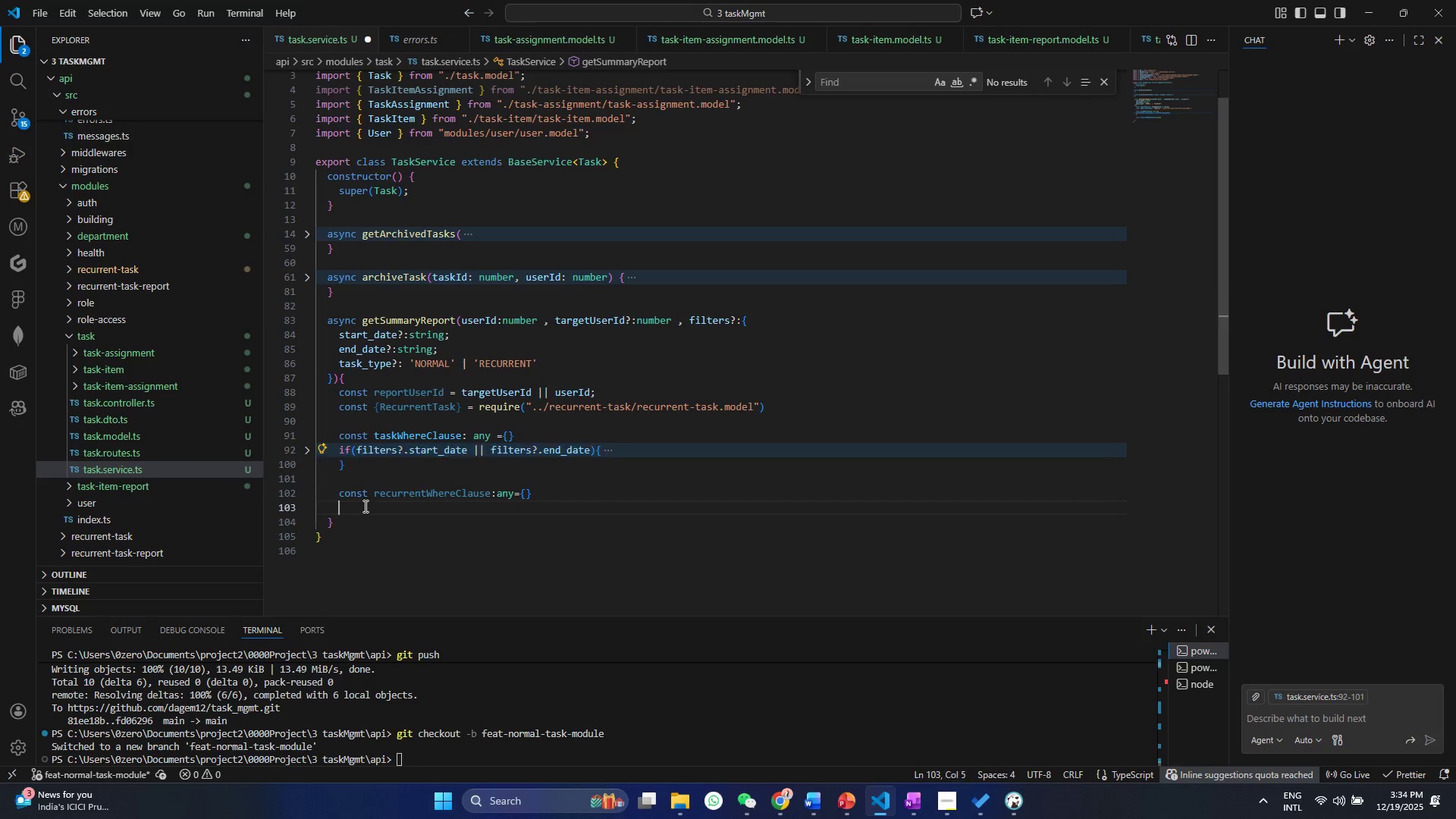 
left_click([364, 506])
 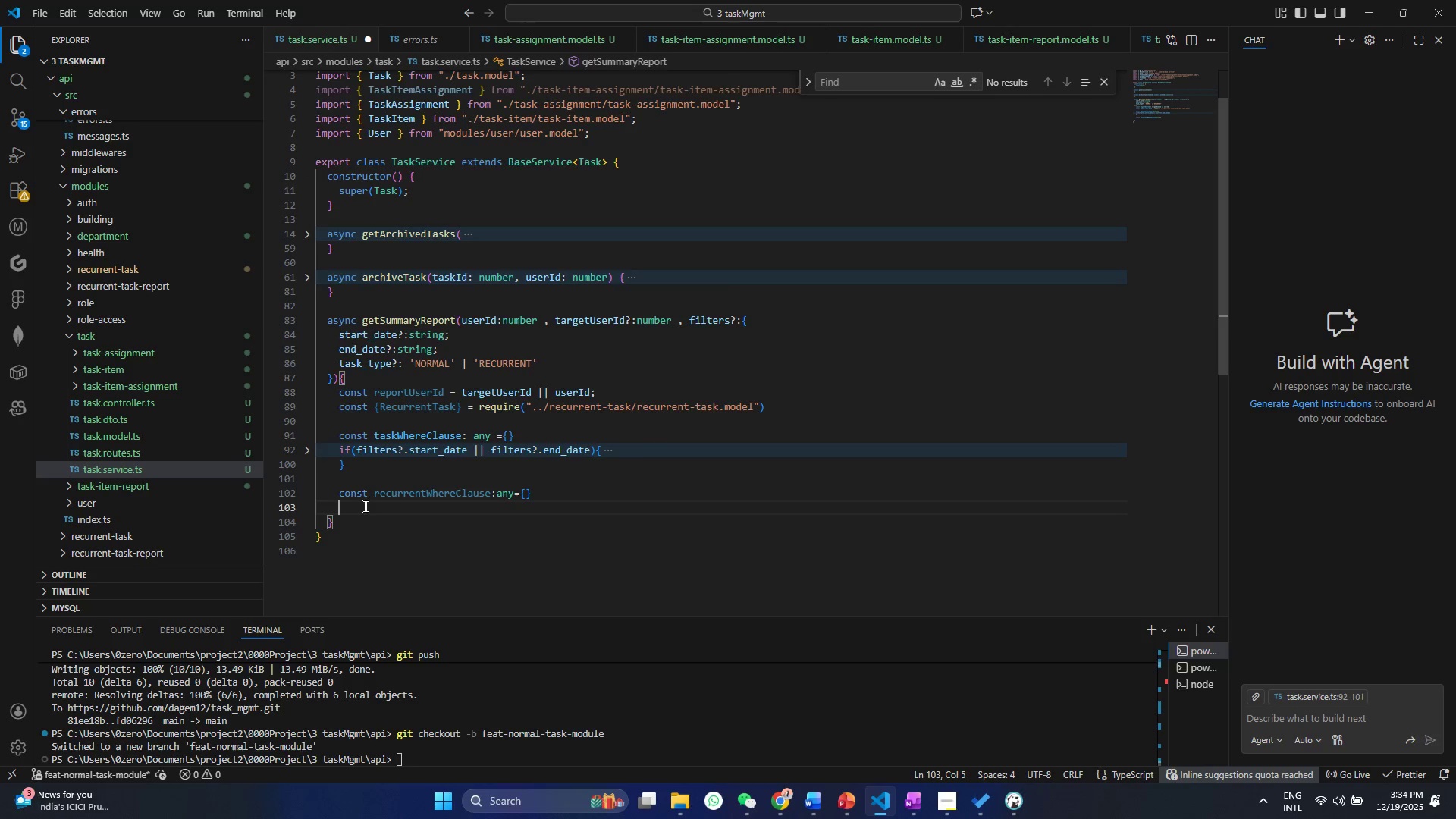 
key(Control+ControlLeft)
 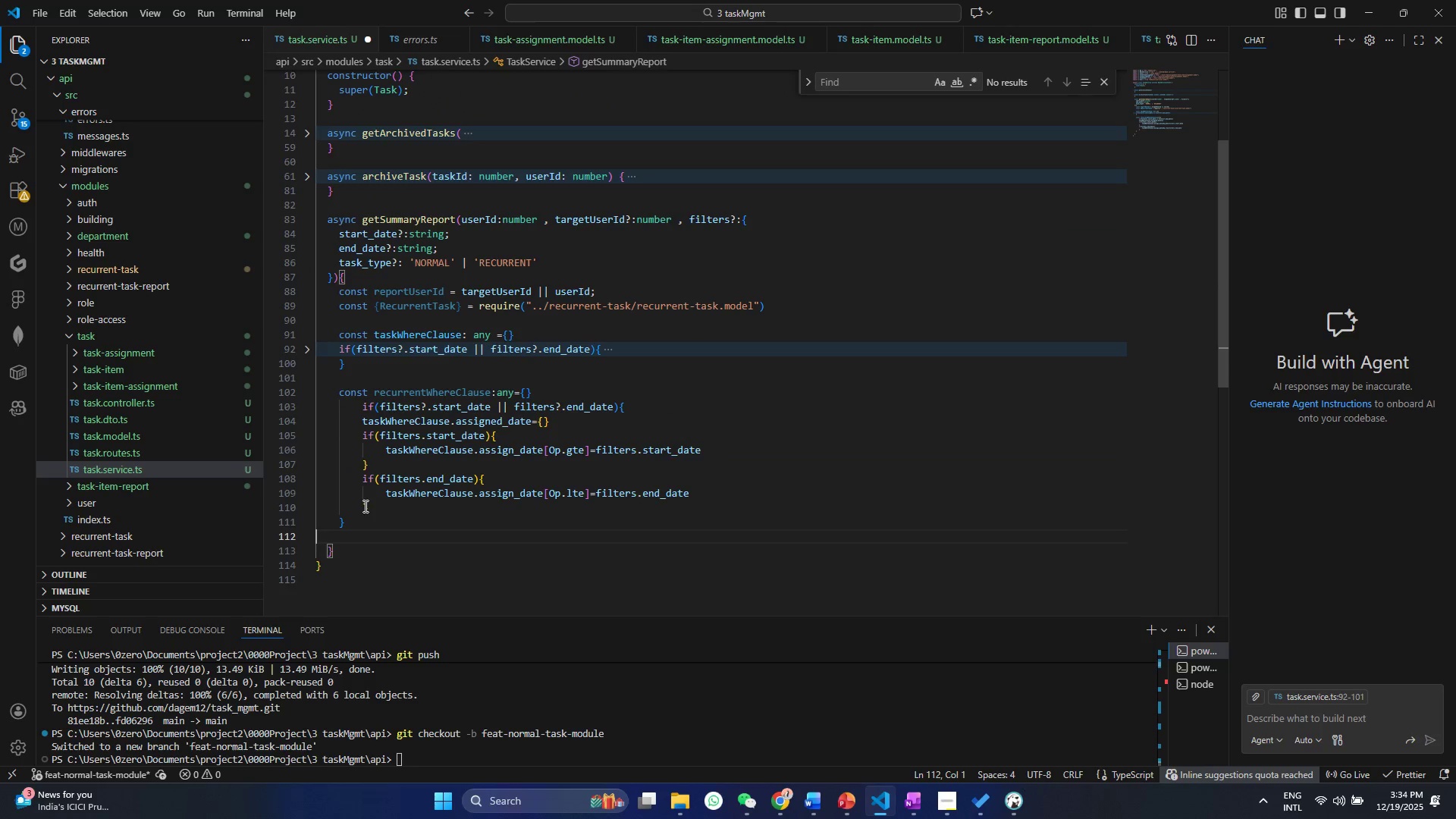 
key(Control+V)
 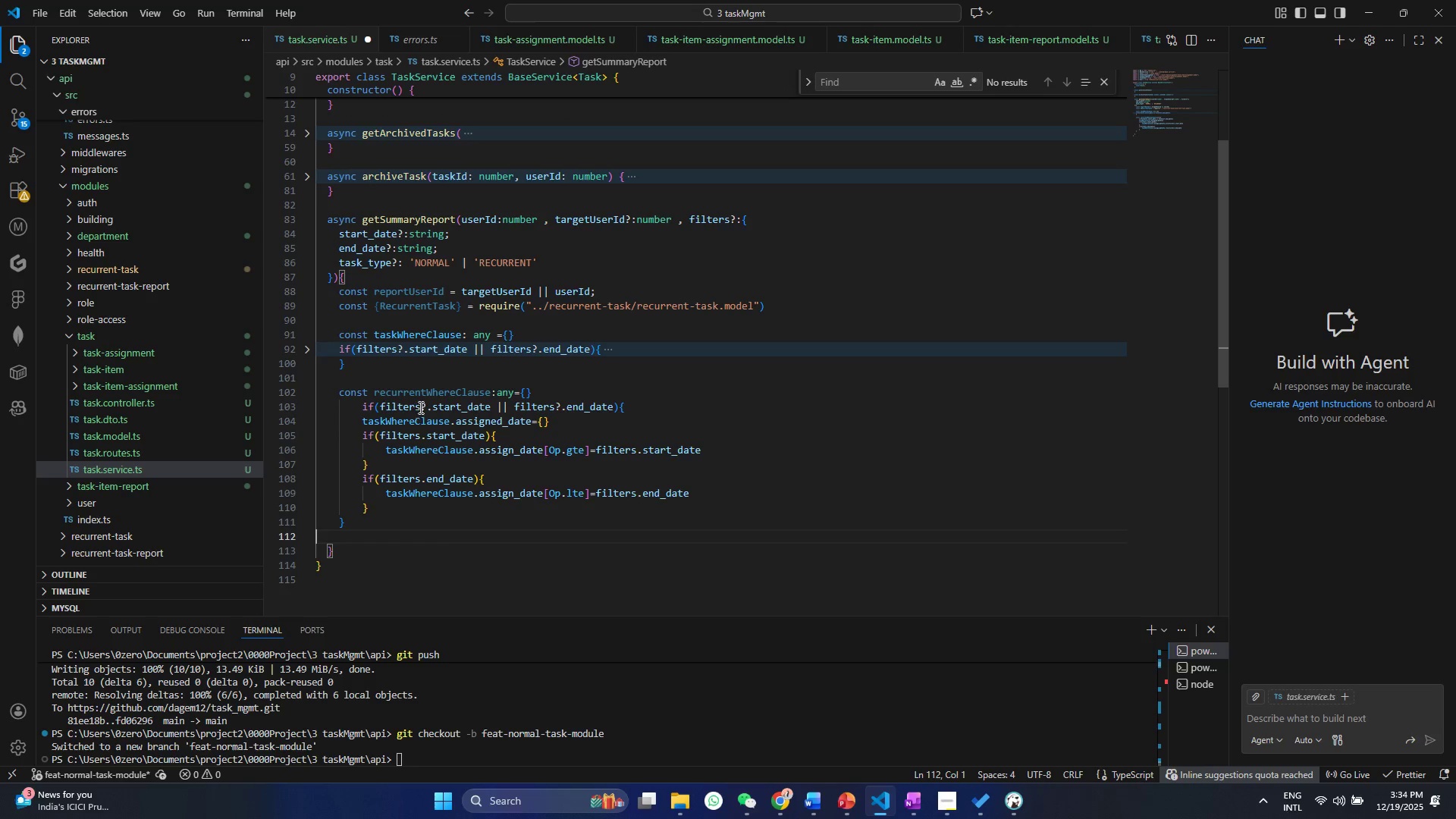 
left_click([504, 395])
 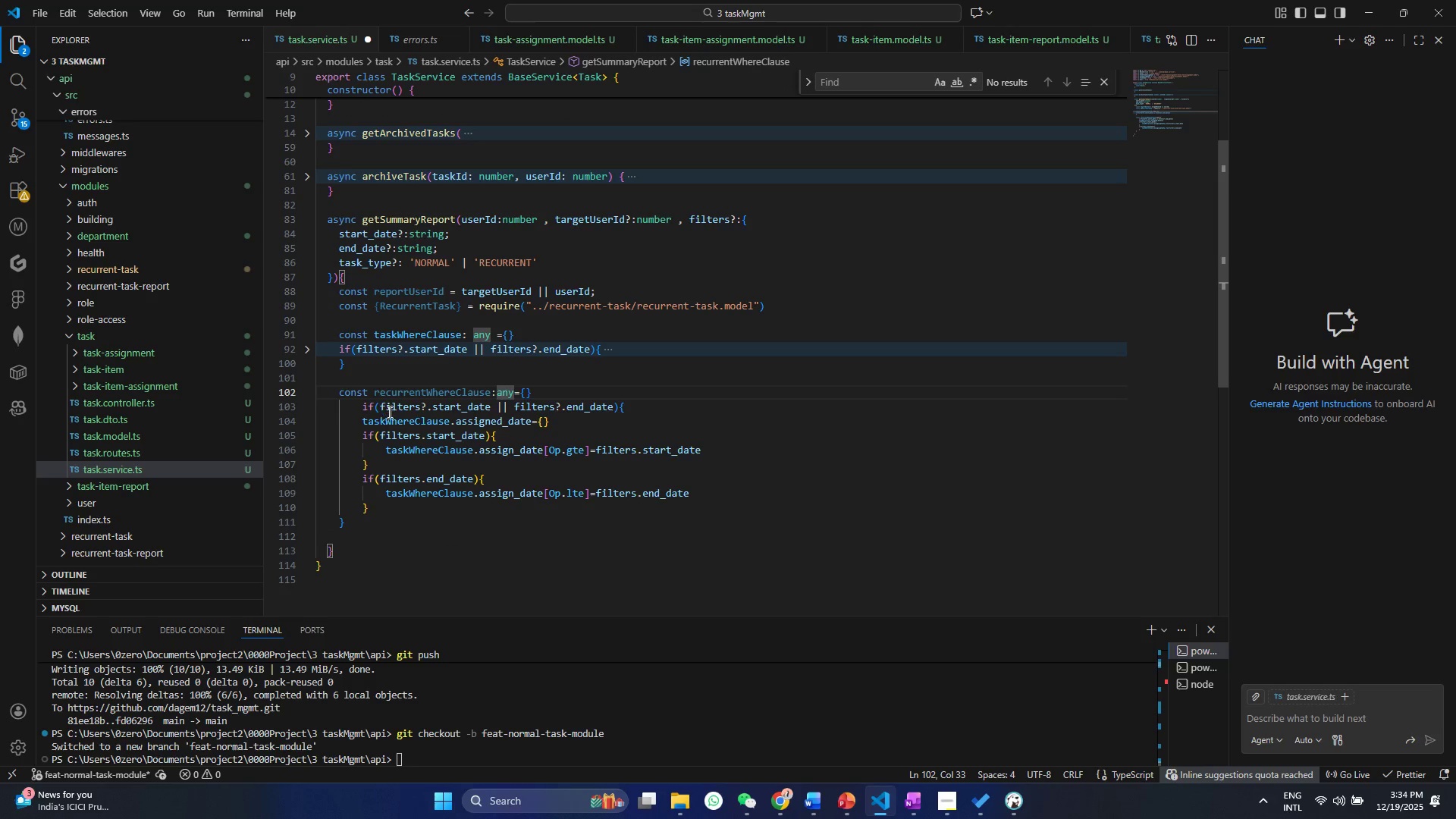 
mouse_move([405, 418])
 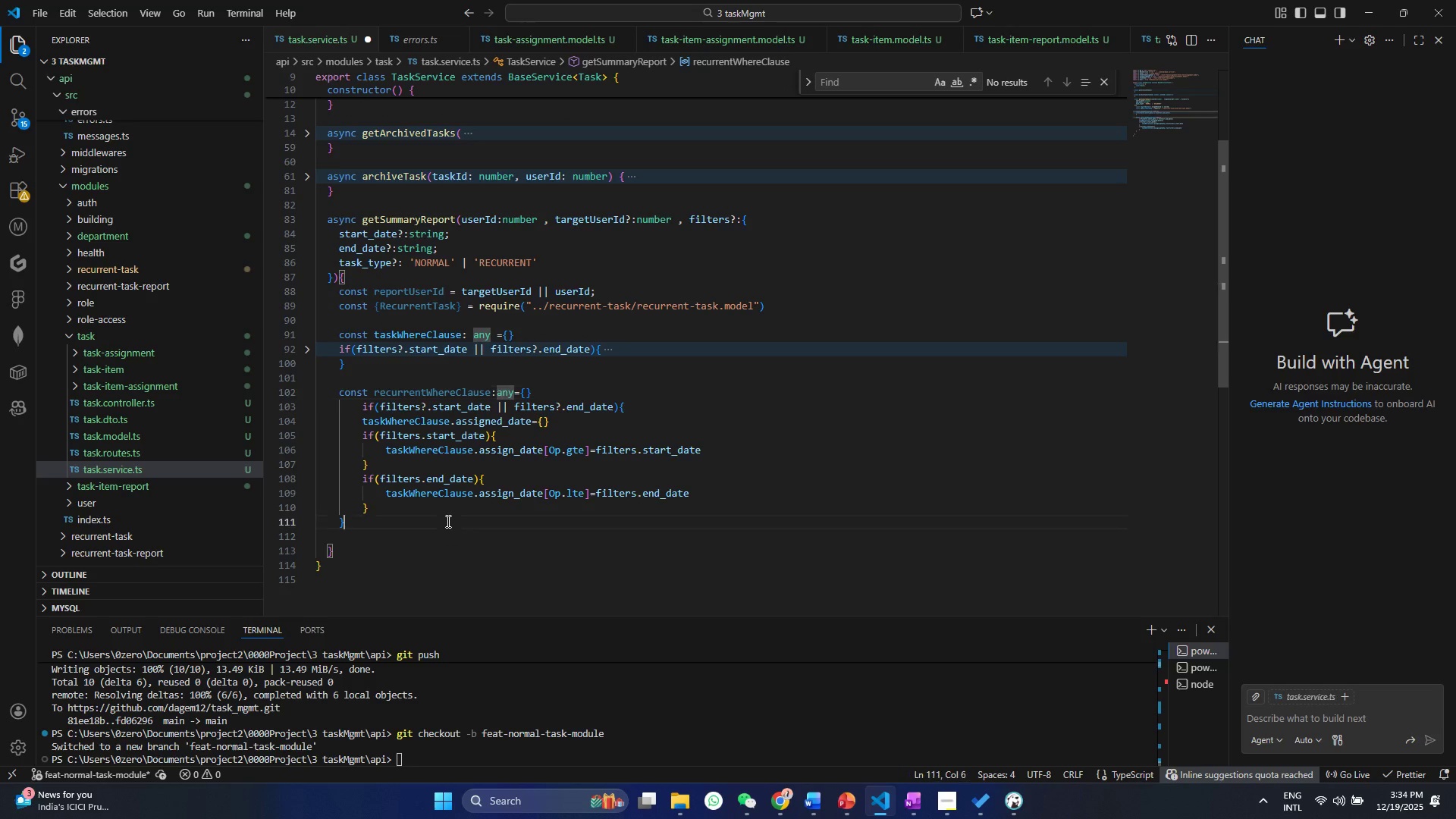 
left_click([447, 521])
 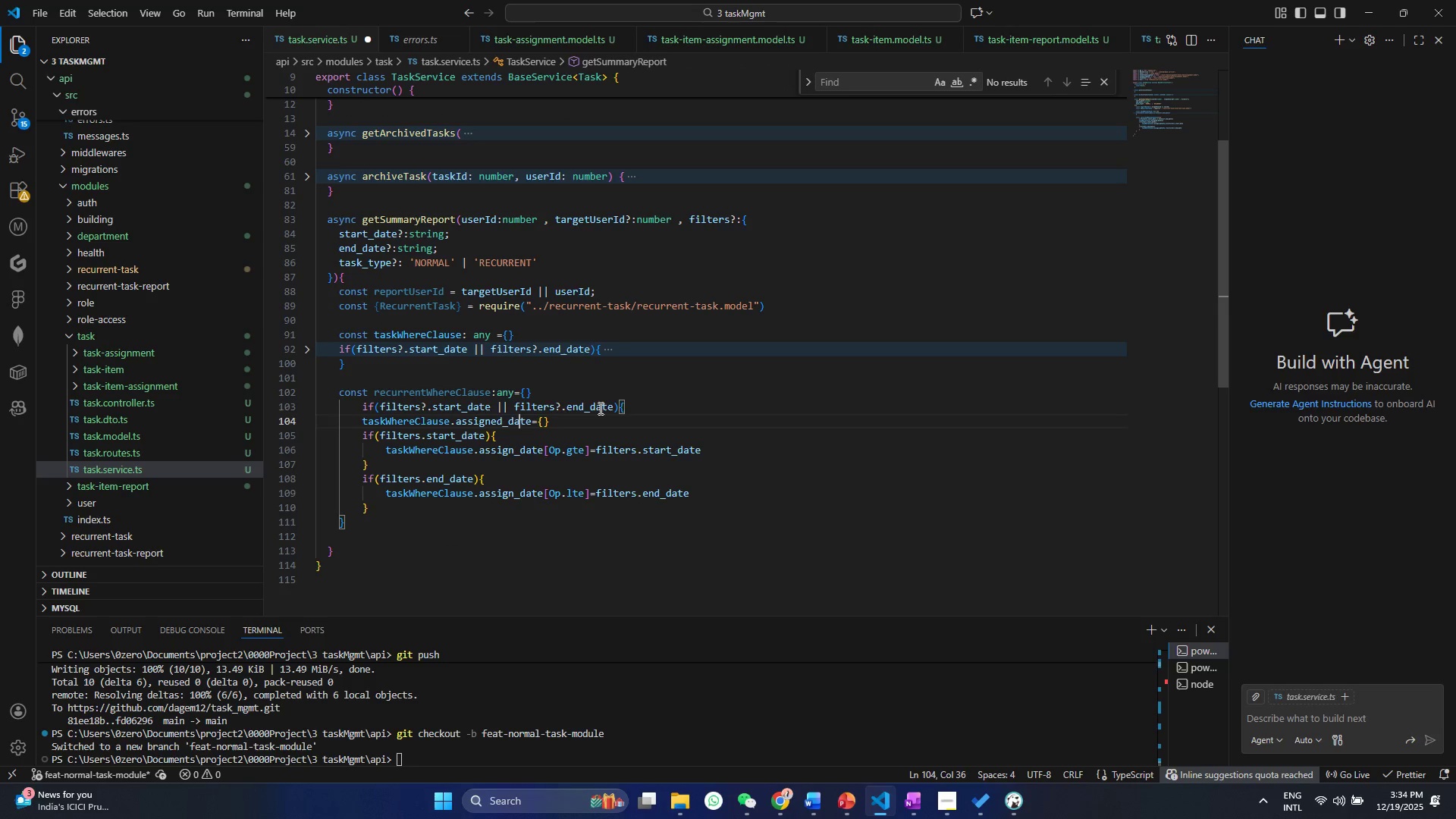 
double_click([599, 408])
 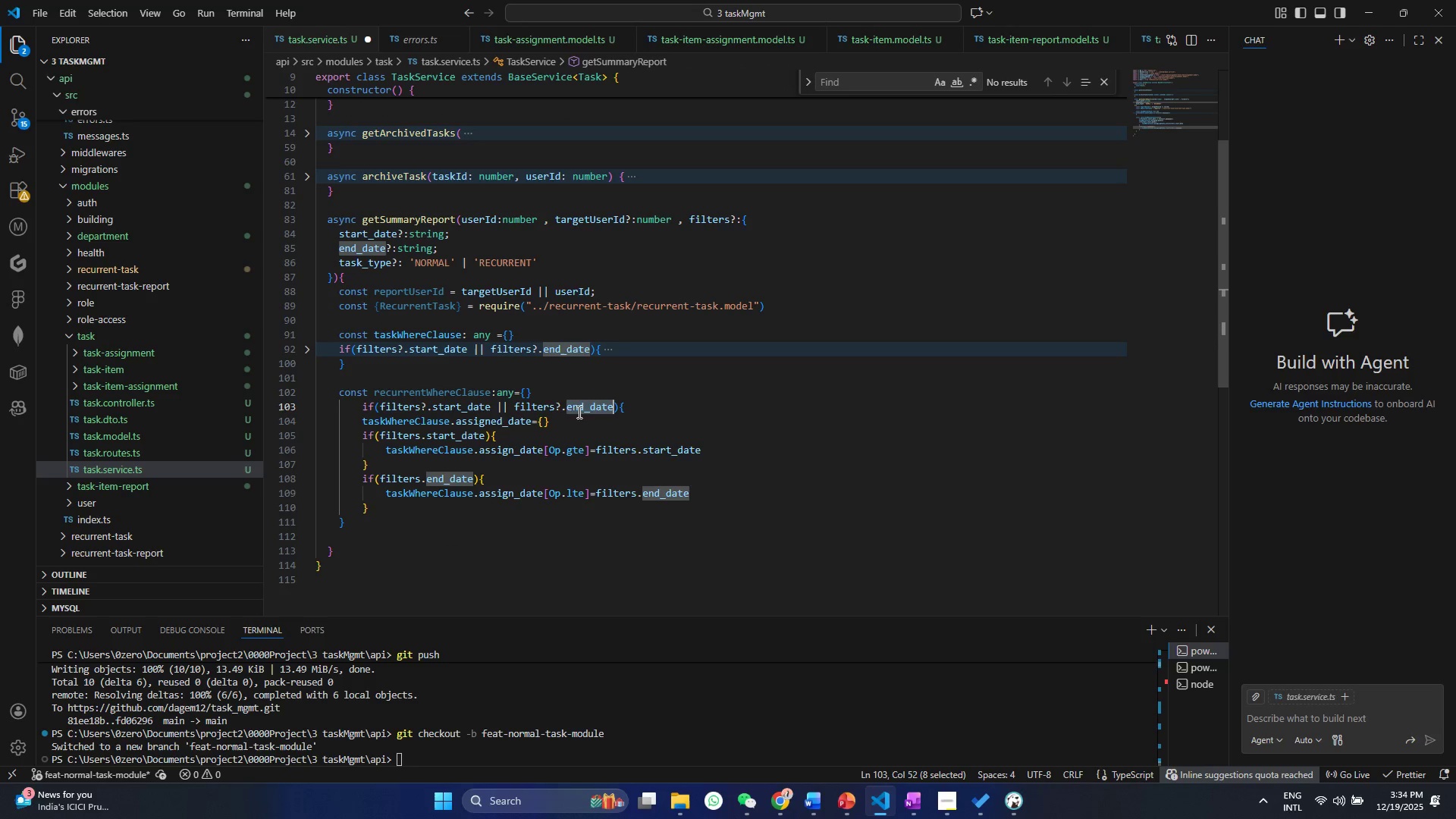 
triple_click([599, 408])
 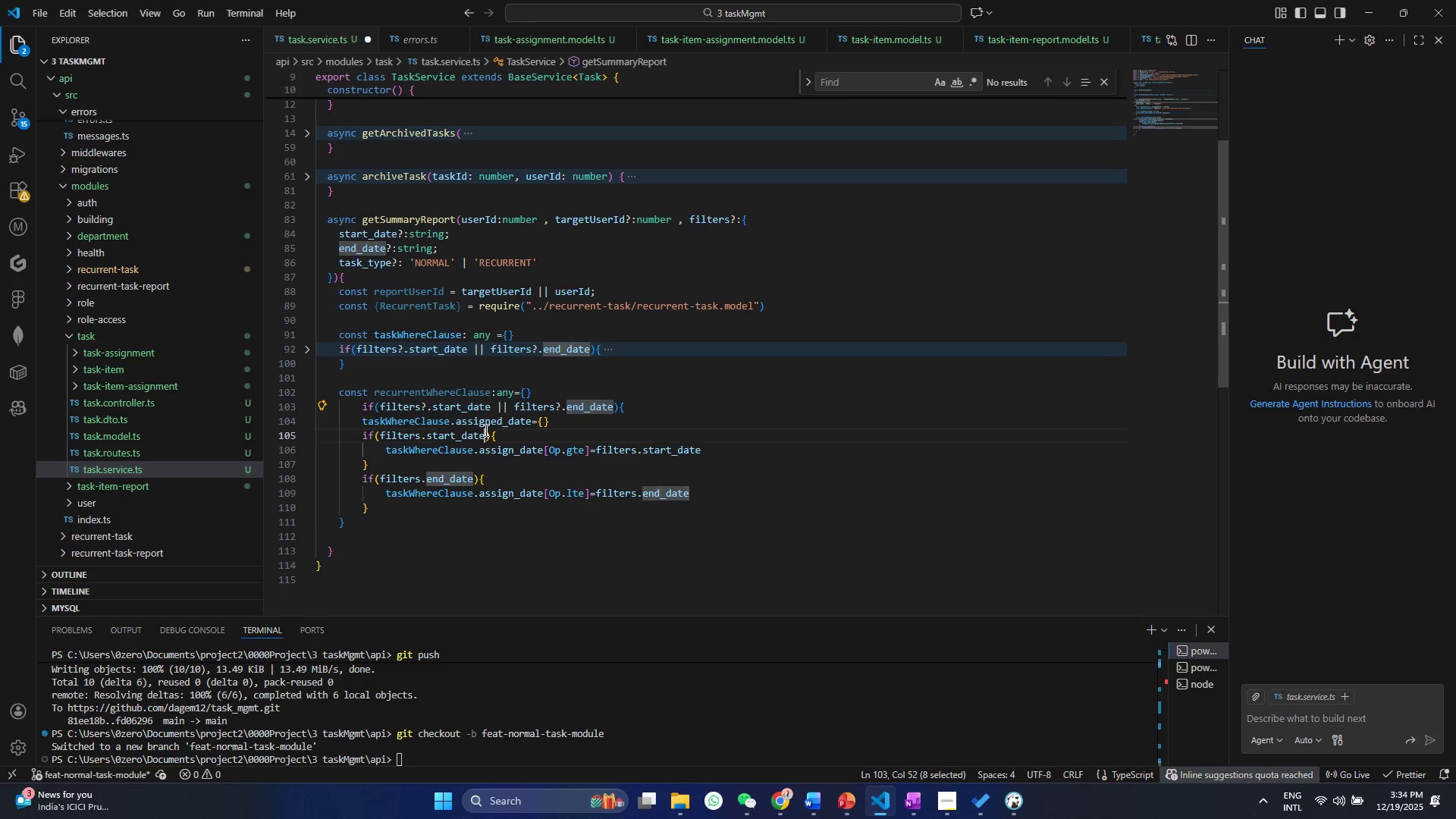 
triple_click([485, 430])
 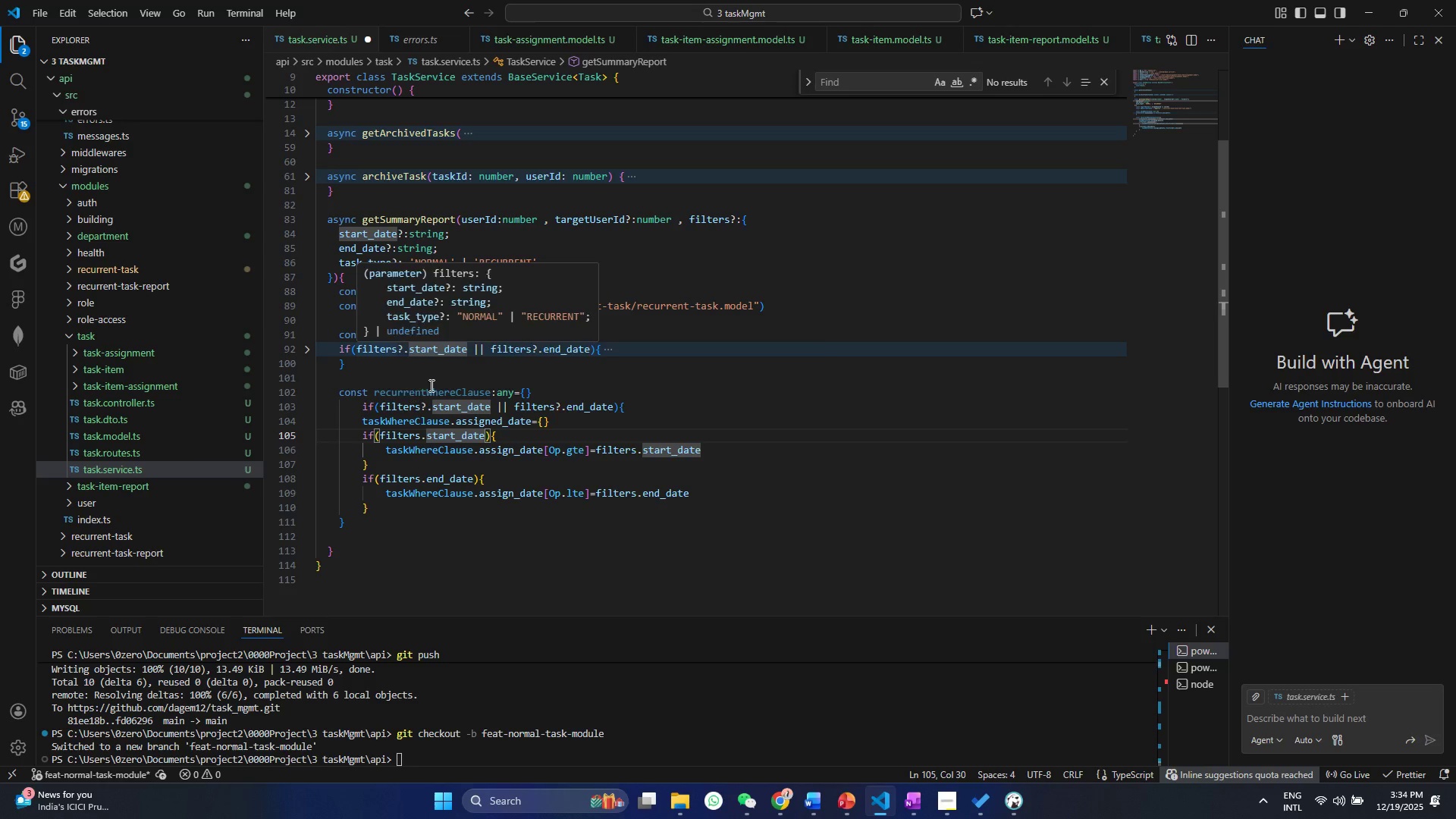 
double_click([425, 394])
 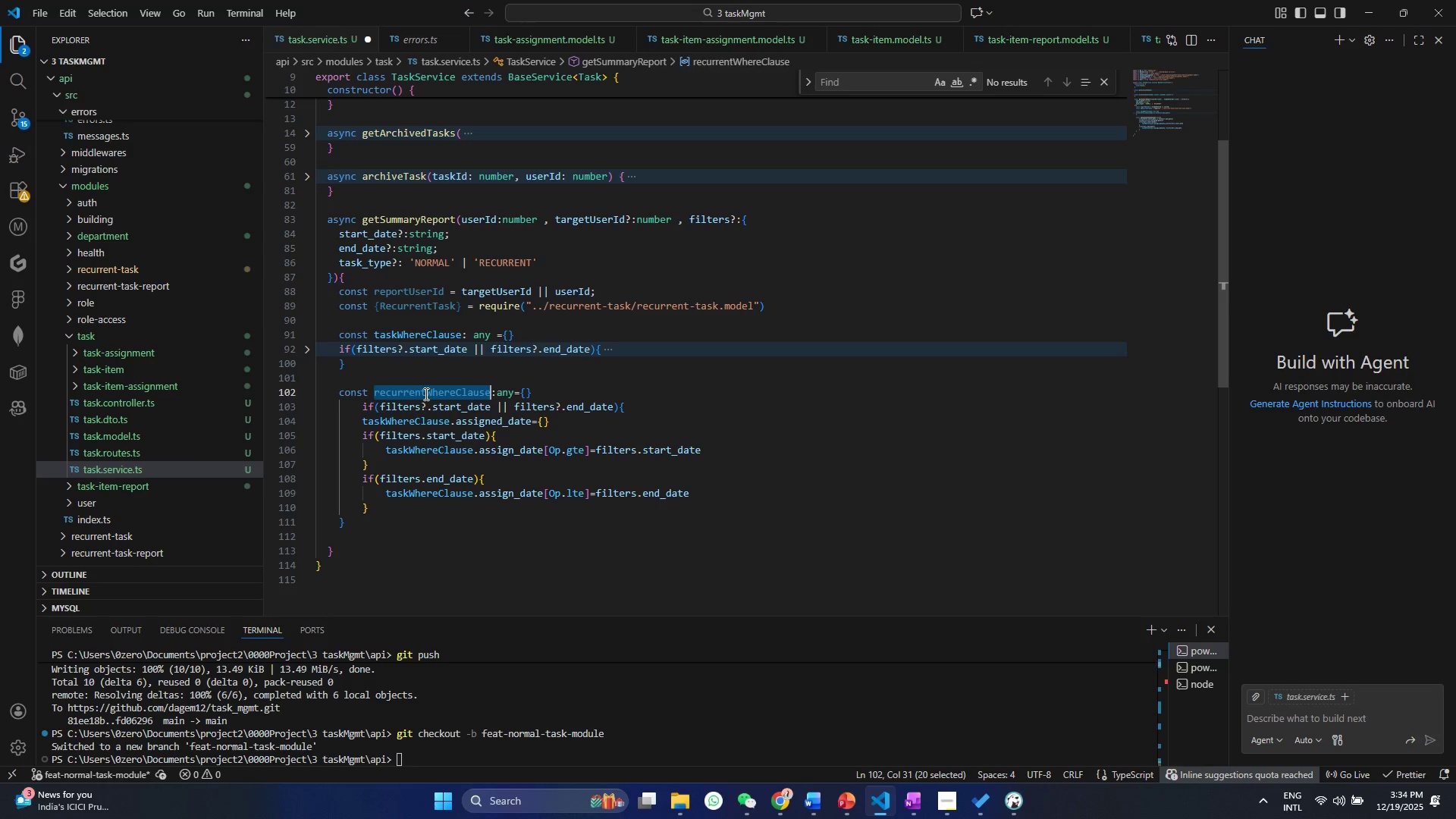 
key(Control+C)
 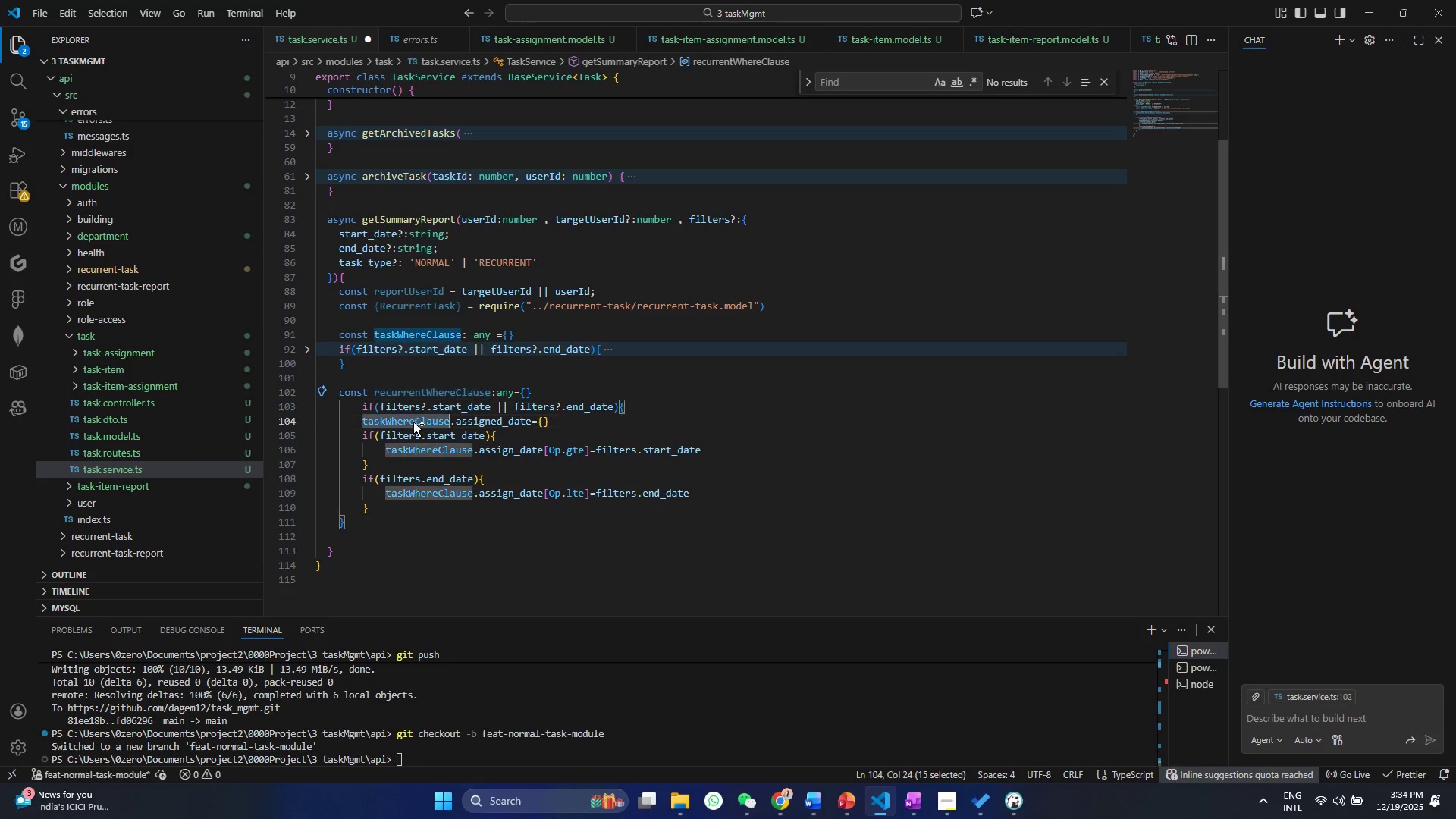 
double_click([413, 422])
 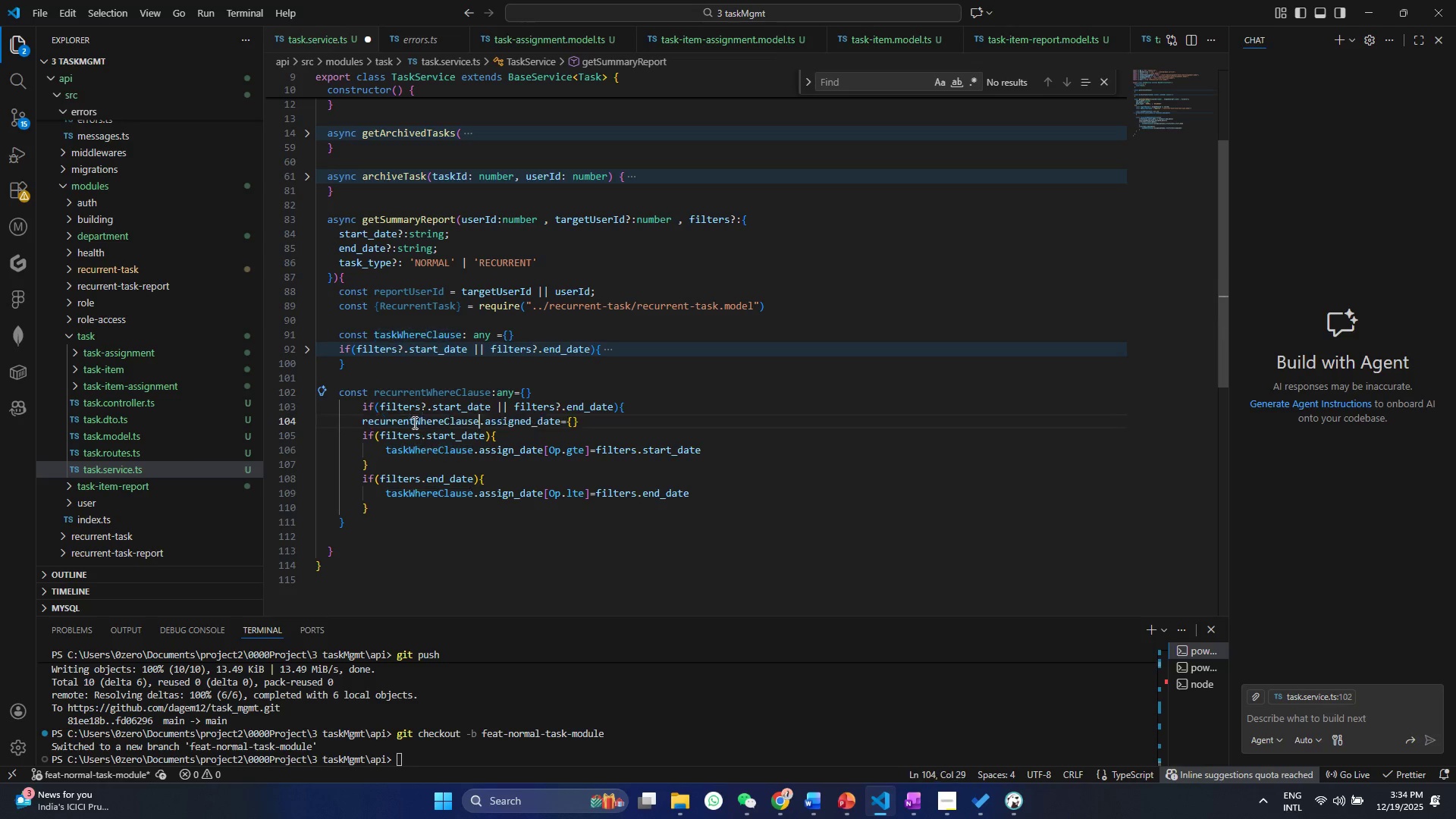 
key(Control+ControlLeft)
 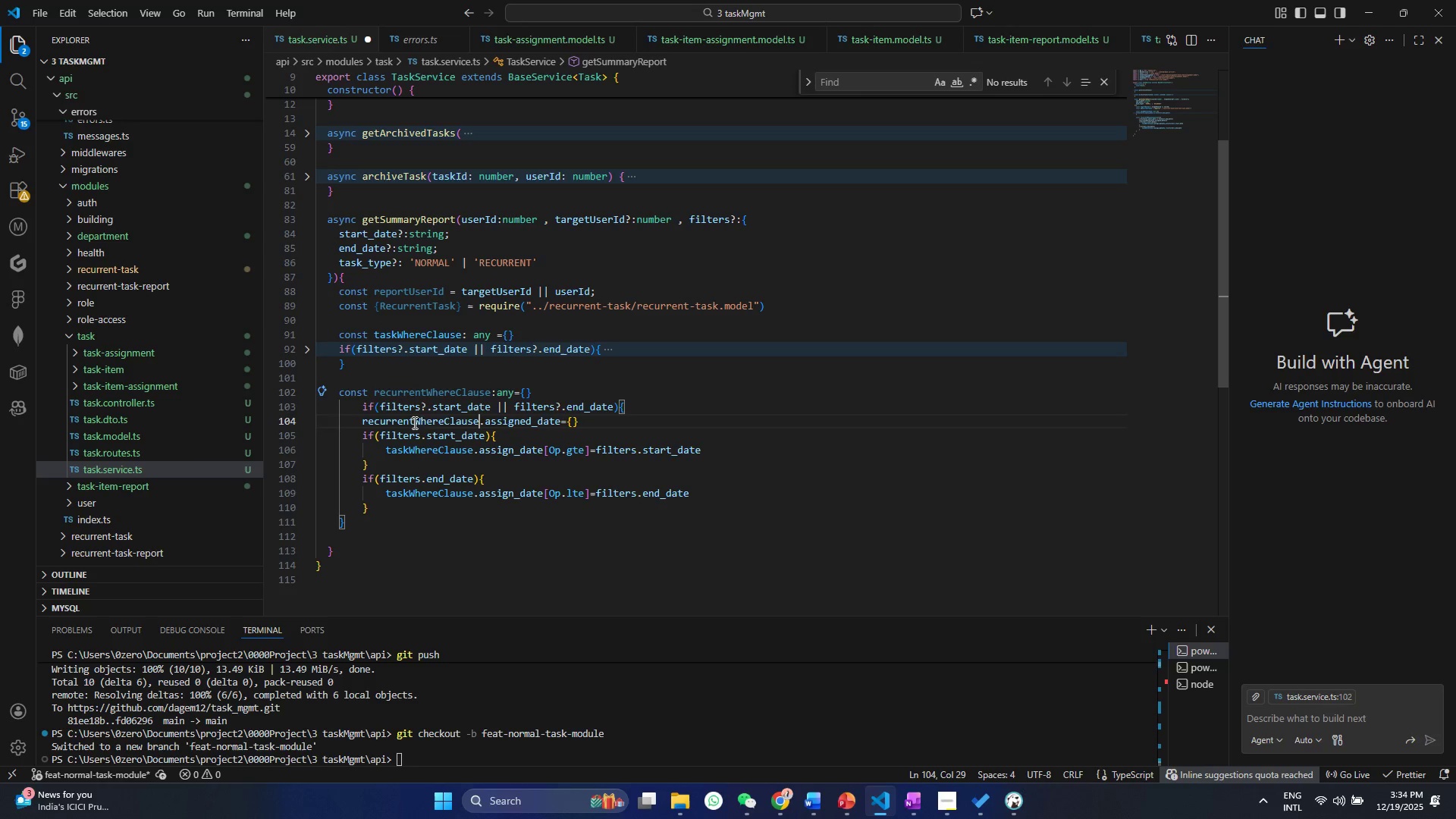 
key(Control+V)
 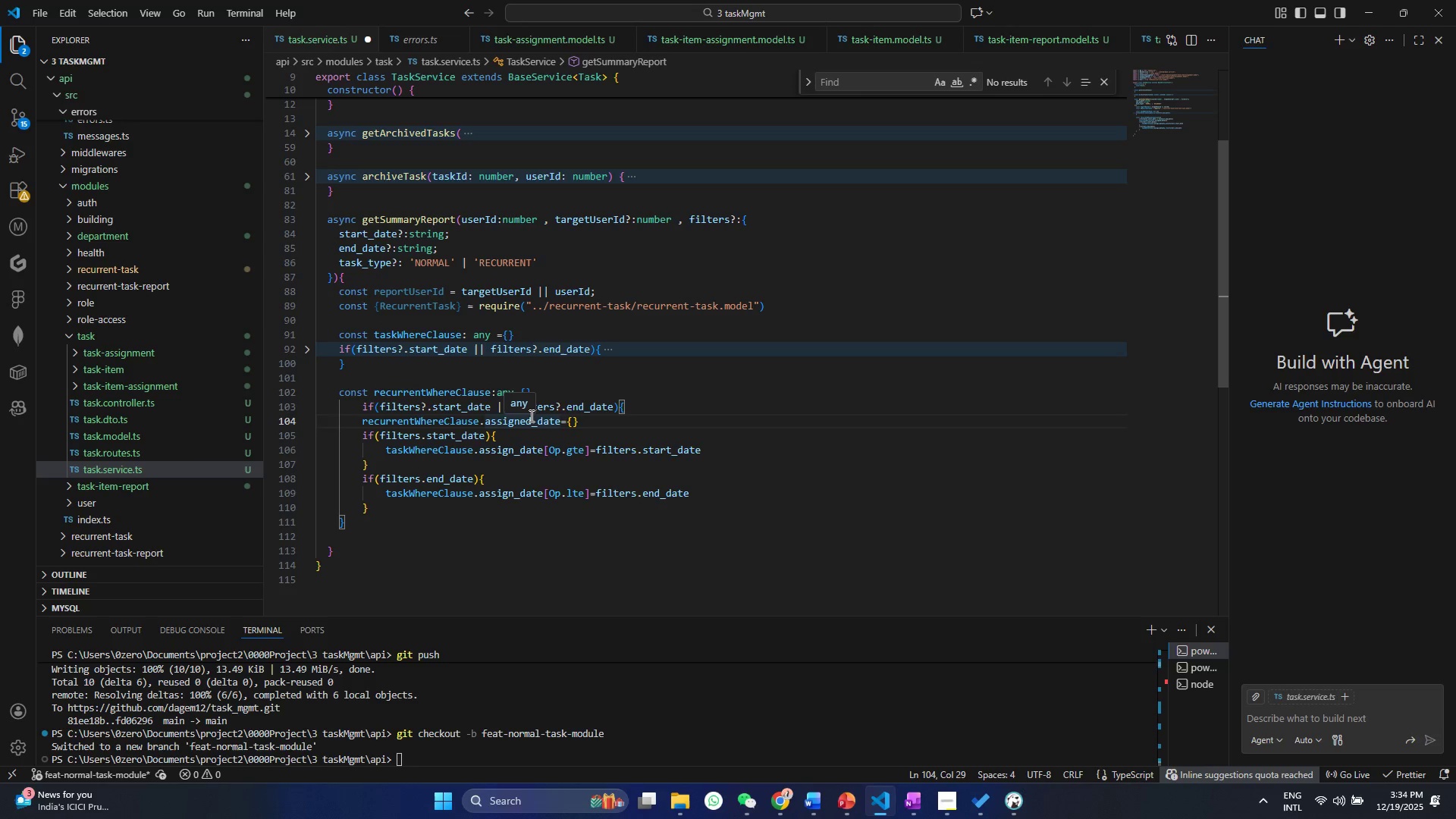 
double_click([530, 416])
 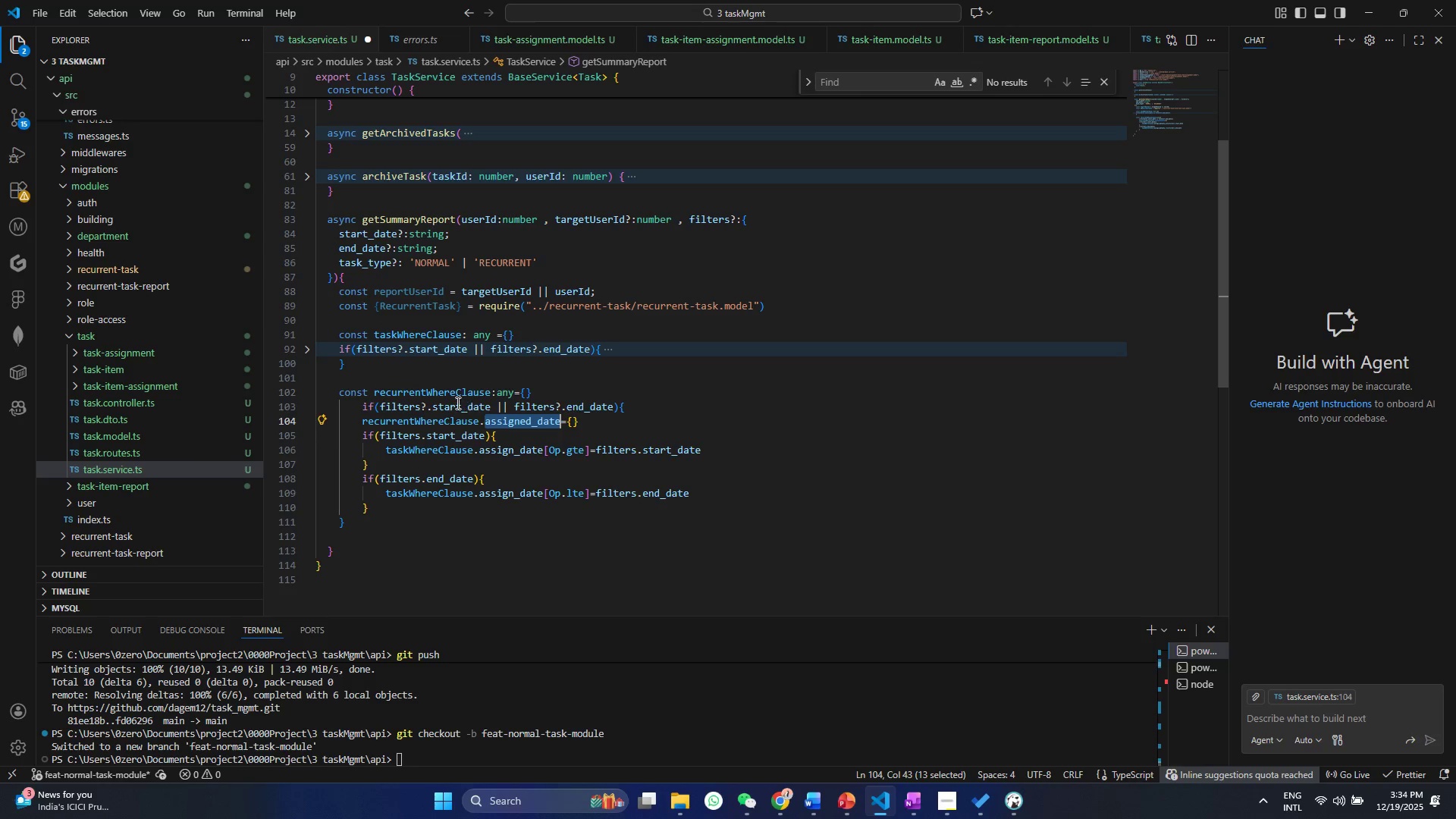 
left_click([455, 403])
 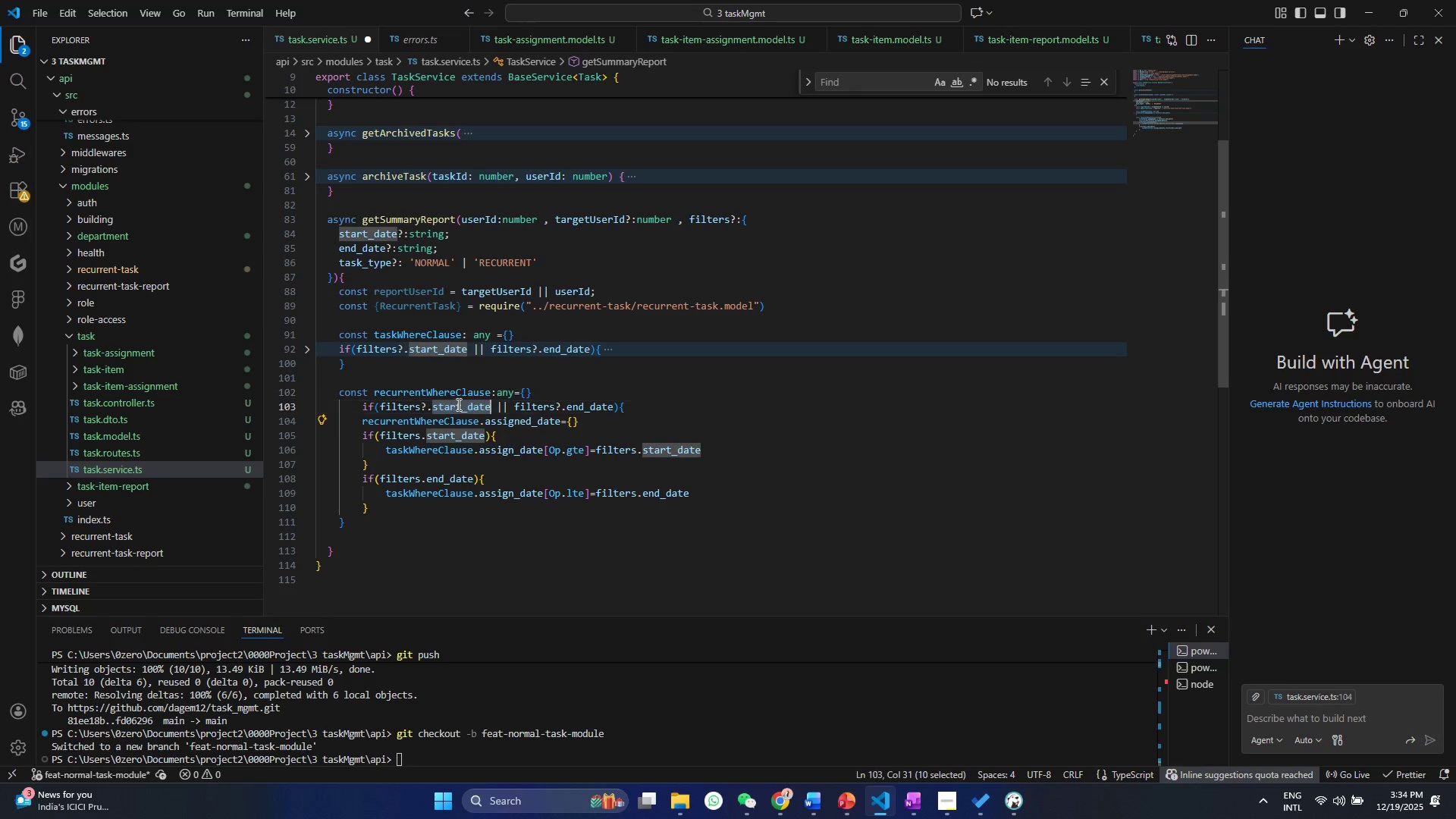 
key(Control+ControlLeft)
 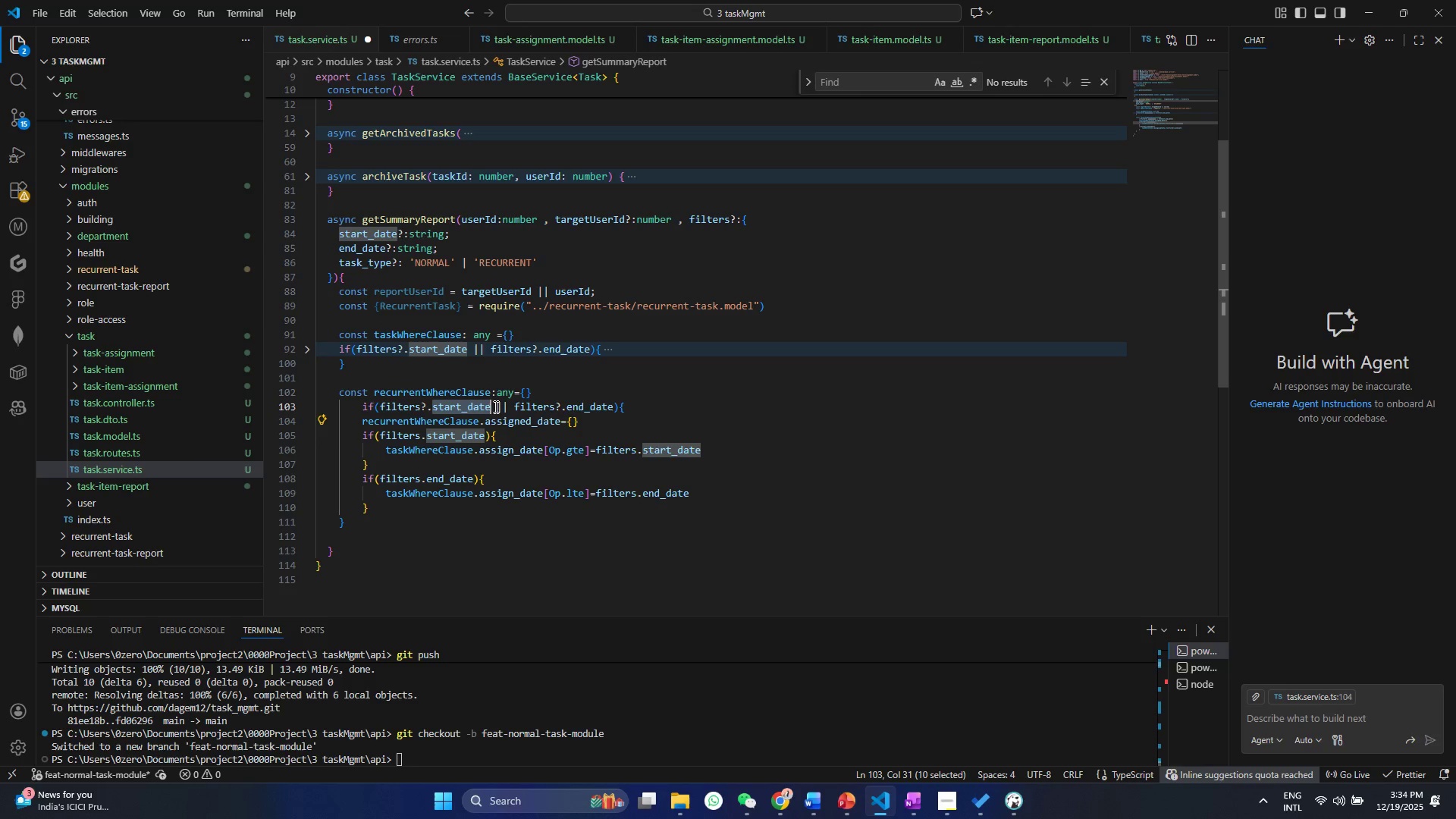 
double_click([455, 403])
 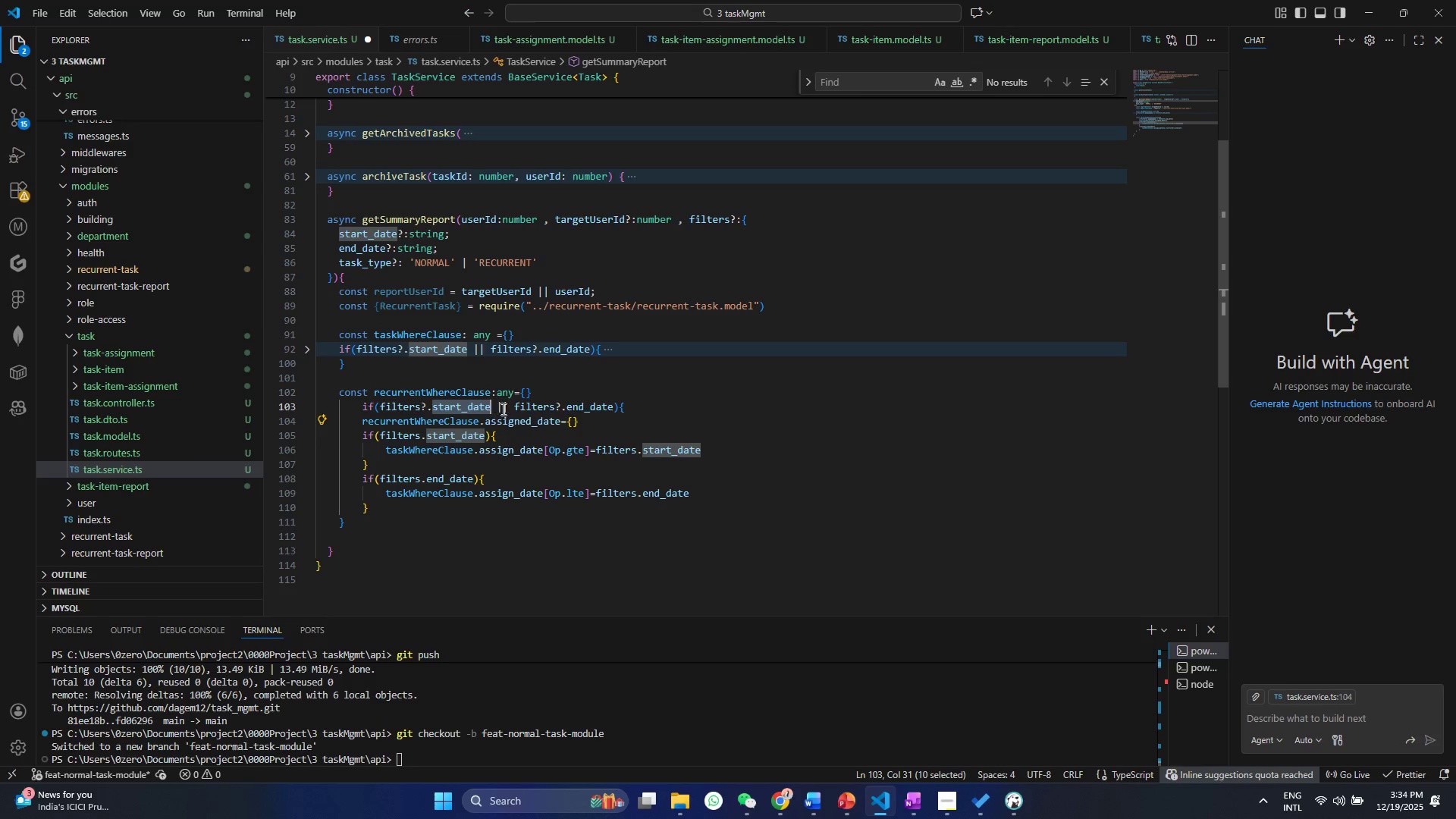 
key(Control+C)
 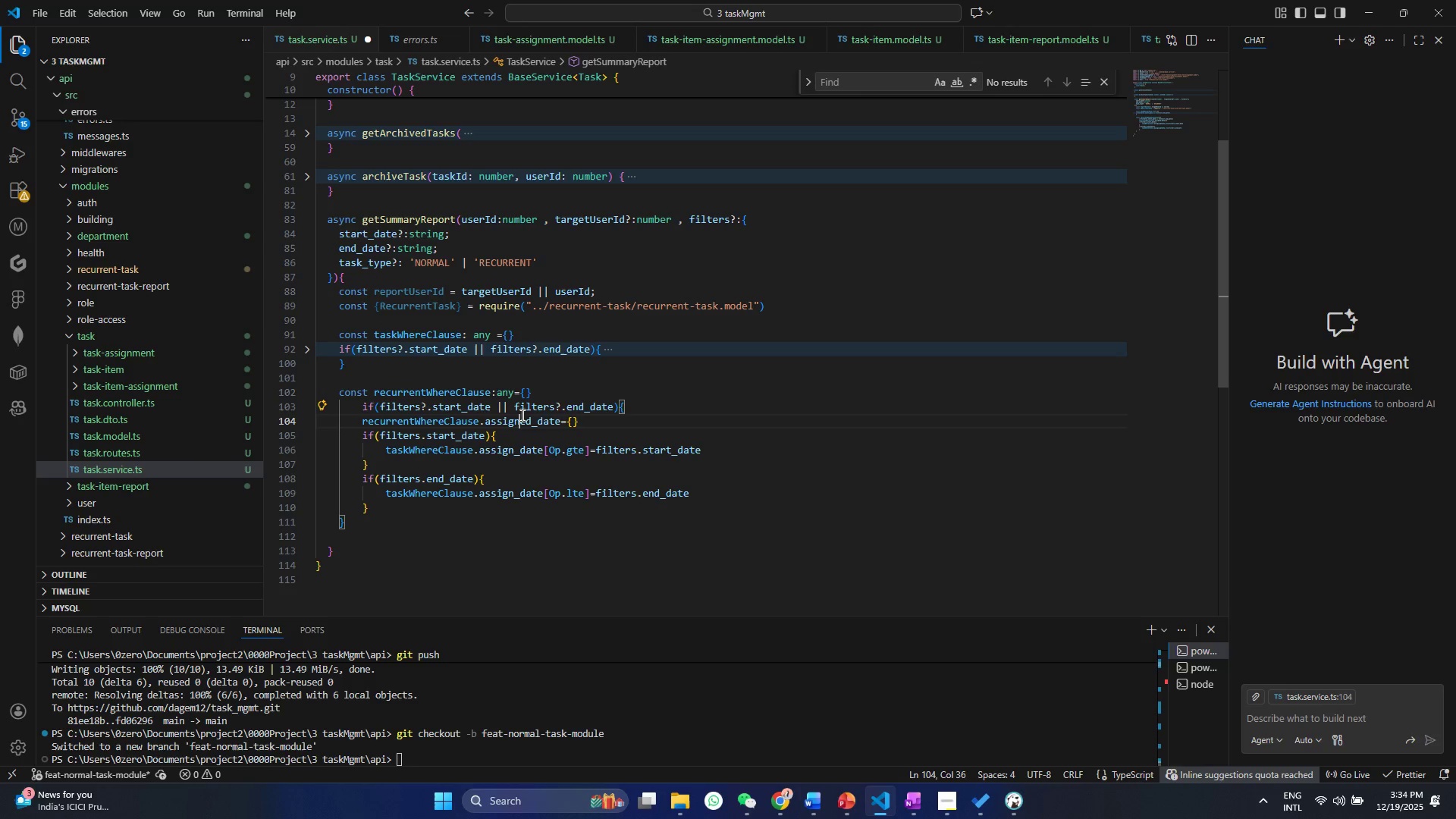 
triple_click([521, 415])
 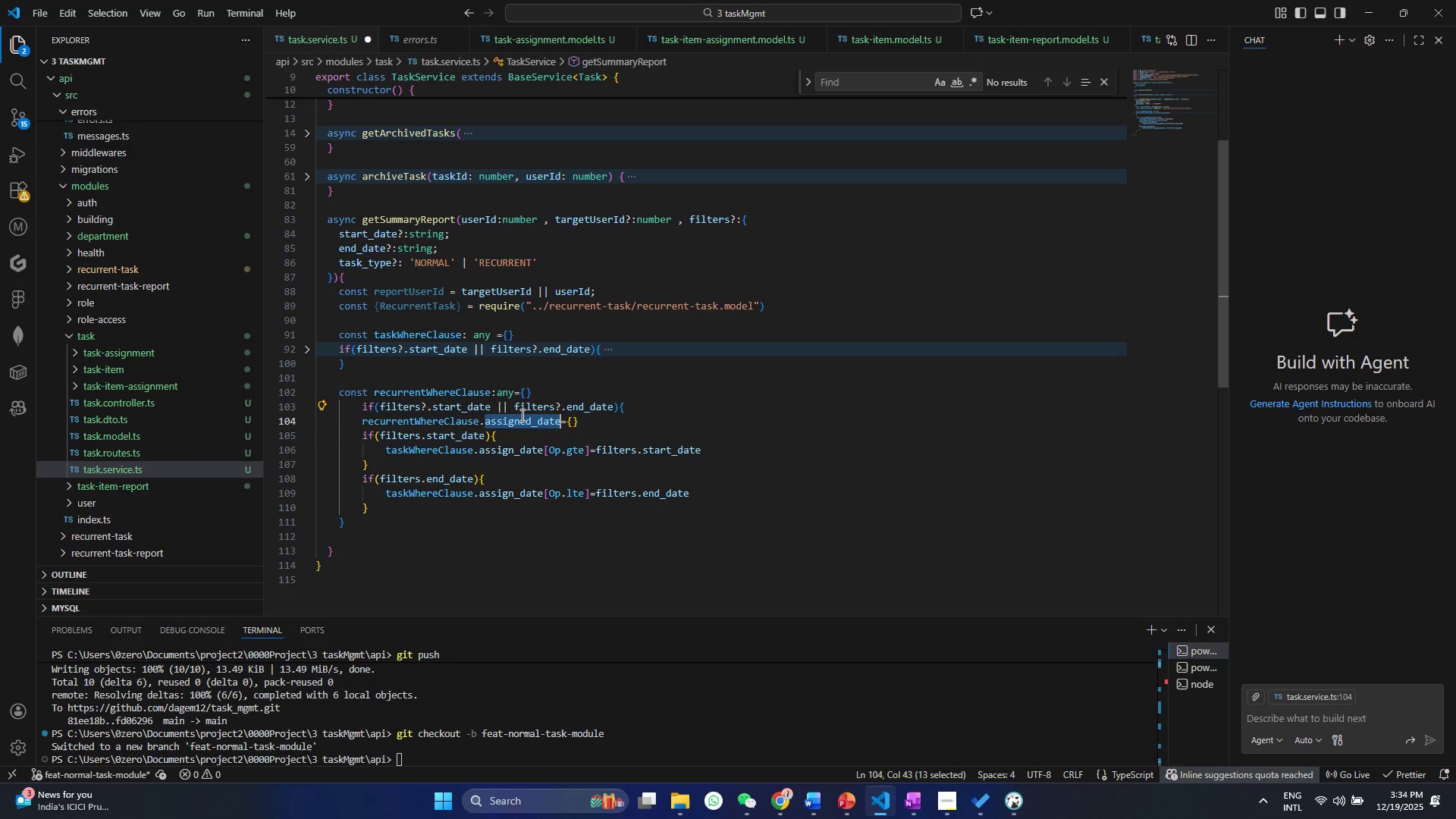 
triple_click([521, 415])
 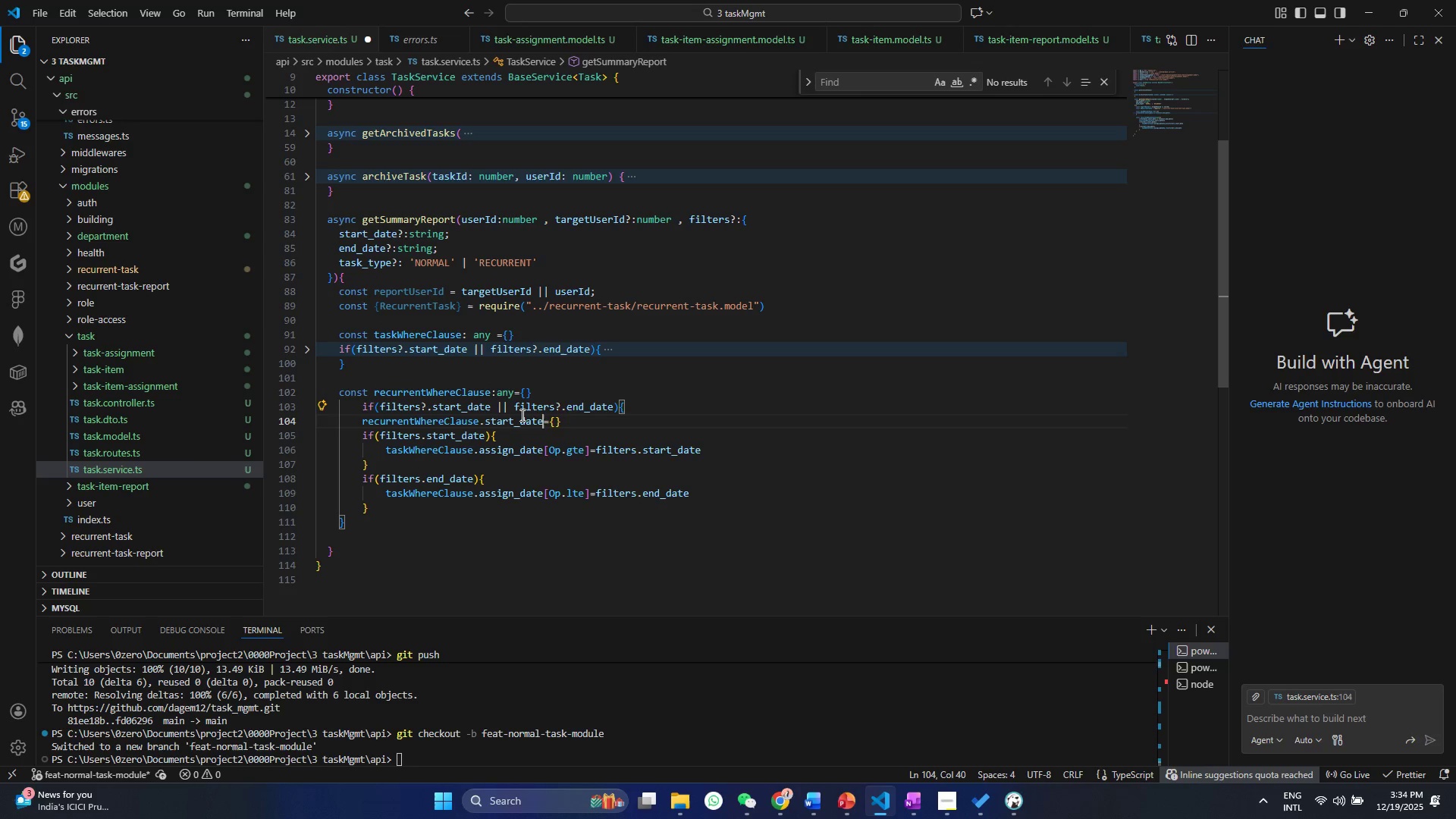 
key(Control+V)
 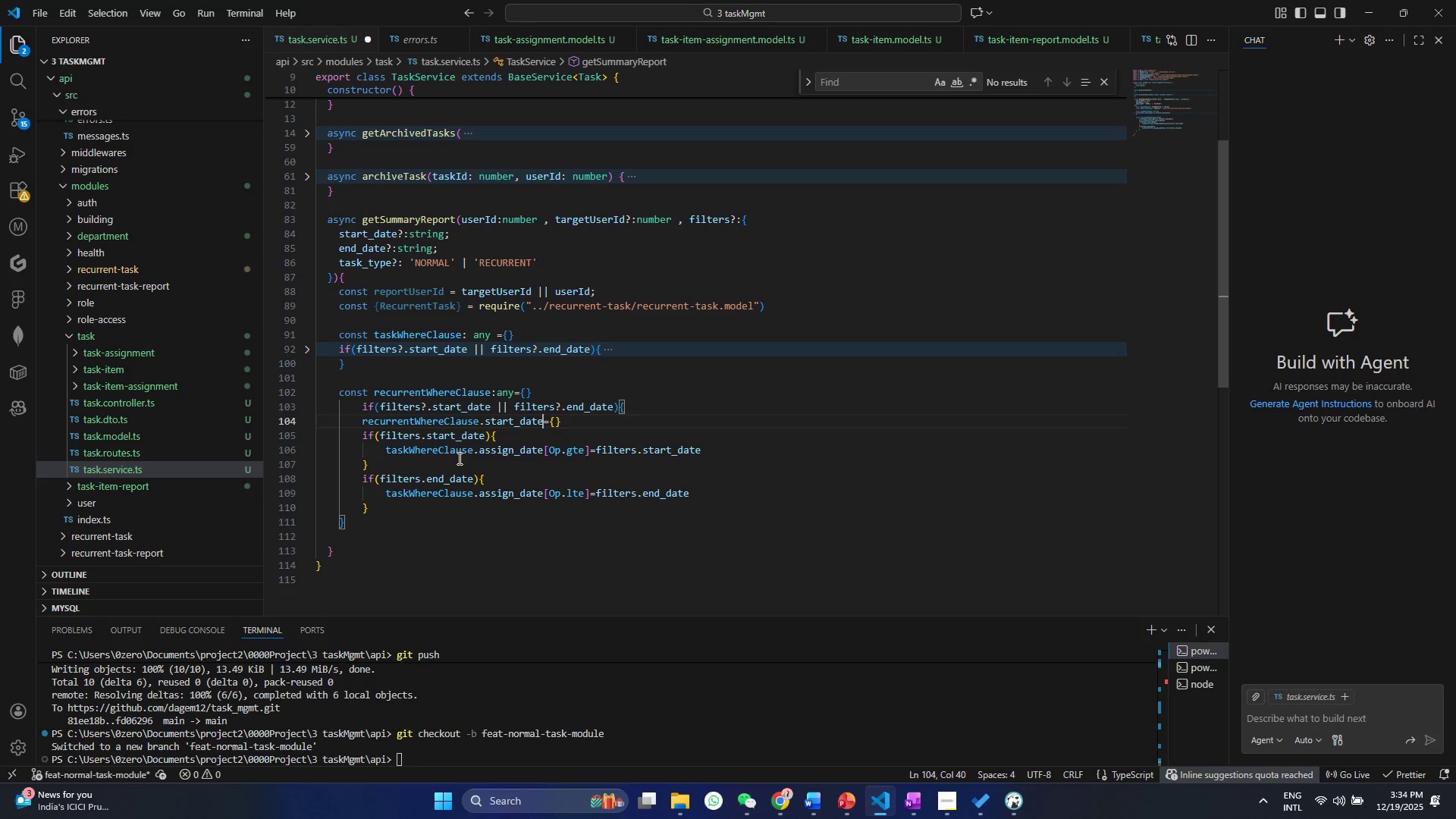 
double_click([447, 435])
 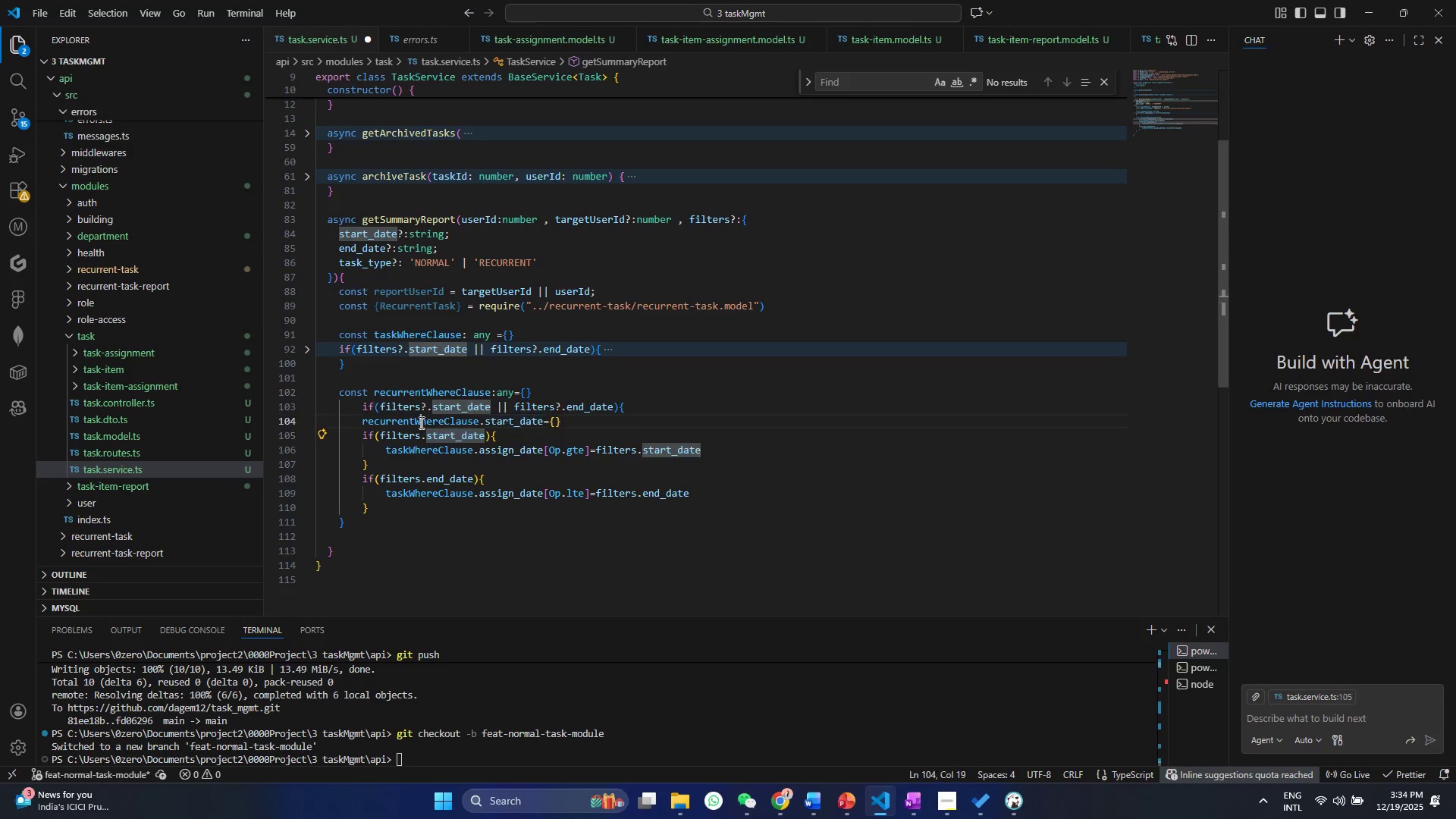 
key(Control+ControlLeft)
 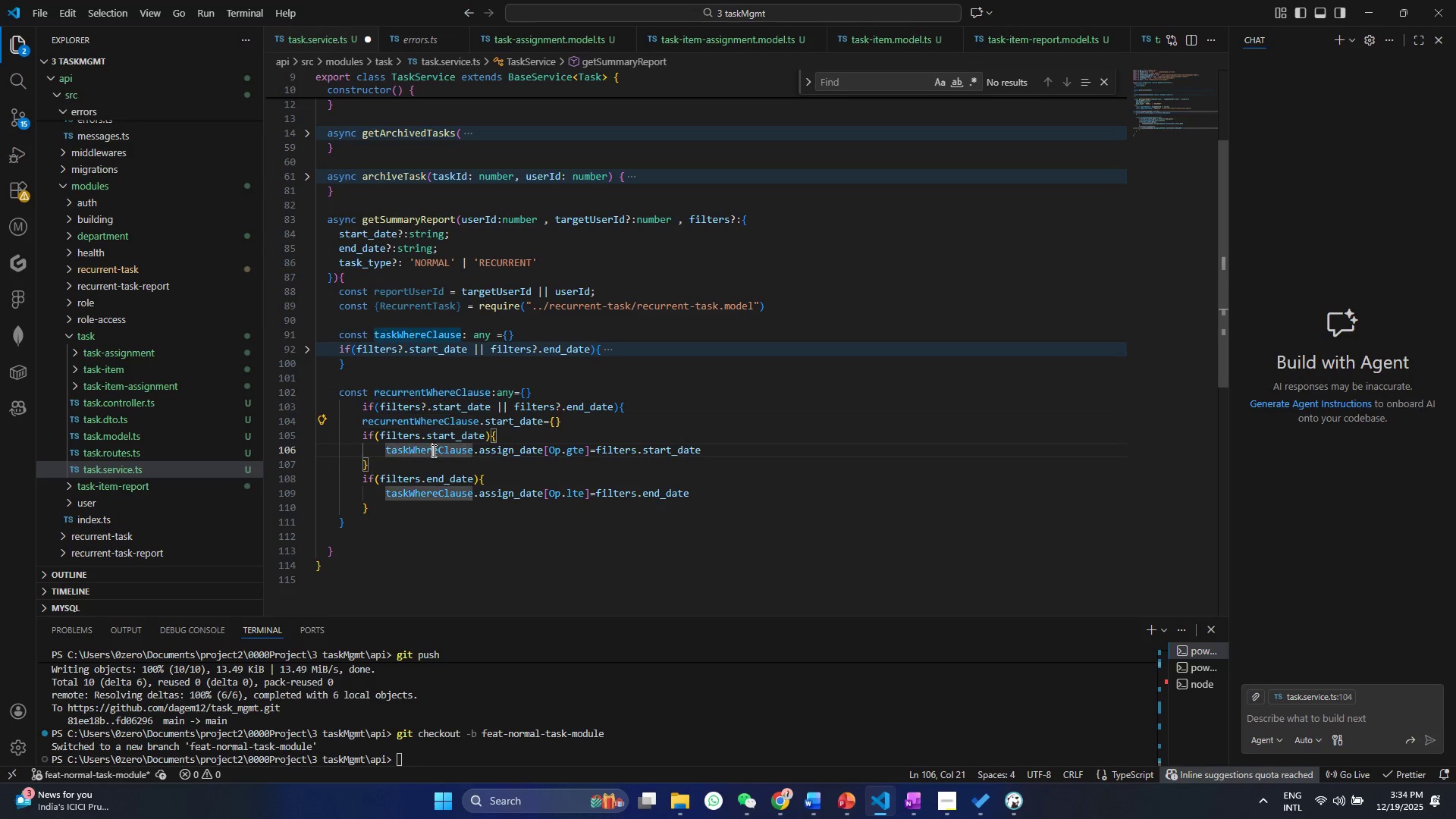 
double_click([420, 422])
 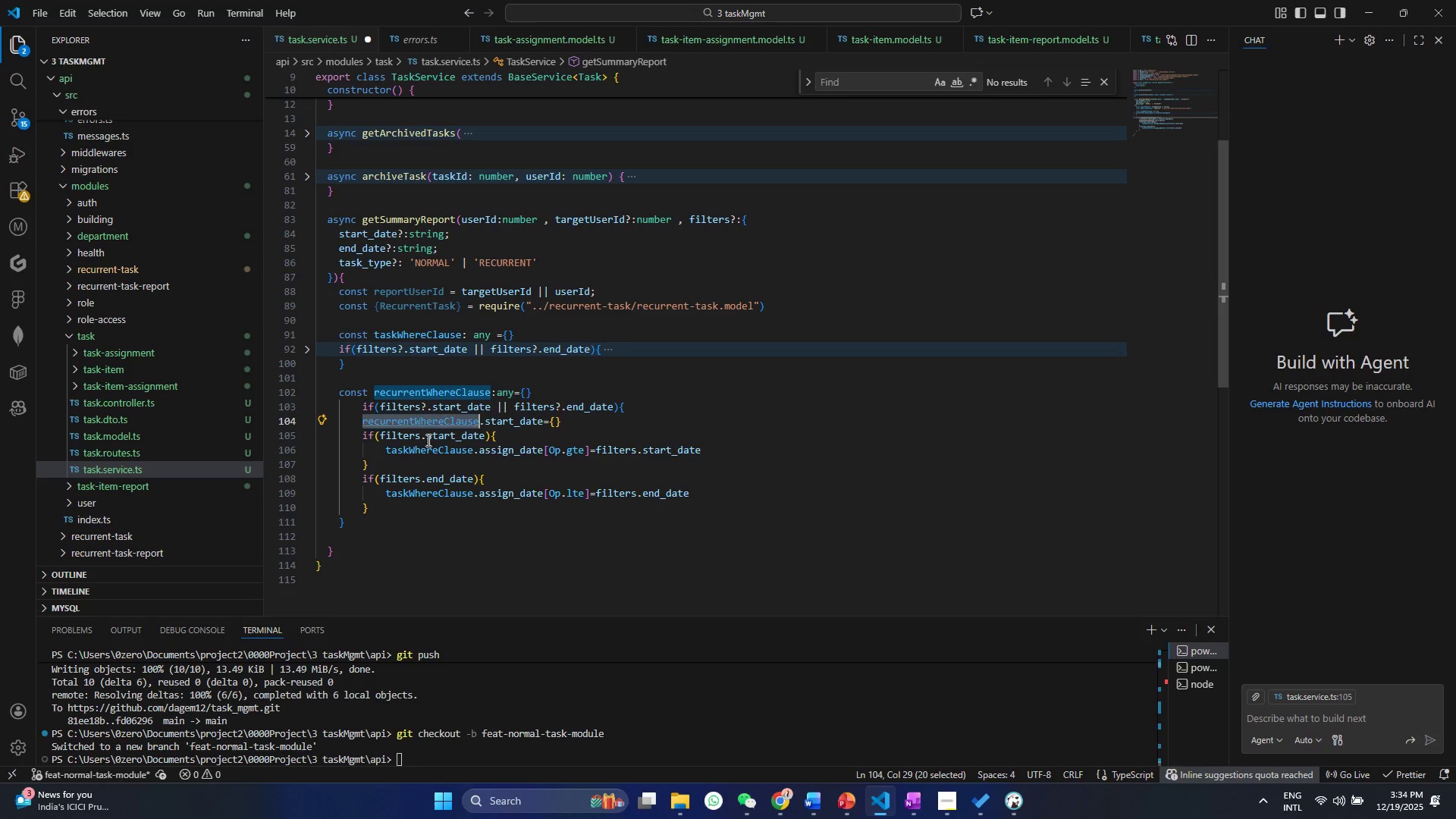 
key(Control+C)
 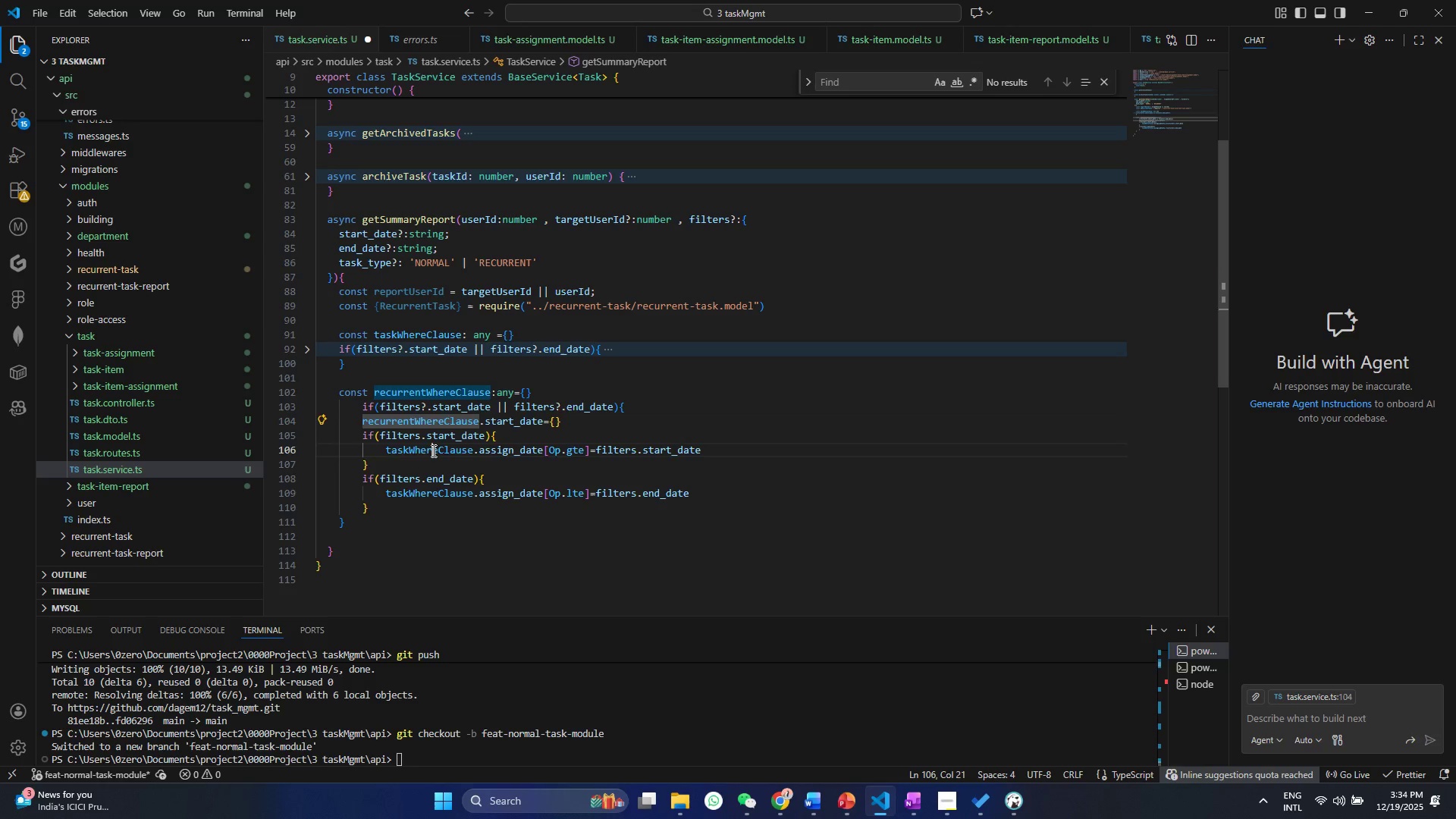 
left_click([432, 450])
 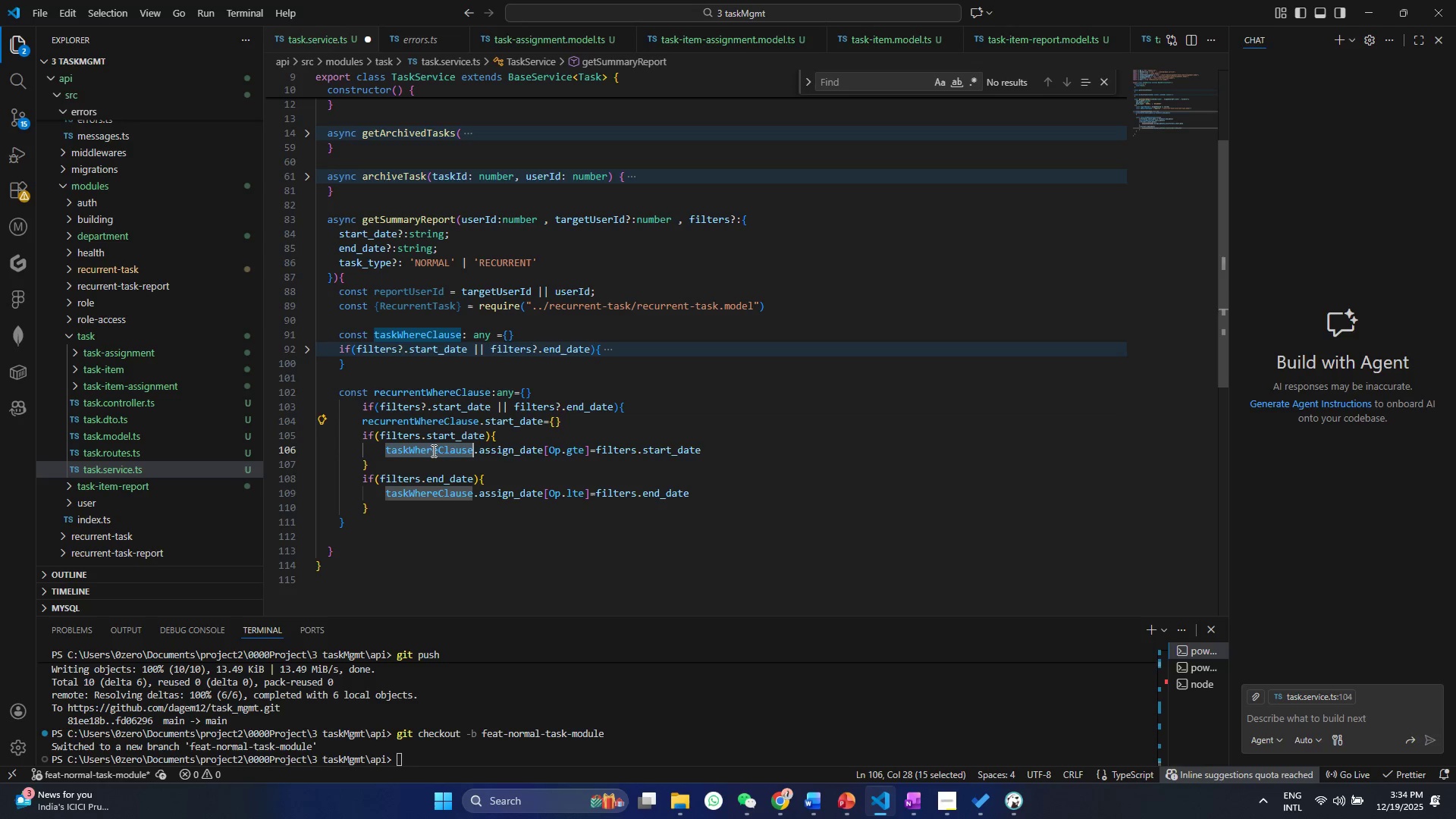 
key(Control+ControlLeft)
 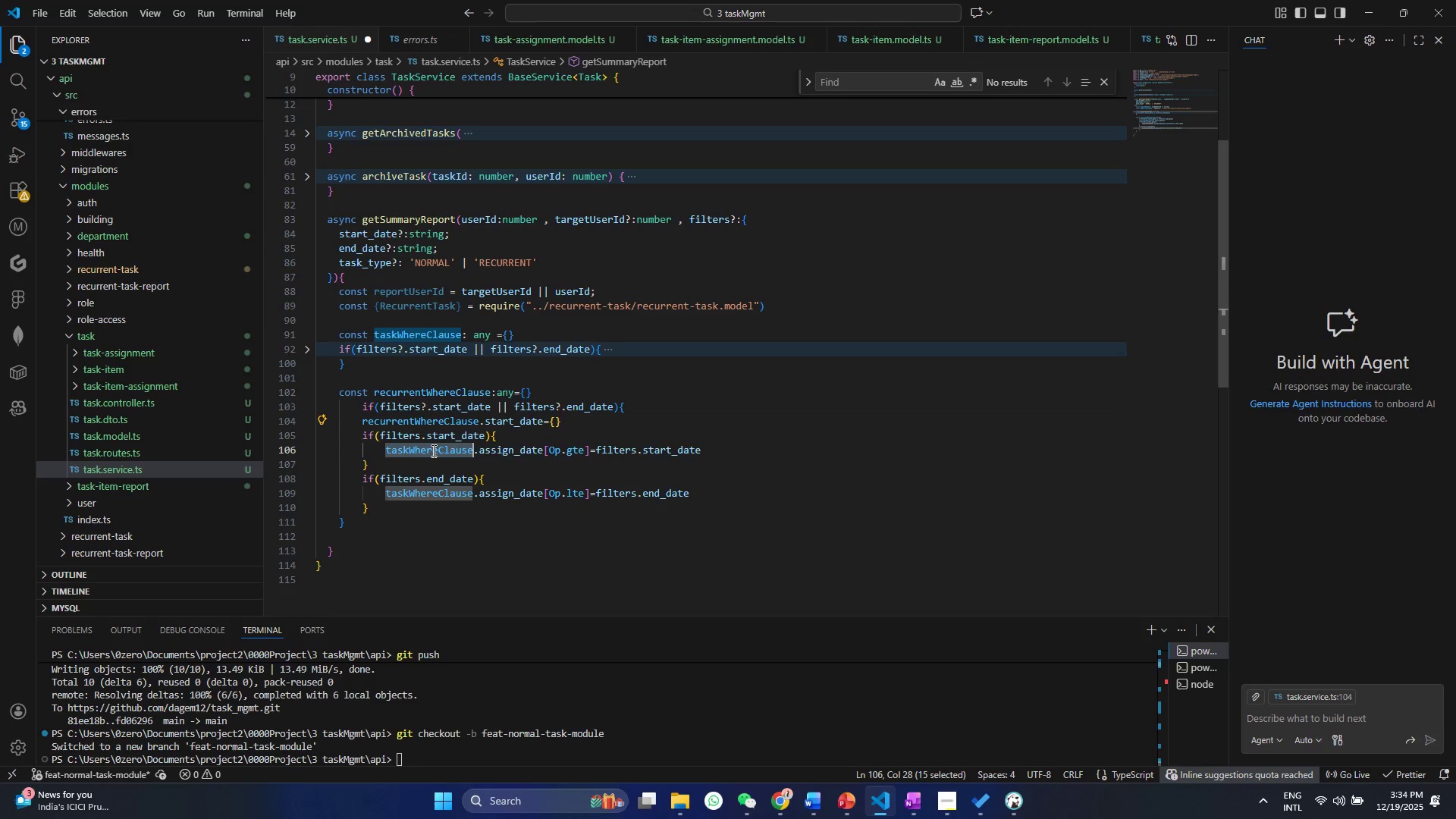 
double_click([432, 450])
 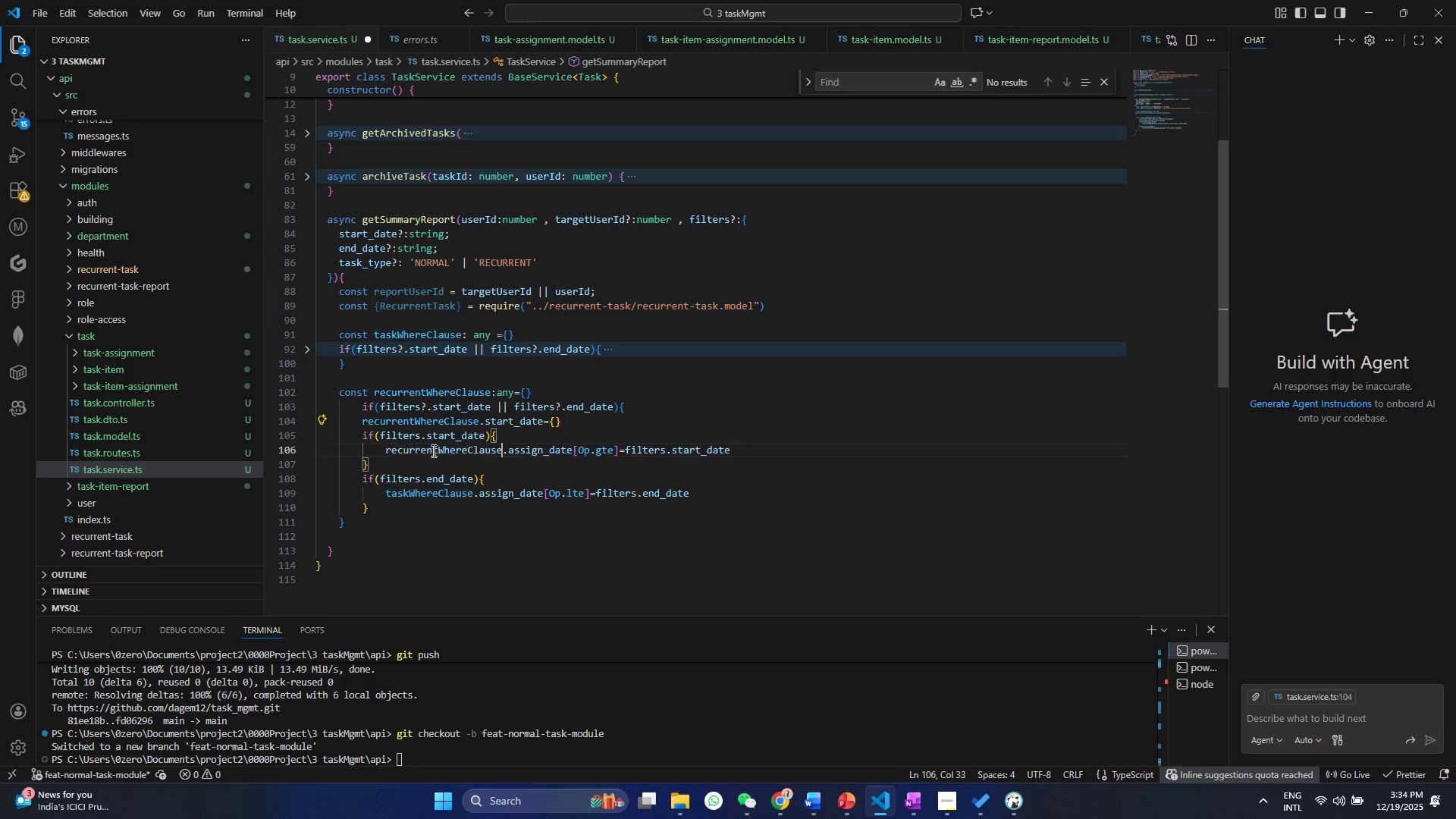 
key(Control+V)
 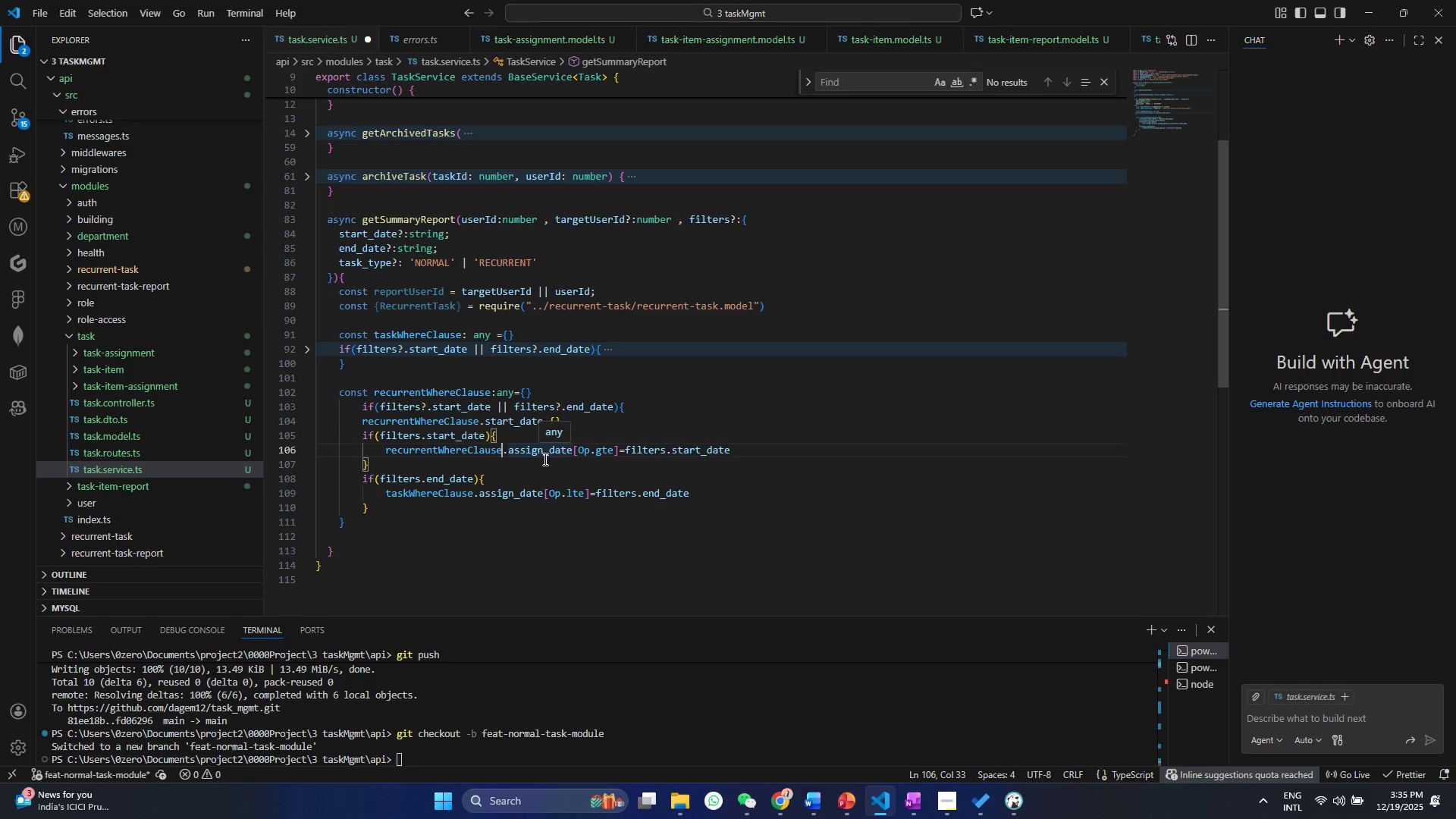 
wait(5.5)
 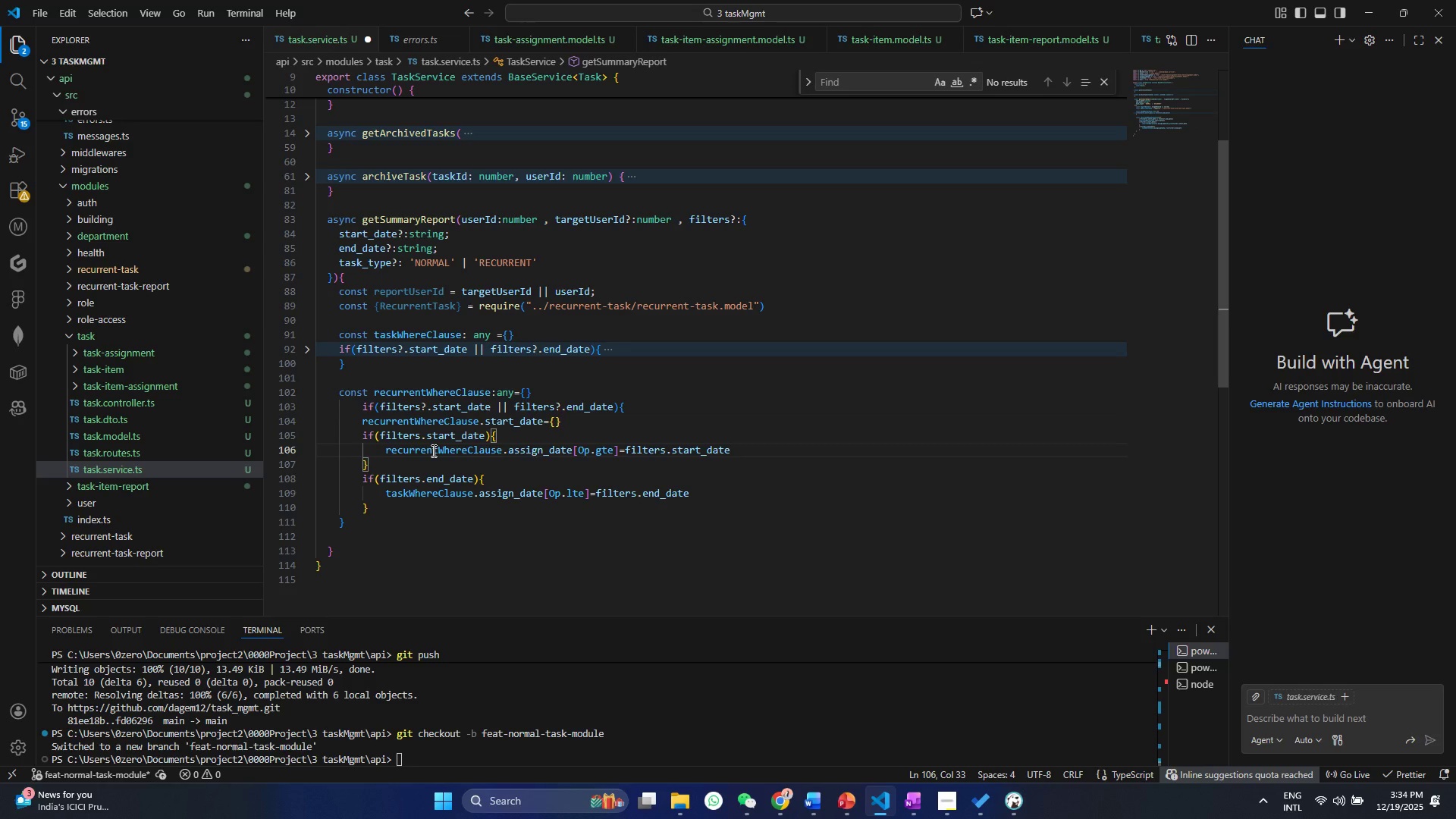 
left_click([648, 445])
 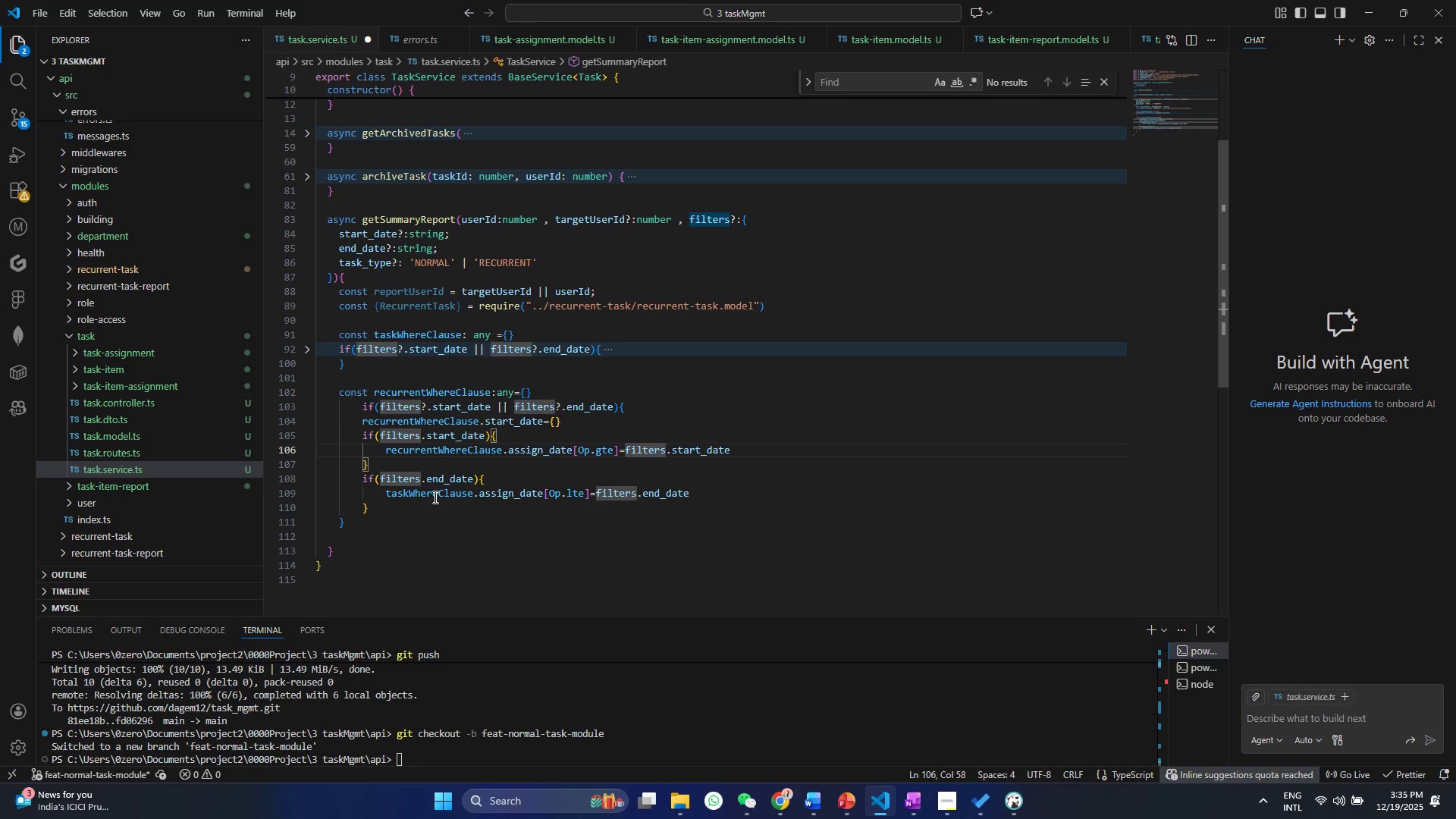 
double_click([434, 497])
 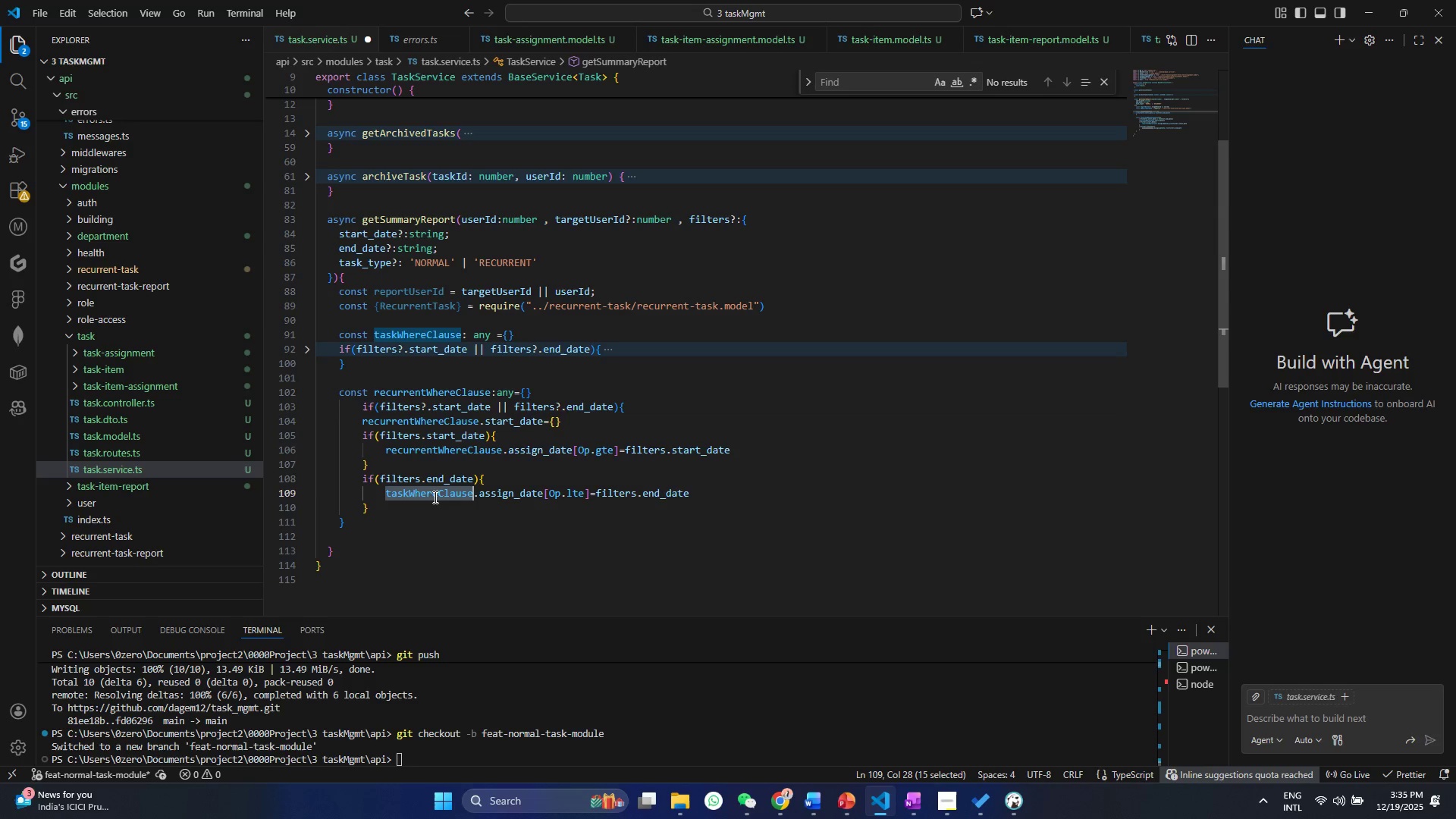 
key(Control+V)
 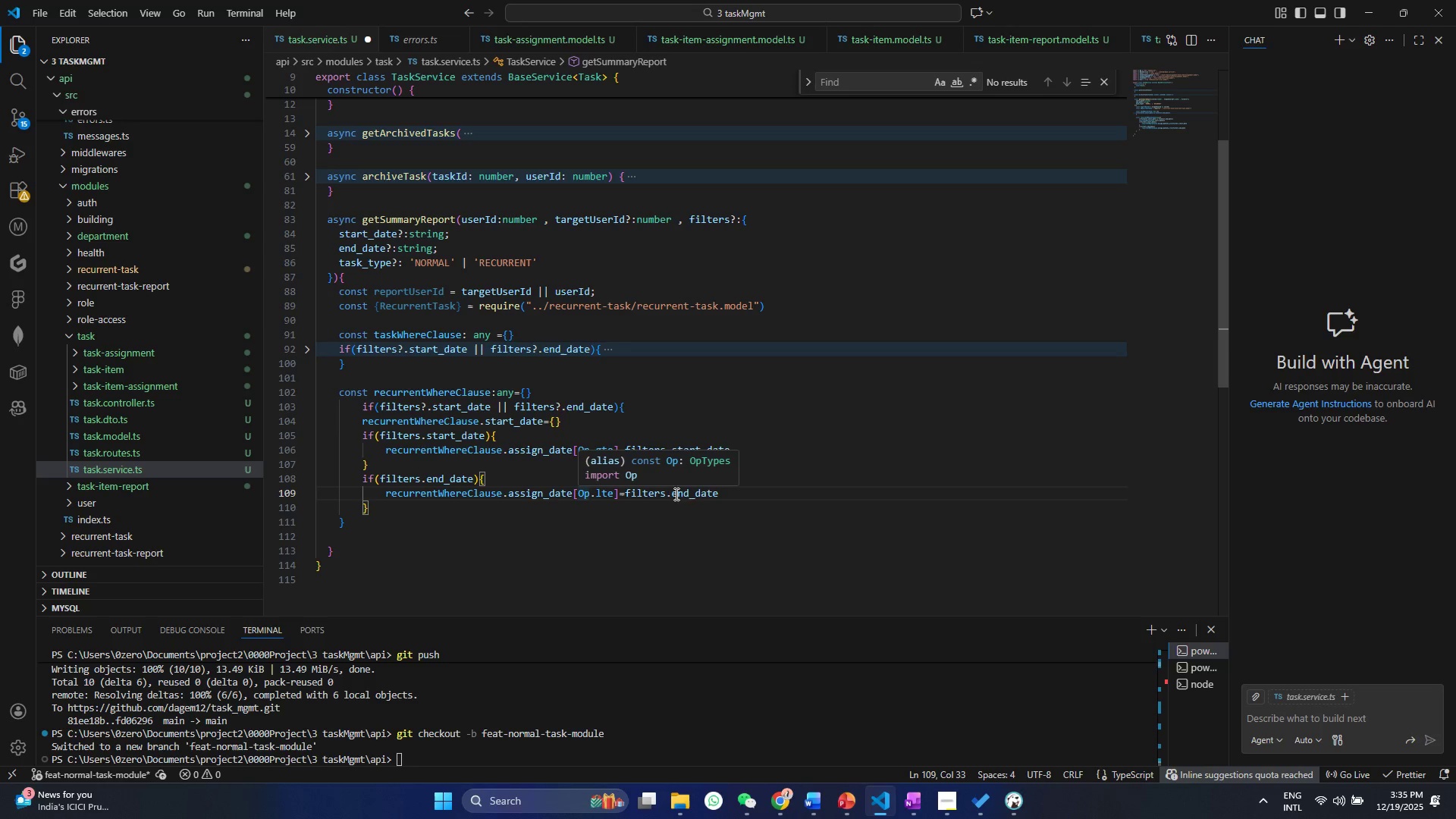 
hold_key(key=ControlLeft, duration=1.0)
 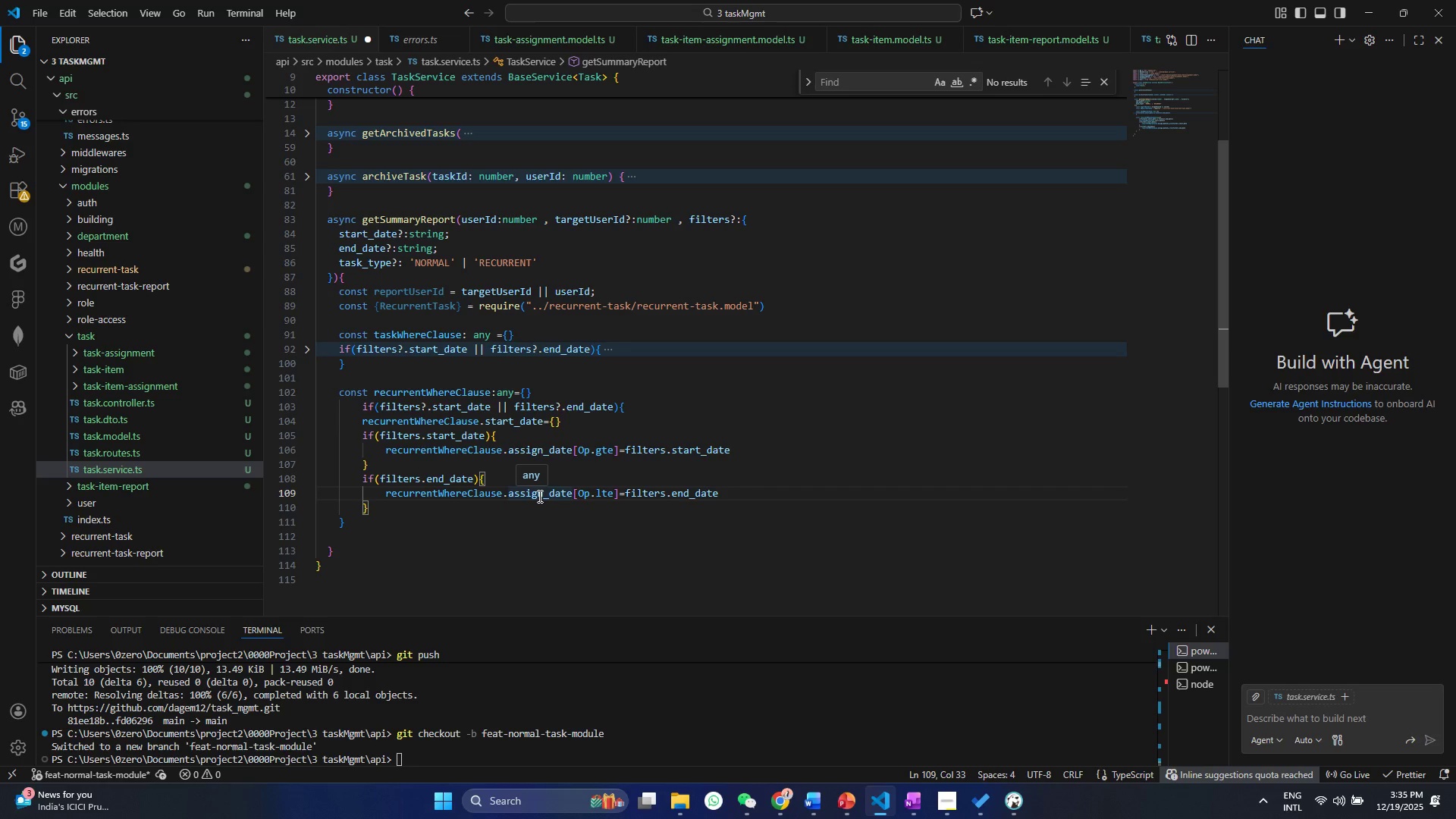 
left_click([538, 496])
 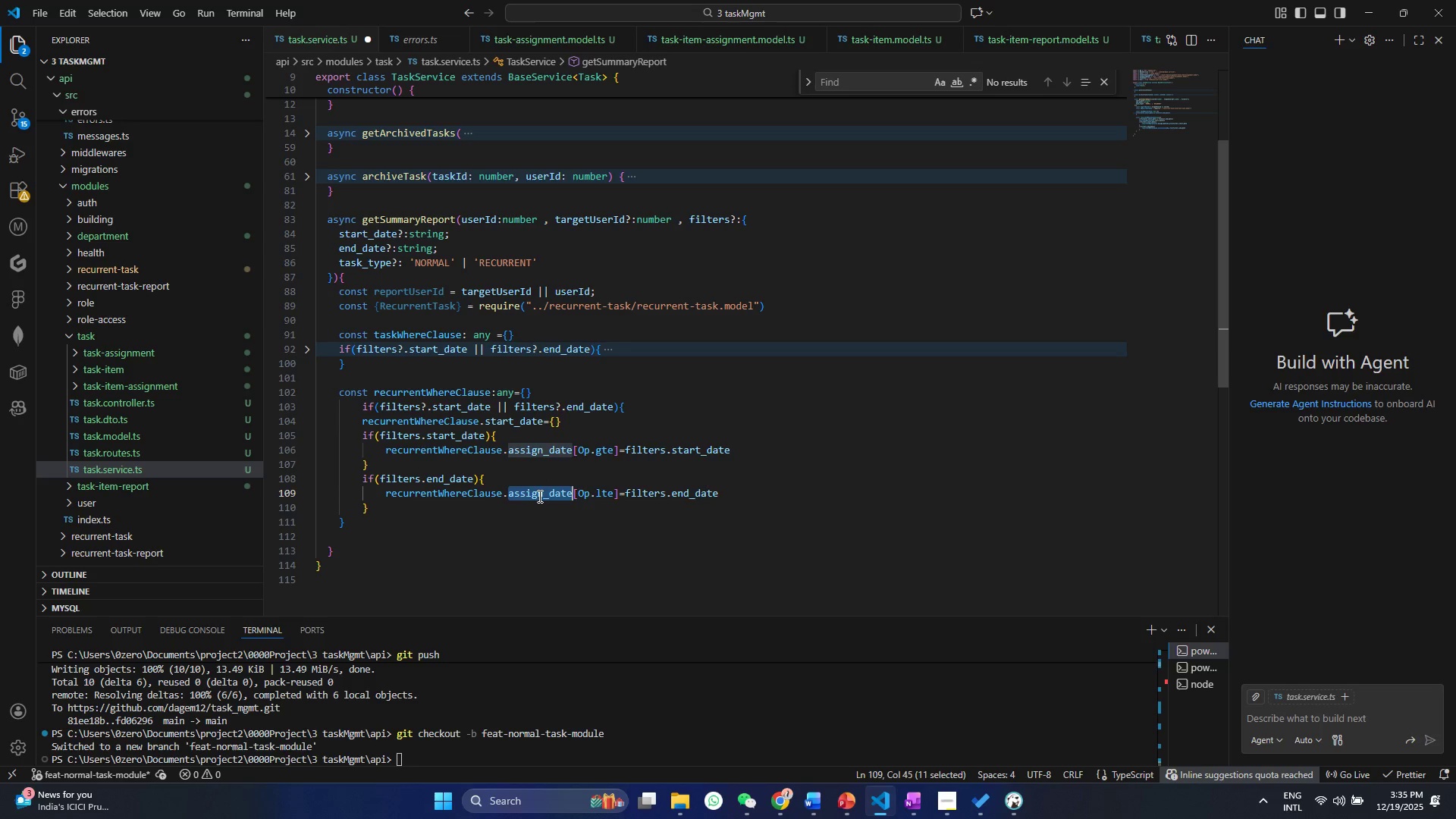 
double_click([538, 496])
 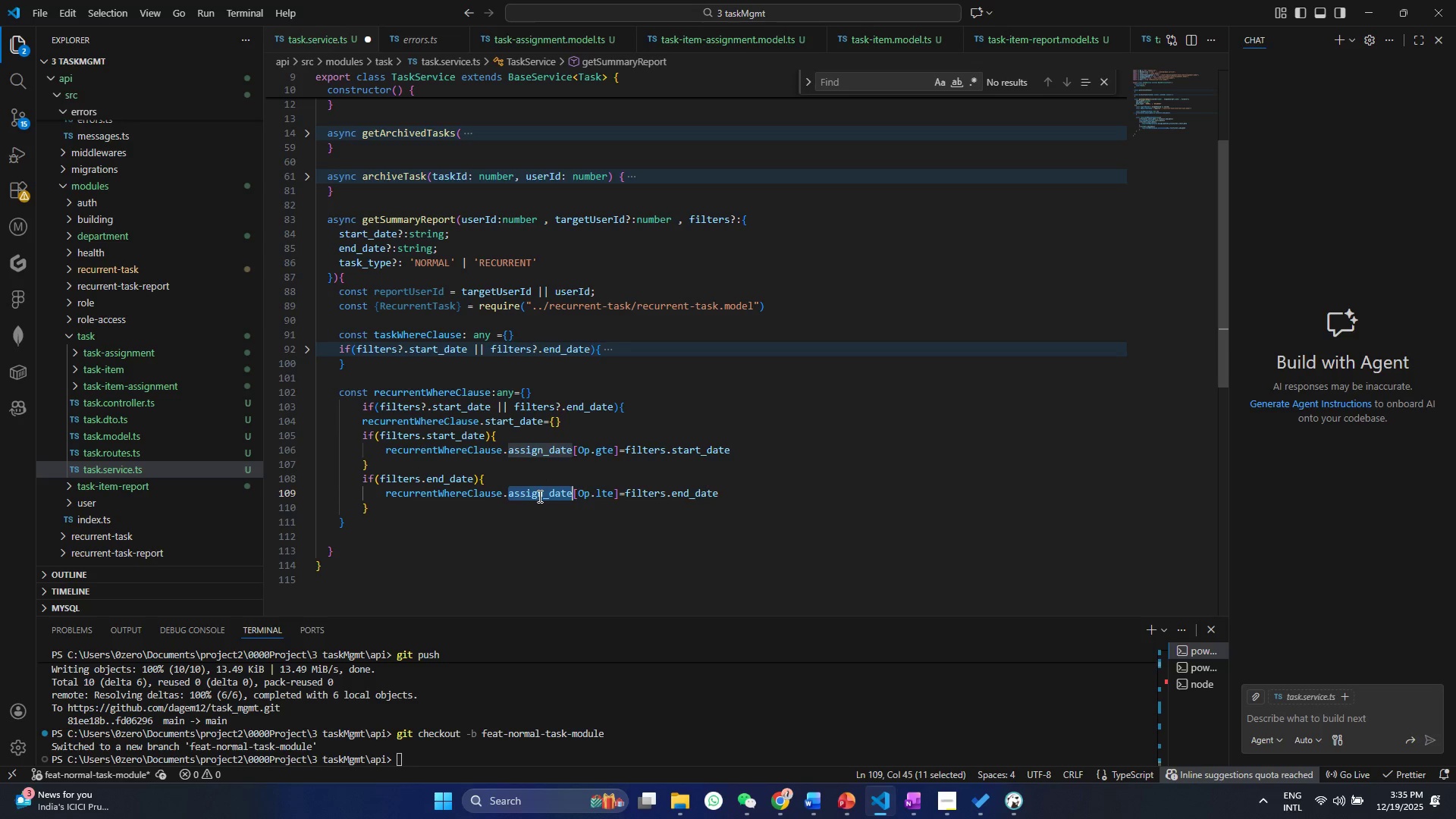 
key(Control+V)
 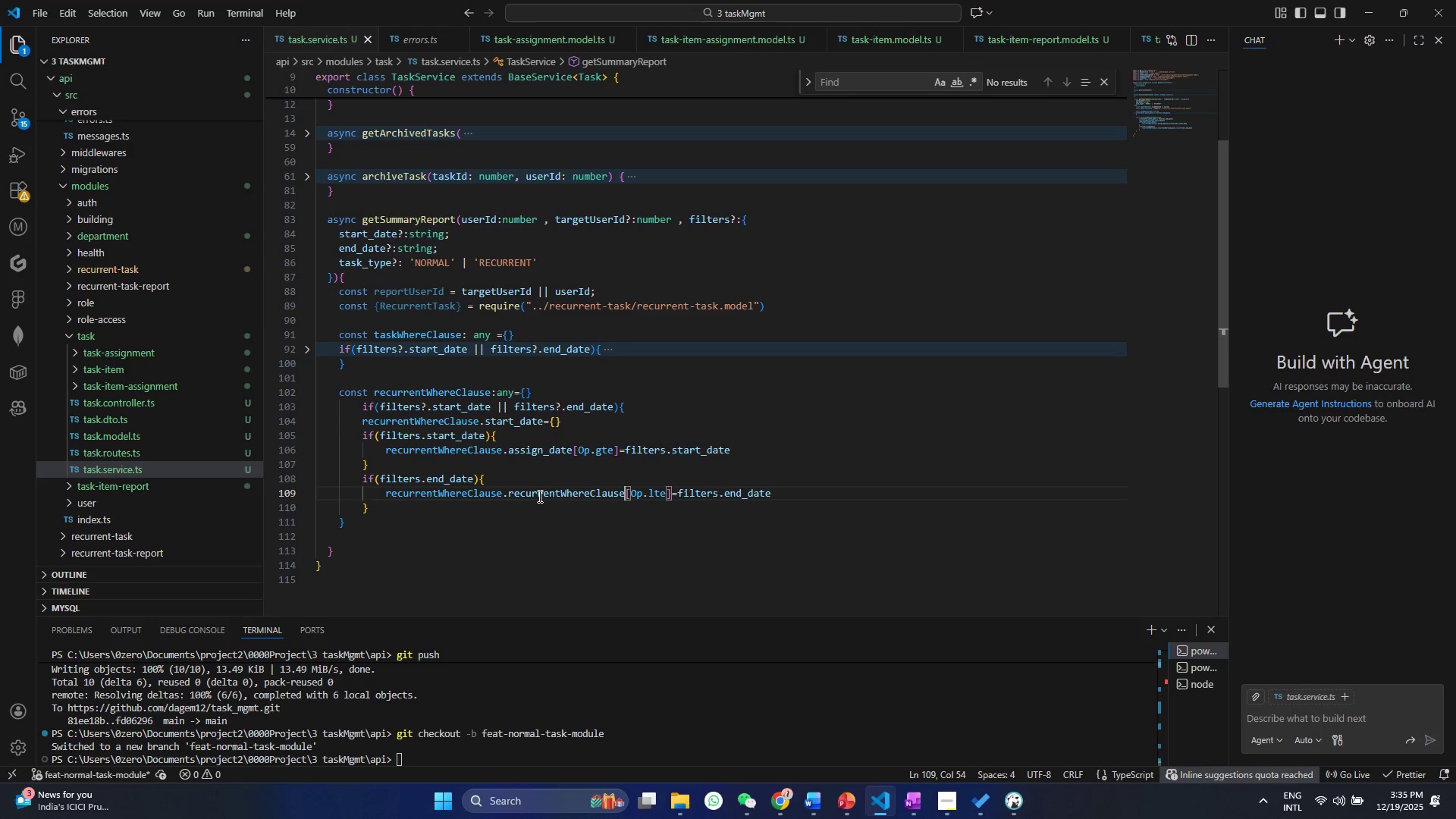 
key(Control+S)
 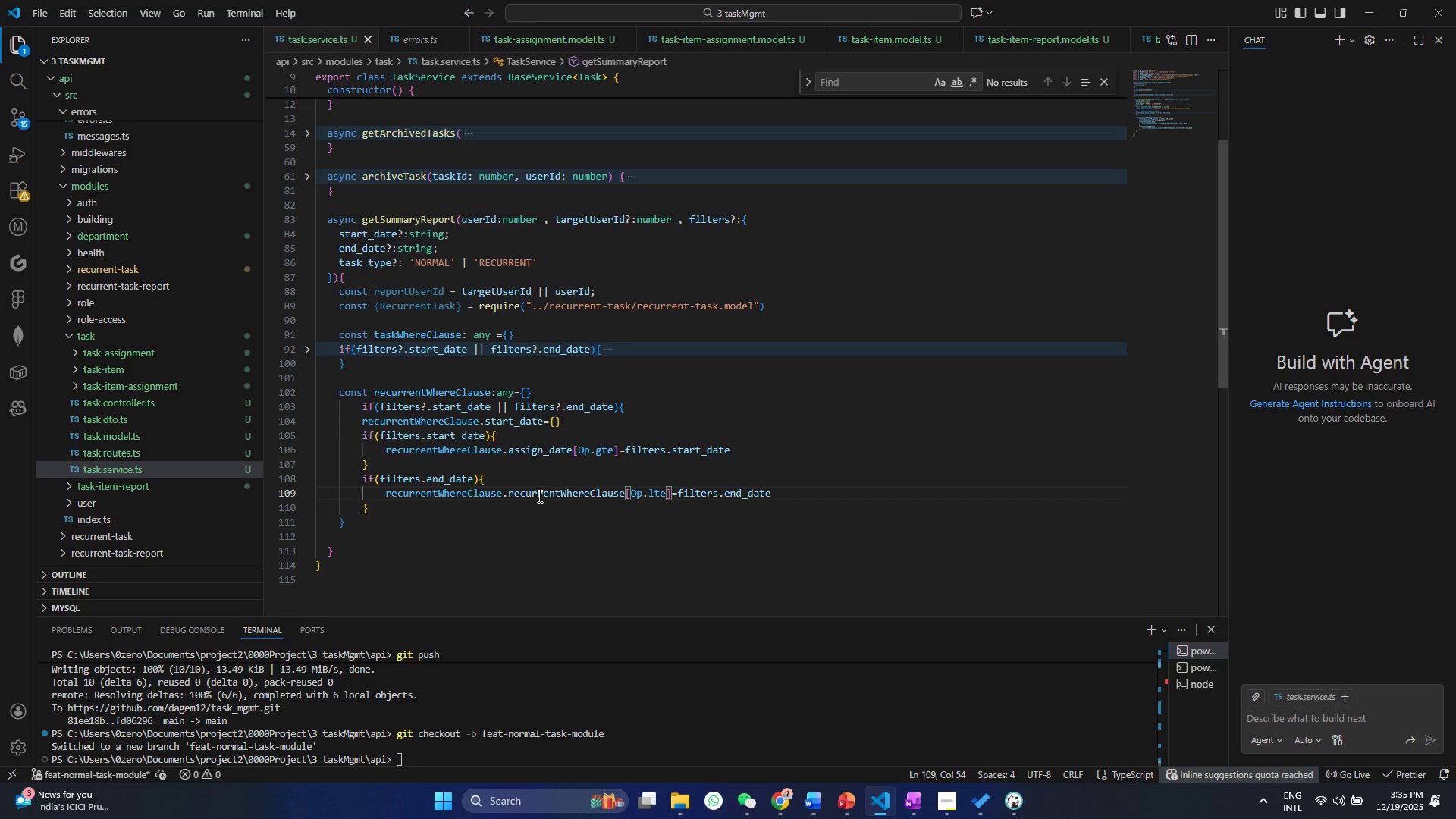 
key(Control+ControlLeft)
 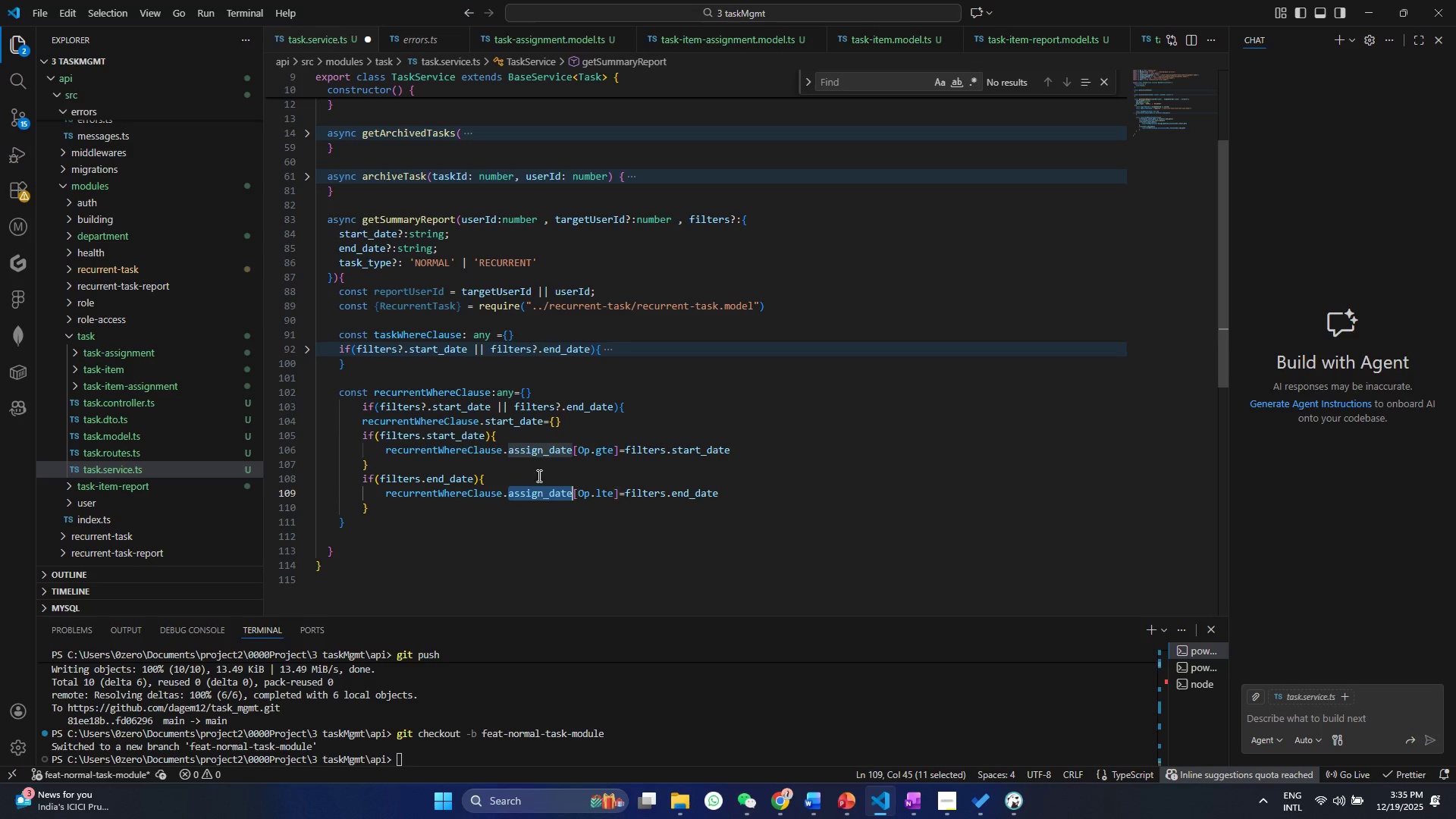 
key(Control+Z)
 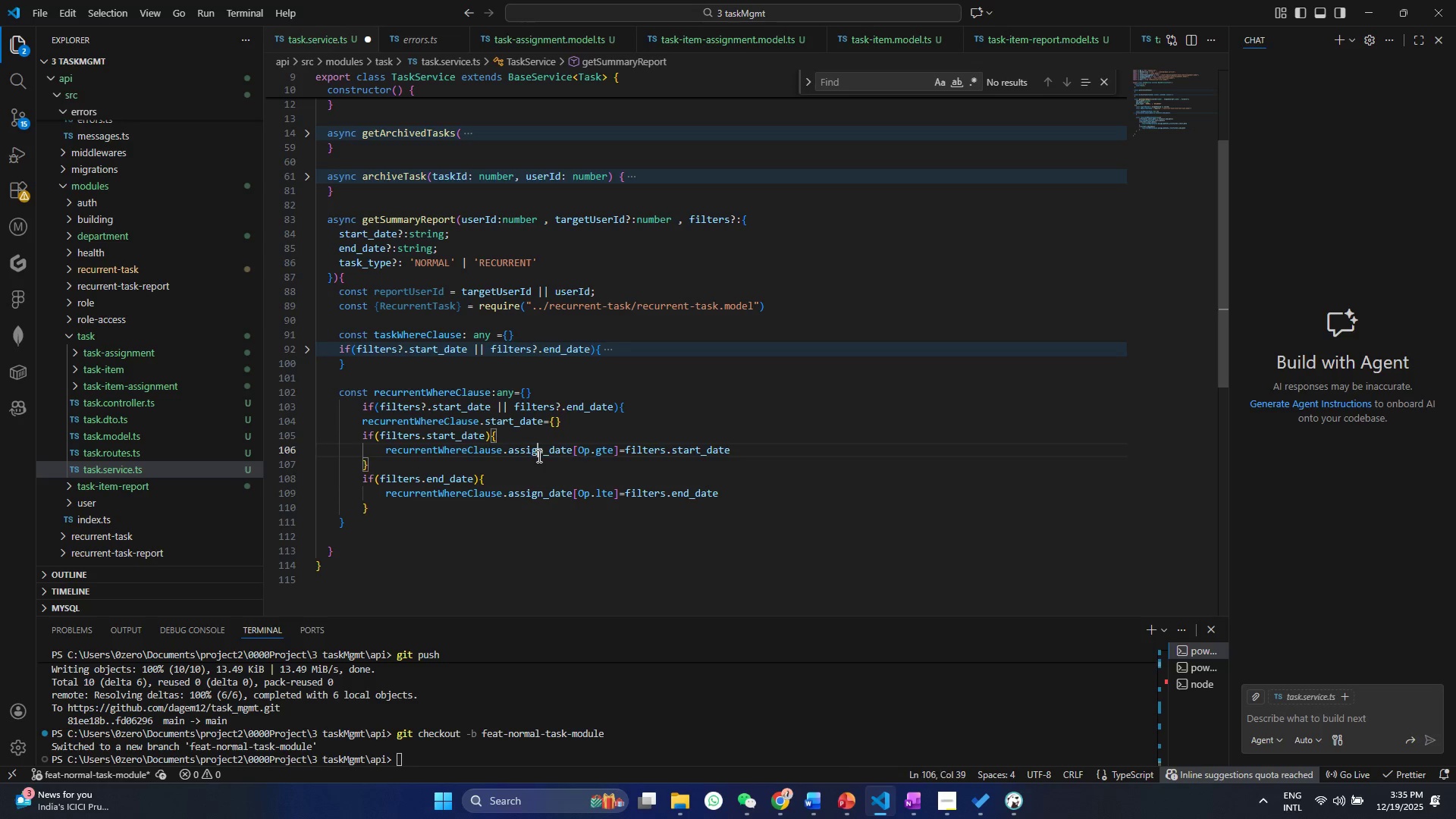 
double_click([538, 456])
 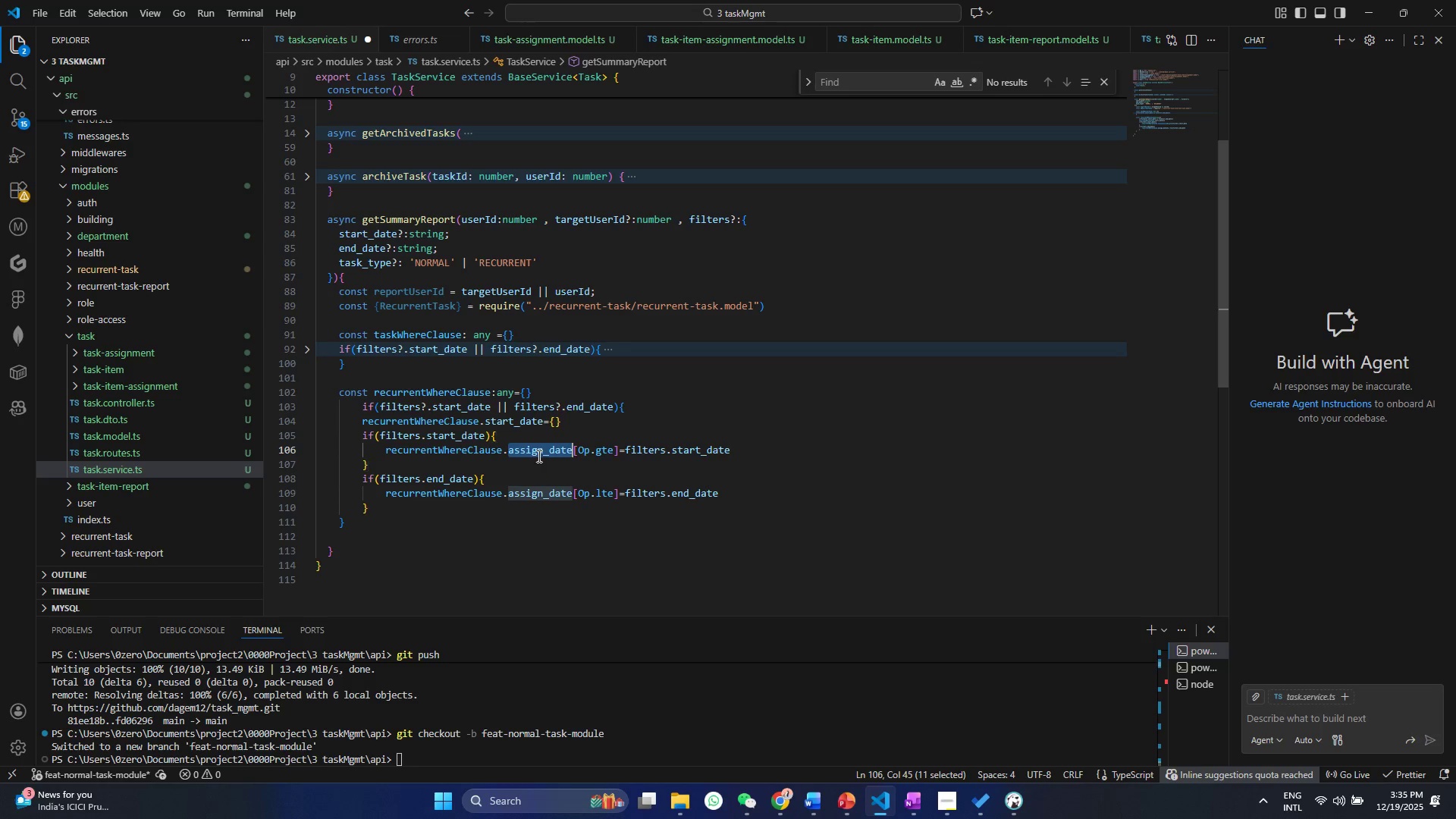 
key(Control+ControlLeft)
 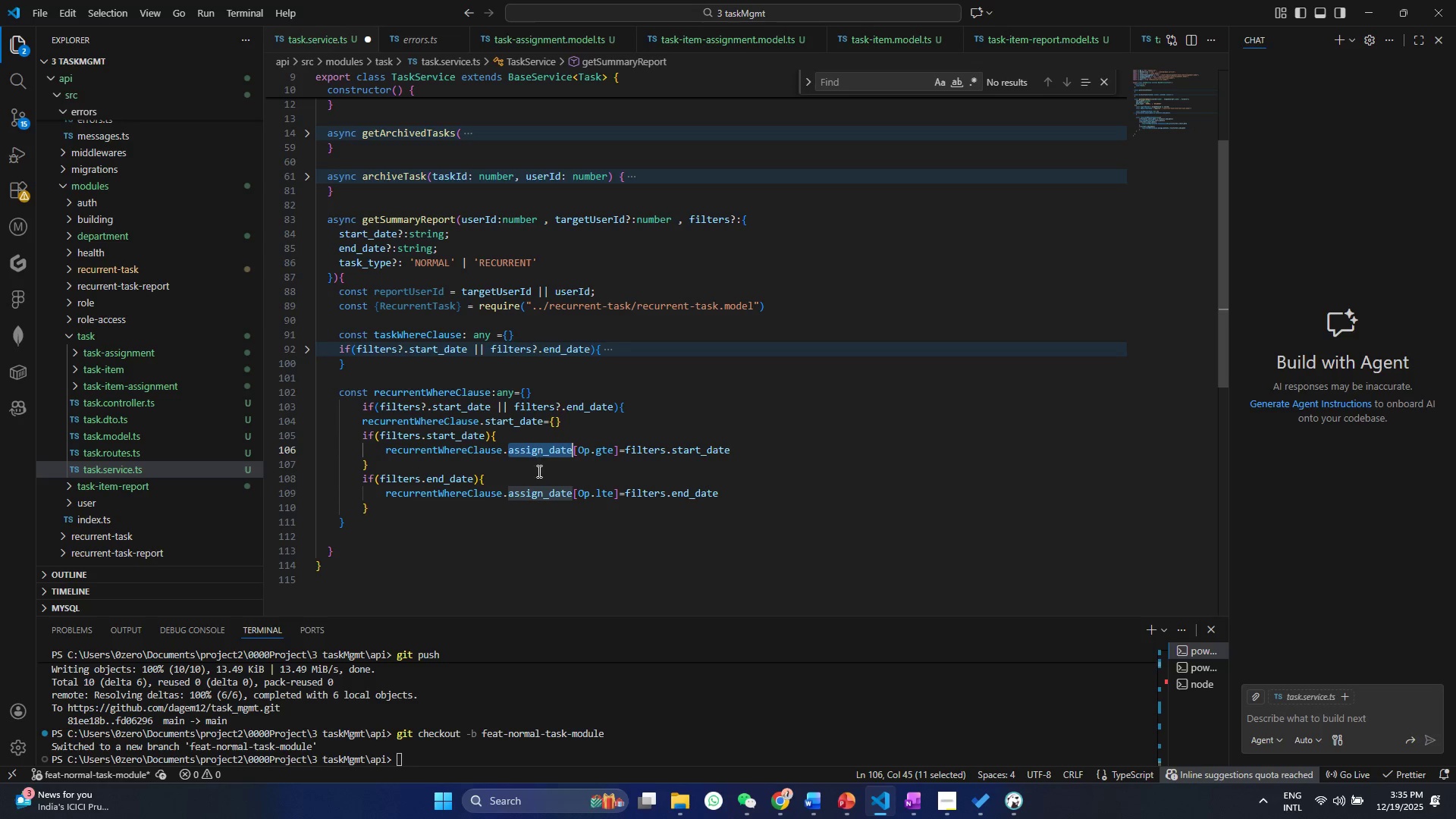 
key(Control+C)
 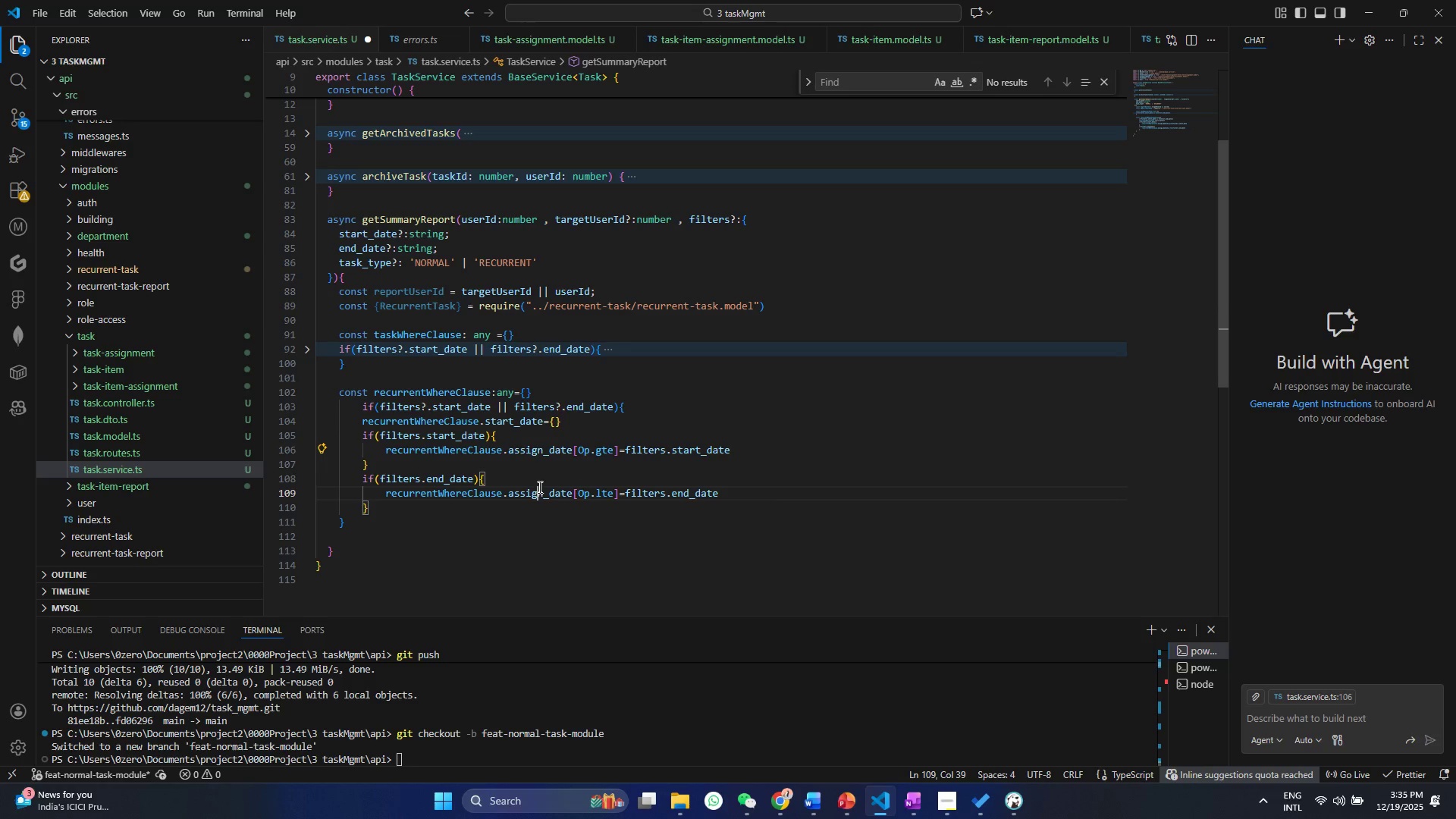 
double_click([538, 487])
 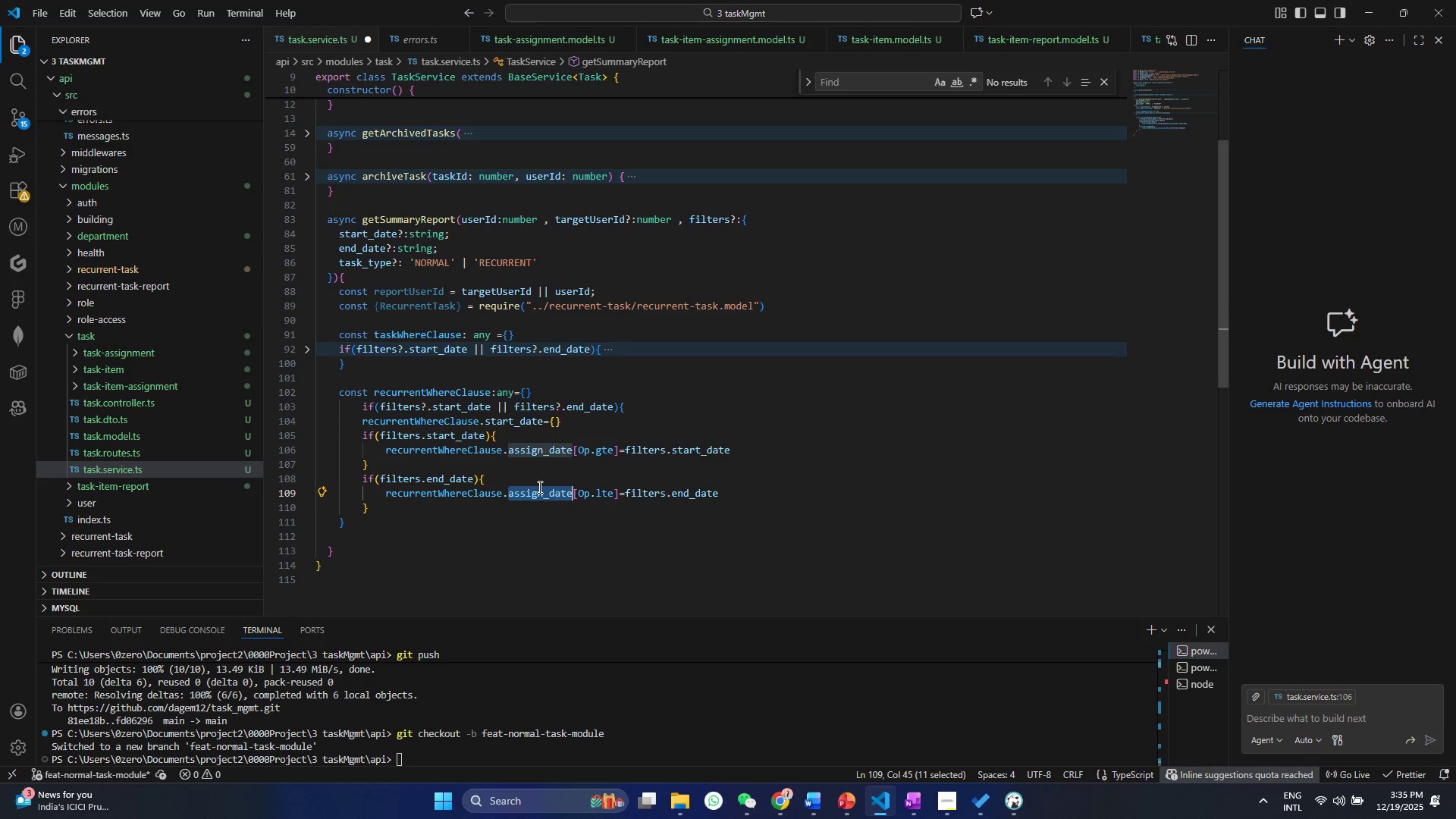 
key(Control+V)
 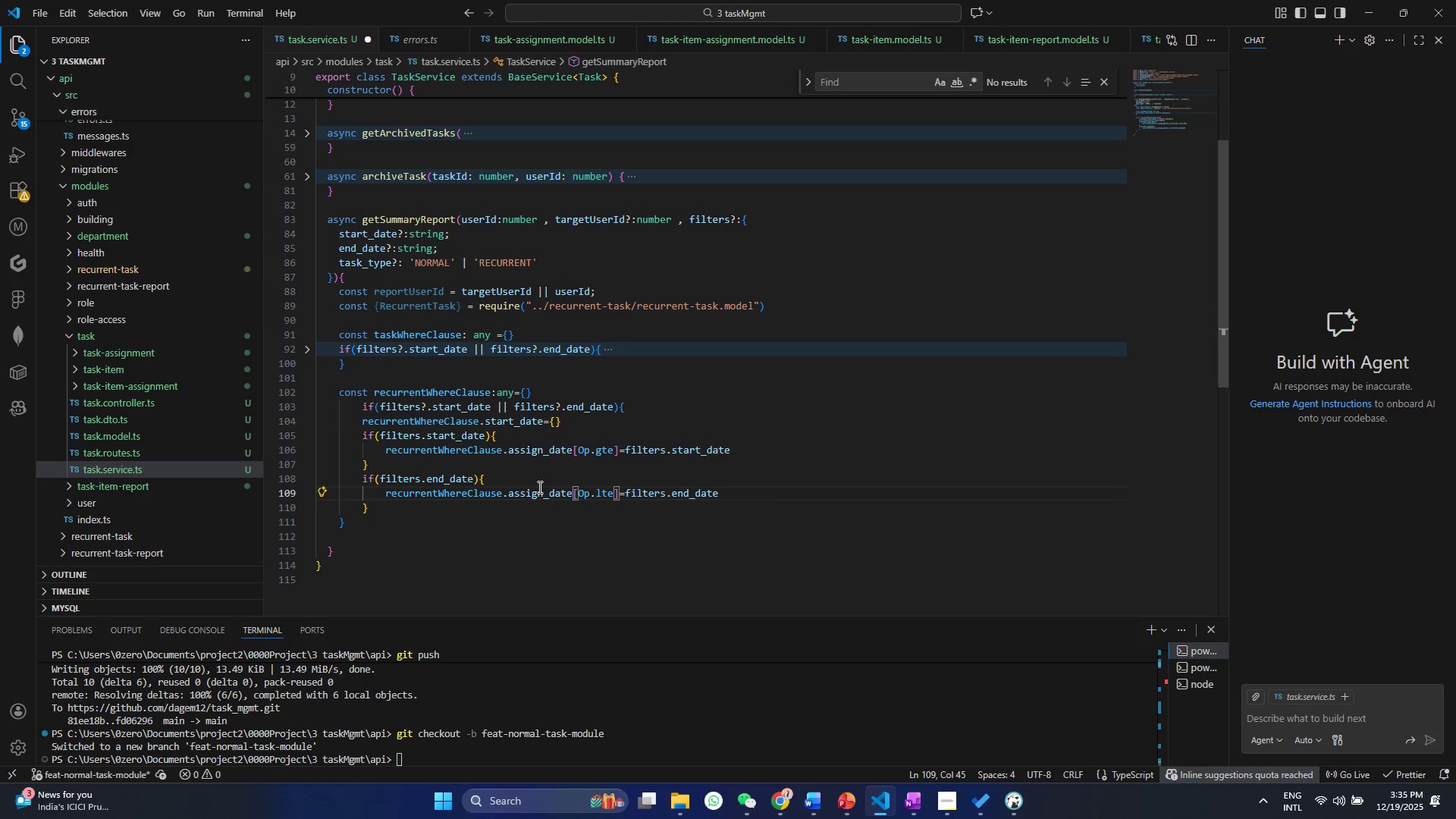 
key(Control+S)
 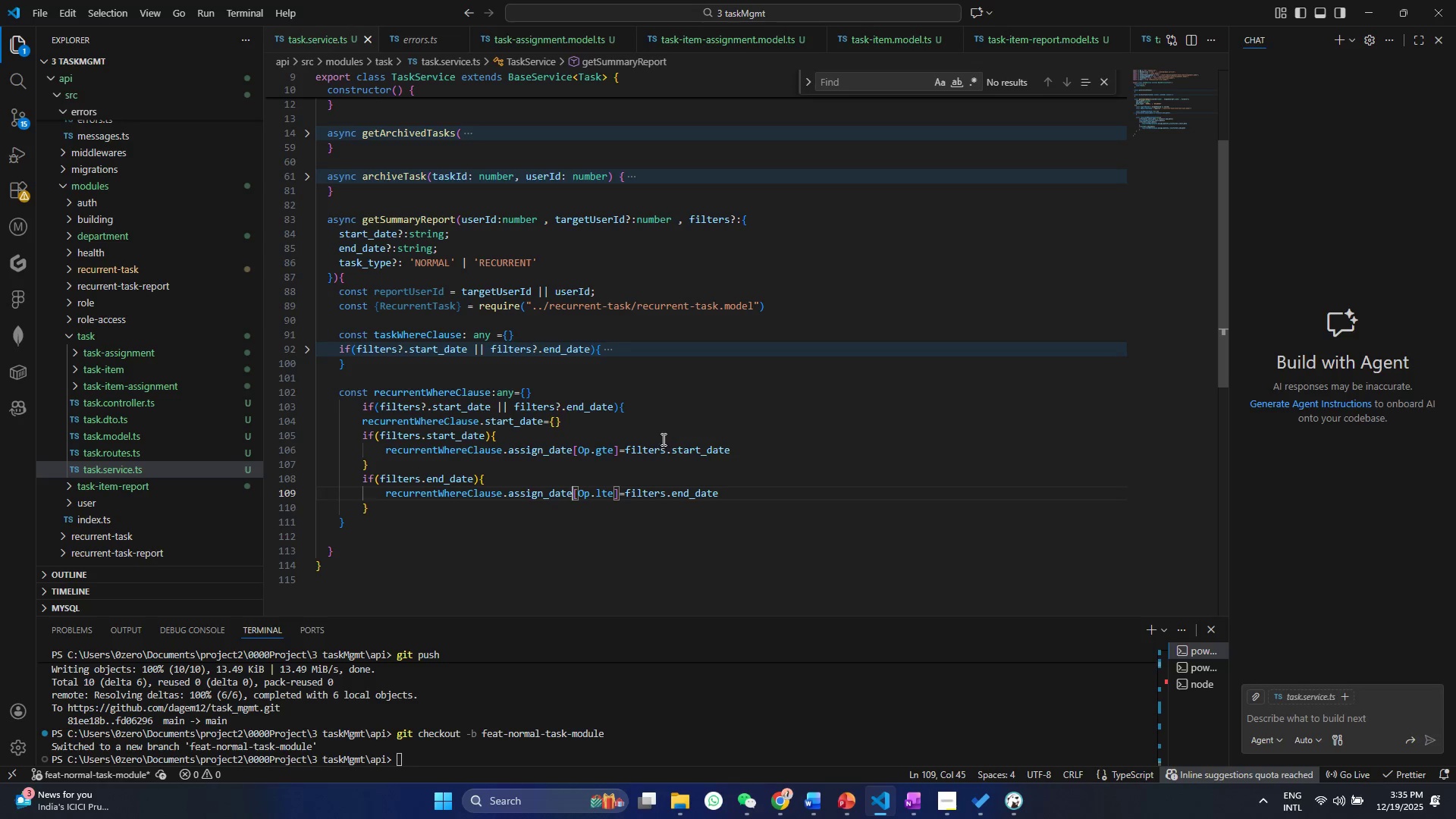 
left_click([707, 450])
 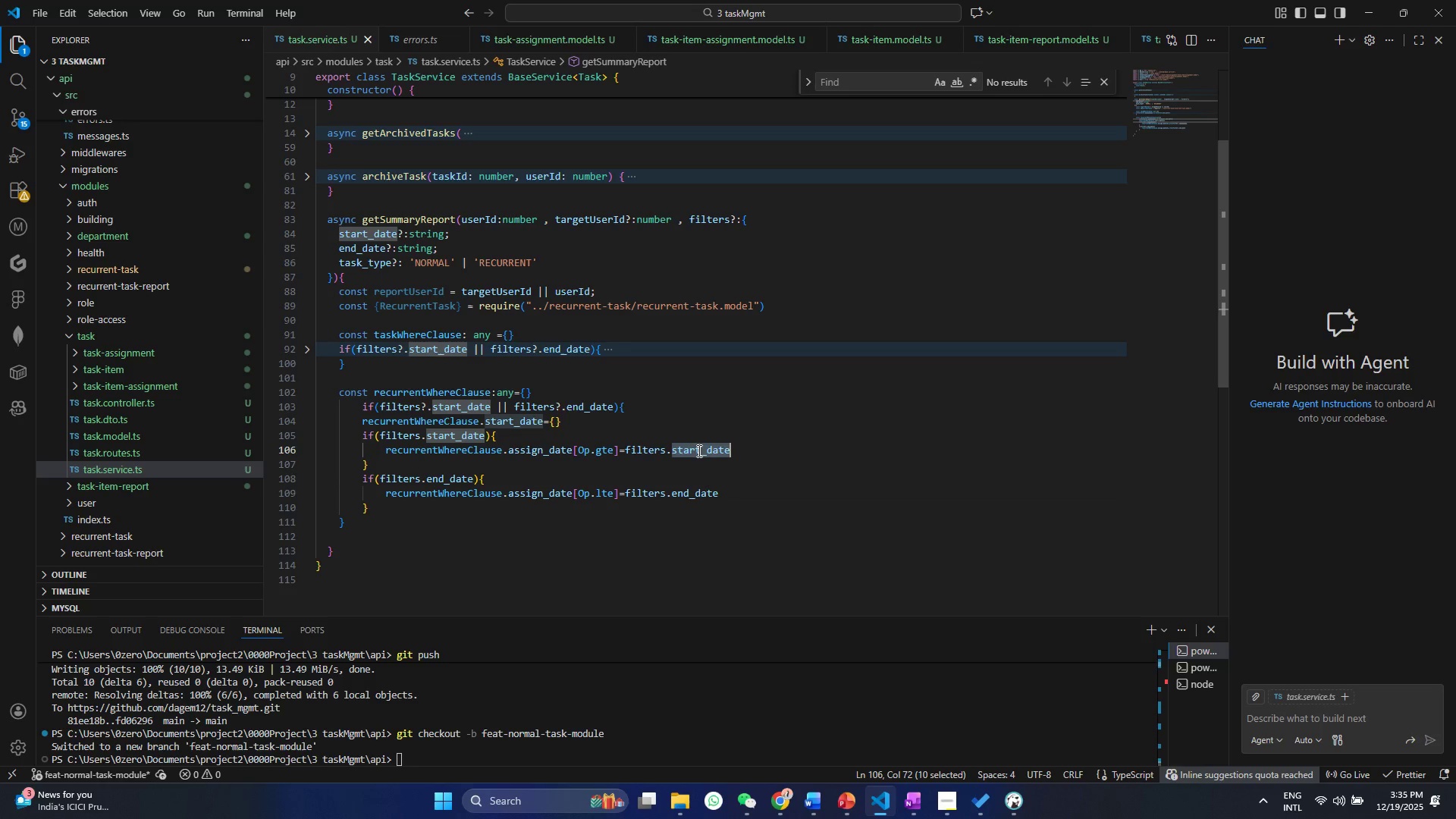 
double_click([707, 450])
 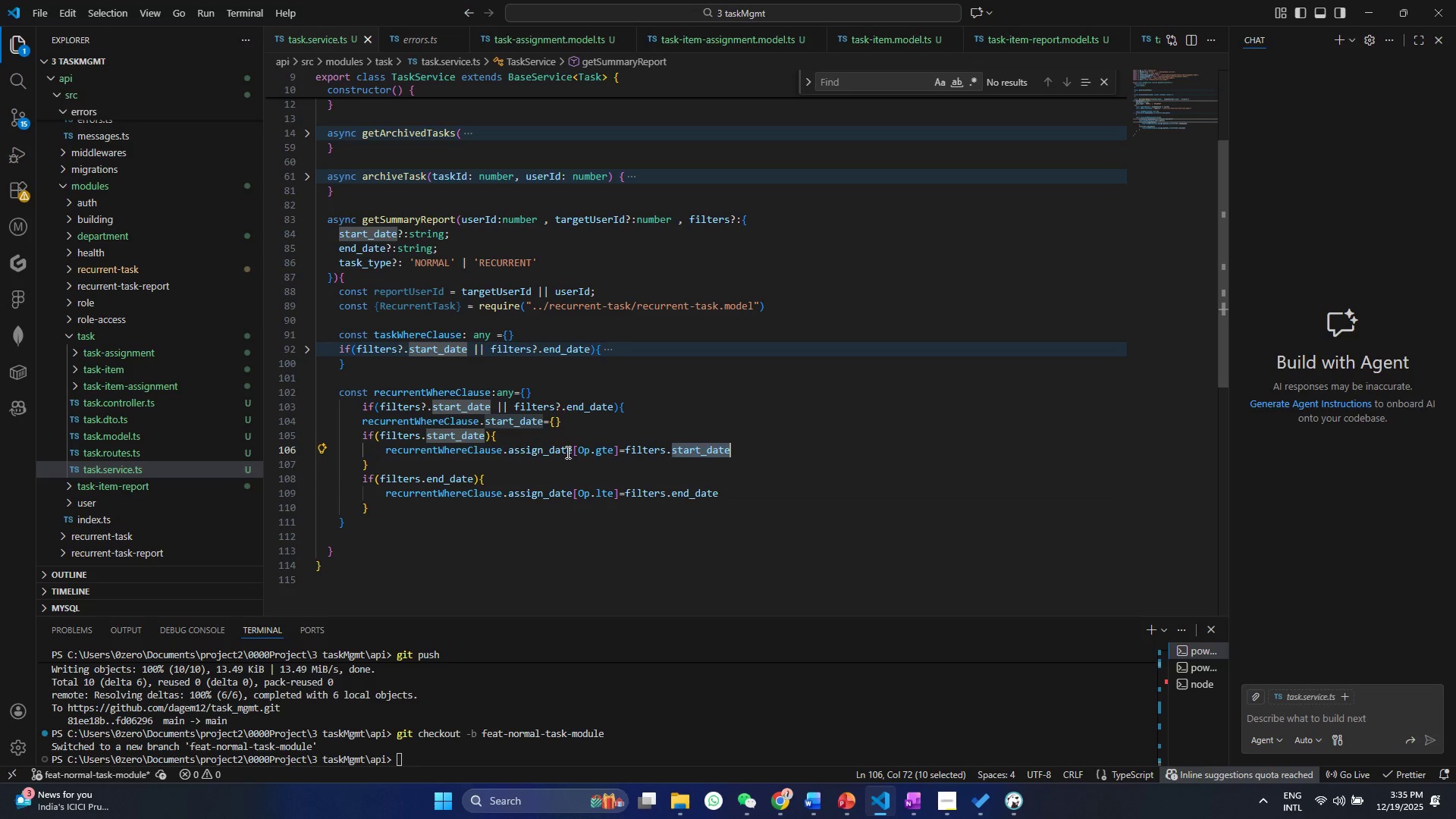 
key(Control+C)
 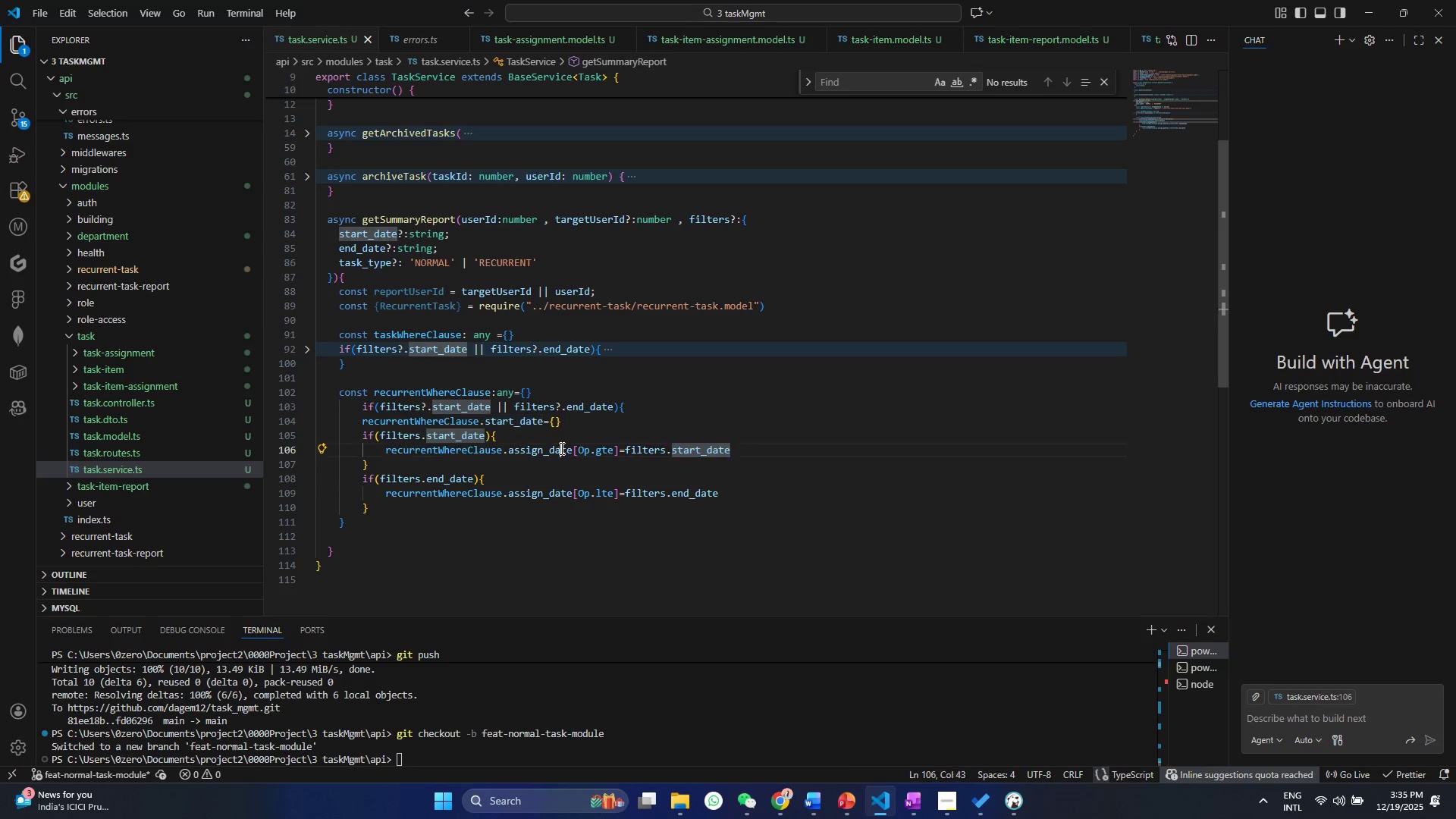 
double_click([560, 448])
 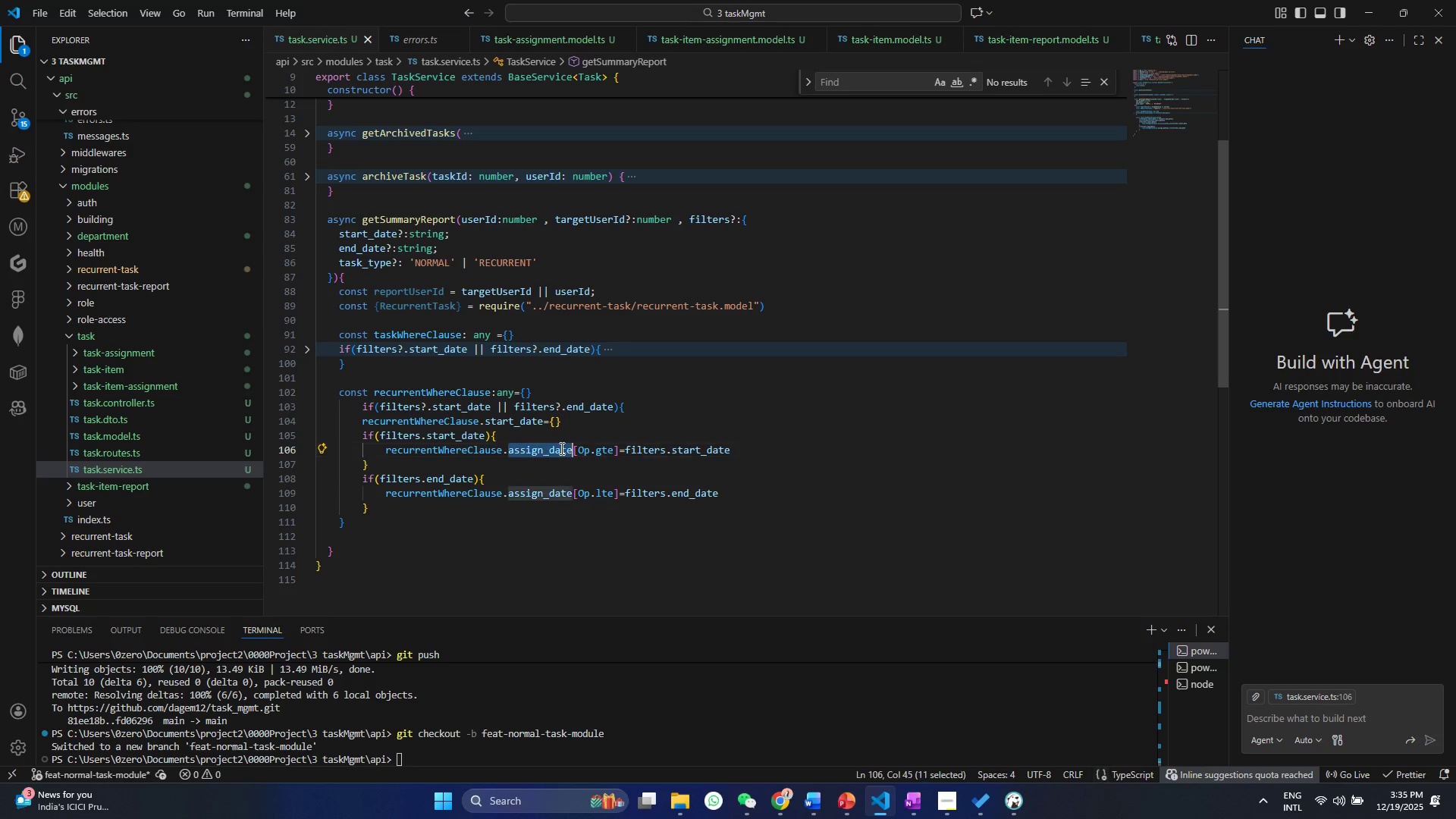 
key(Control+ControlLeft)
 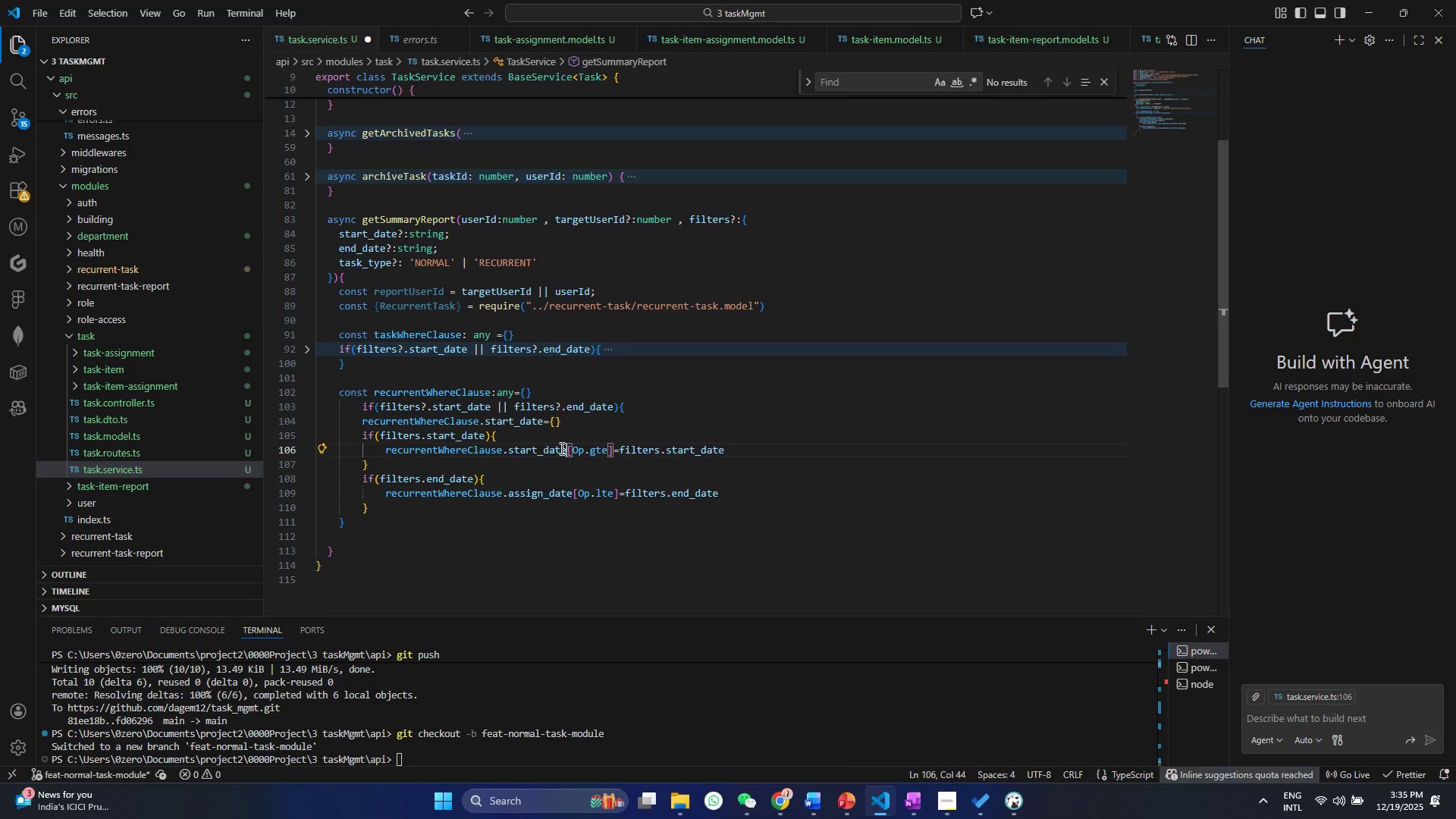 
key(Control+V)
 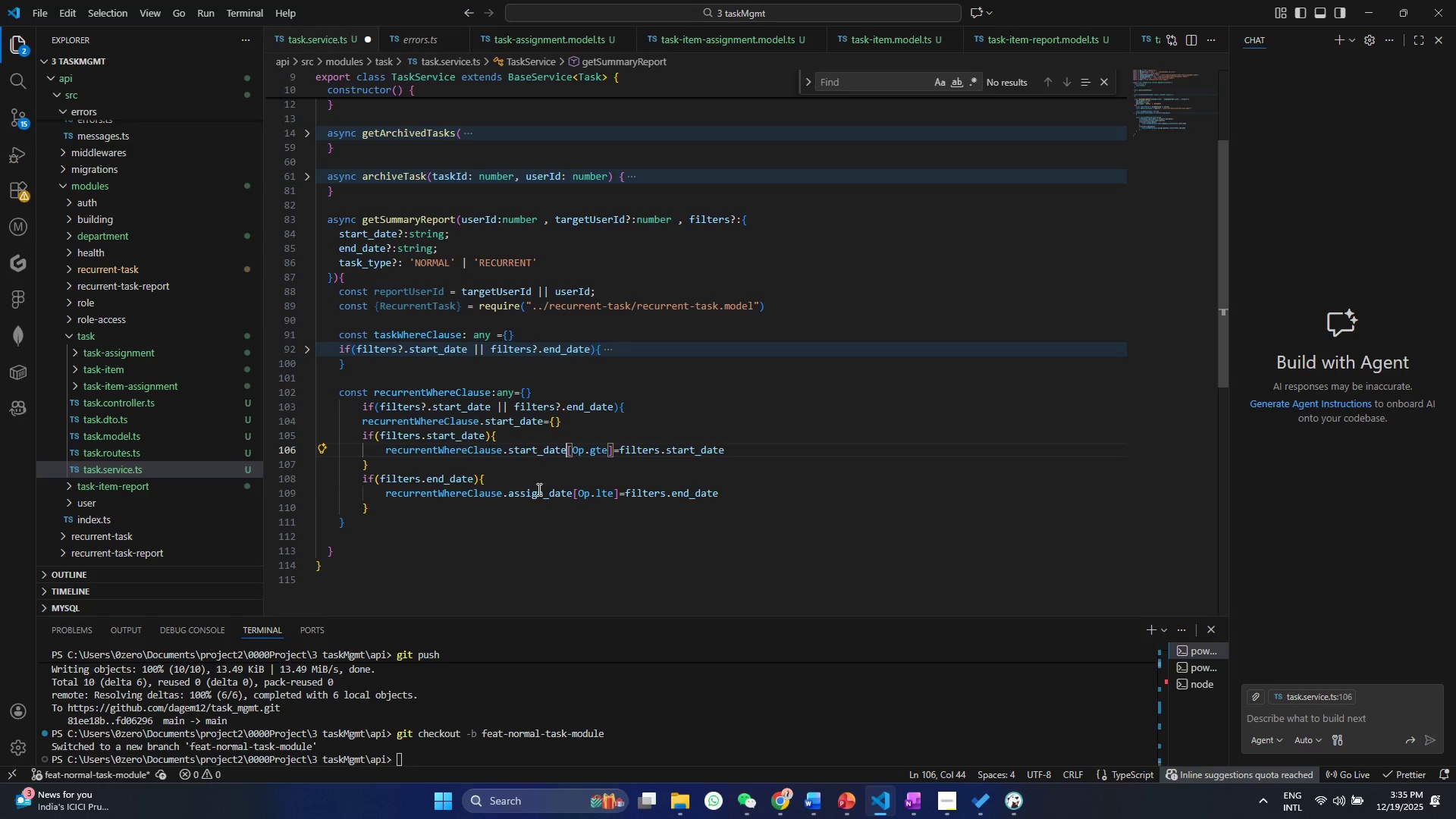 
left_click([538, 489])
 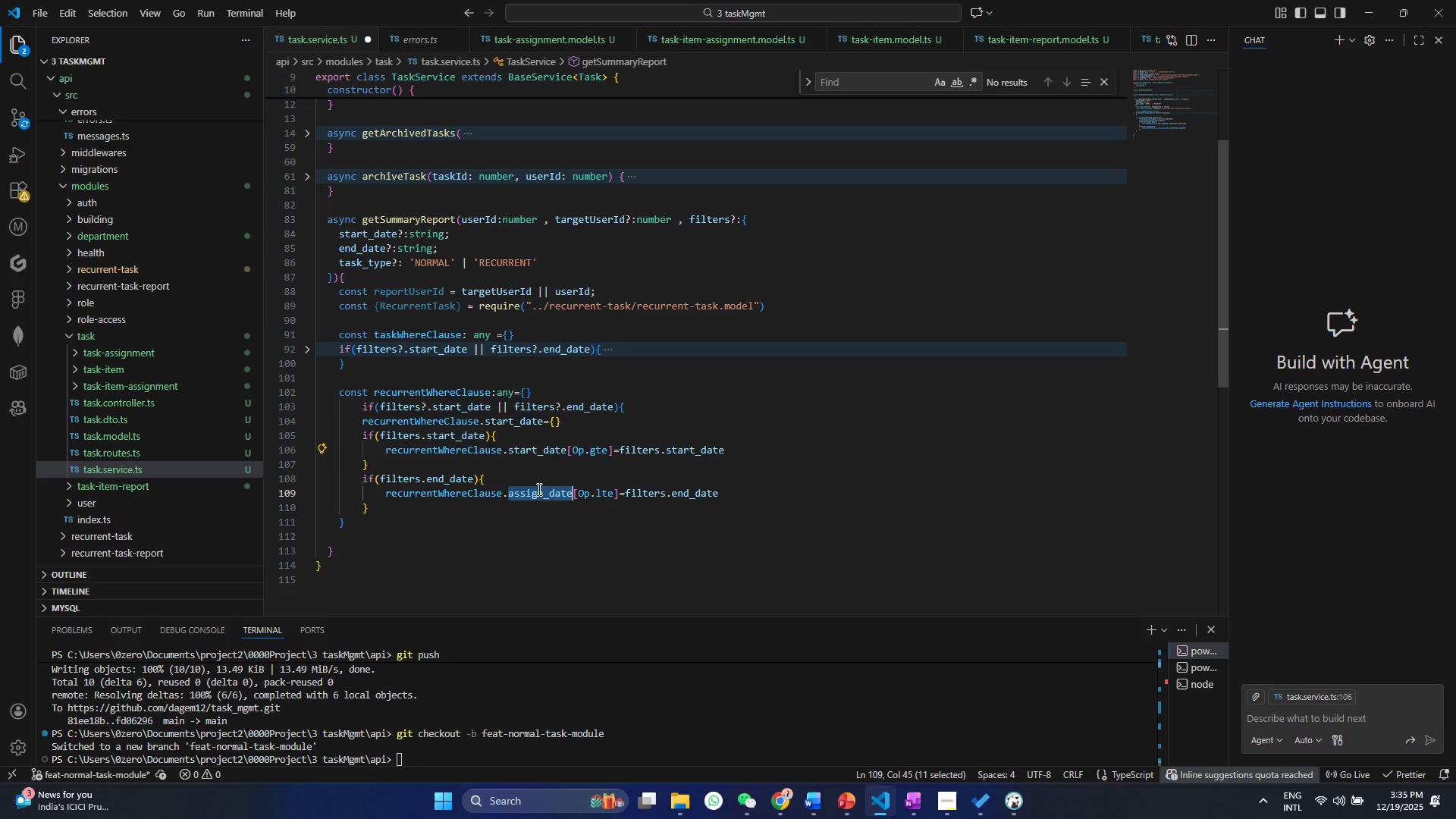 
double_click([538, 489])
 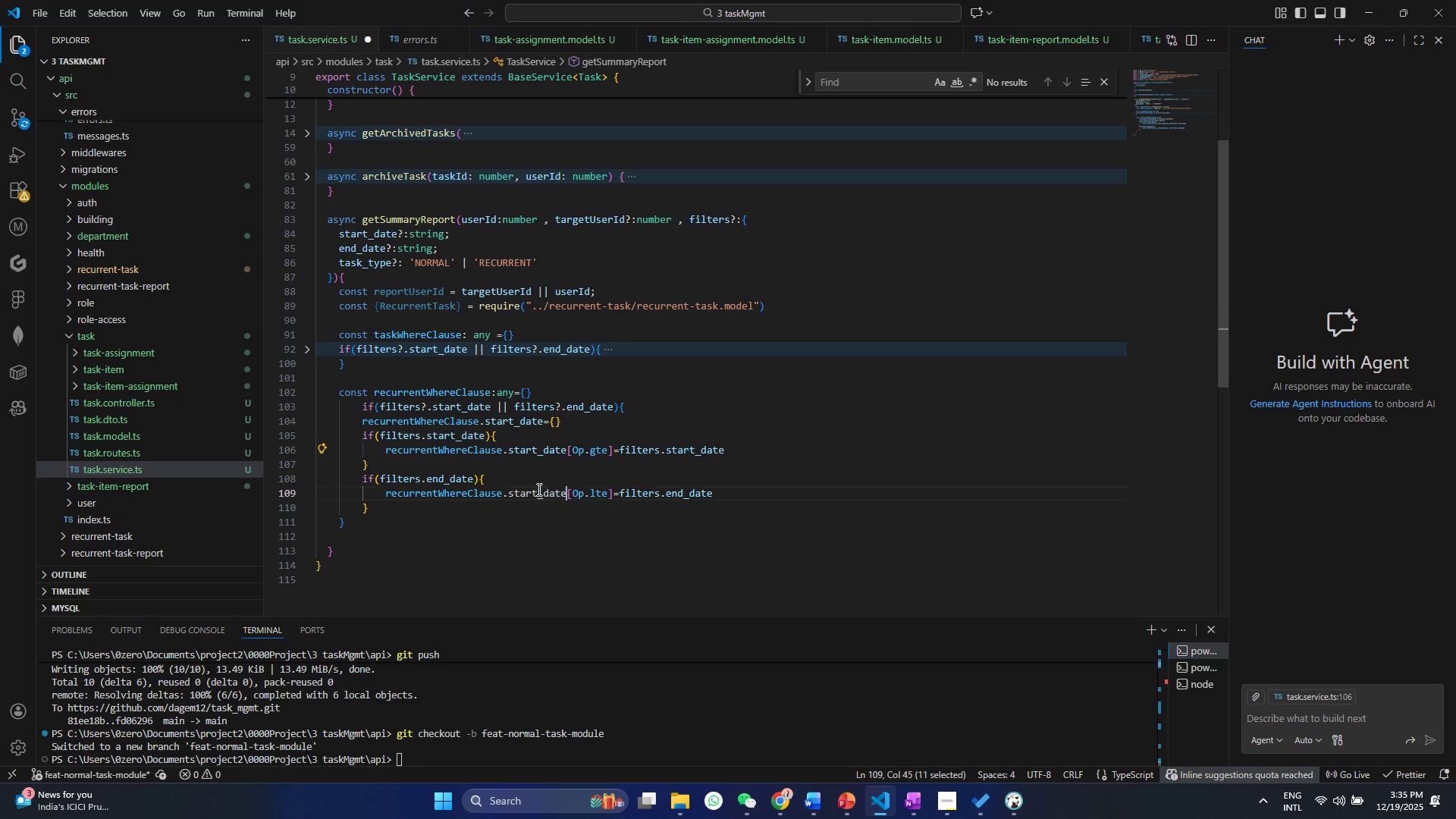 
key(Control+V)
 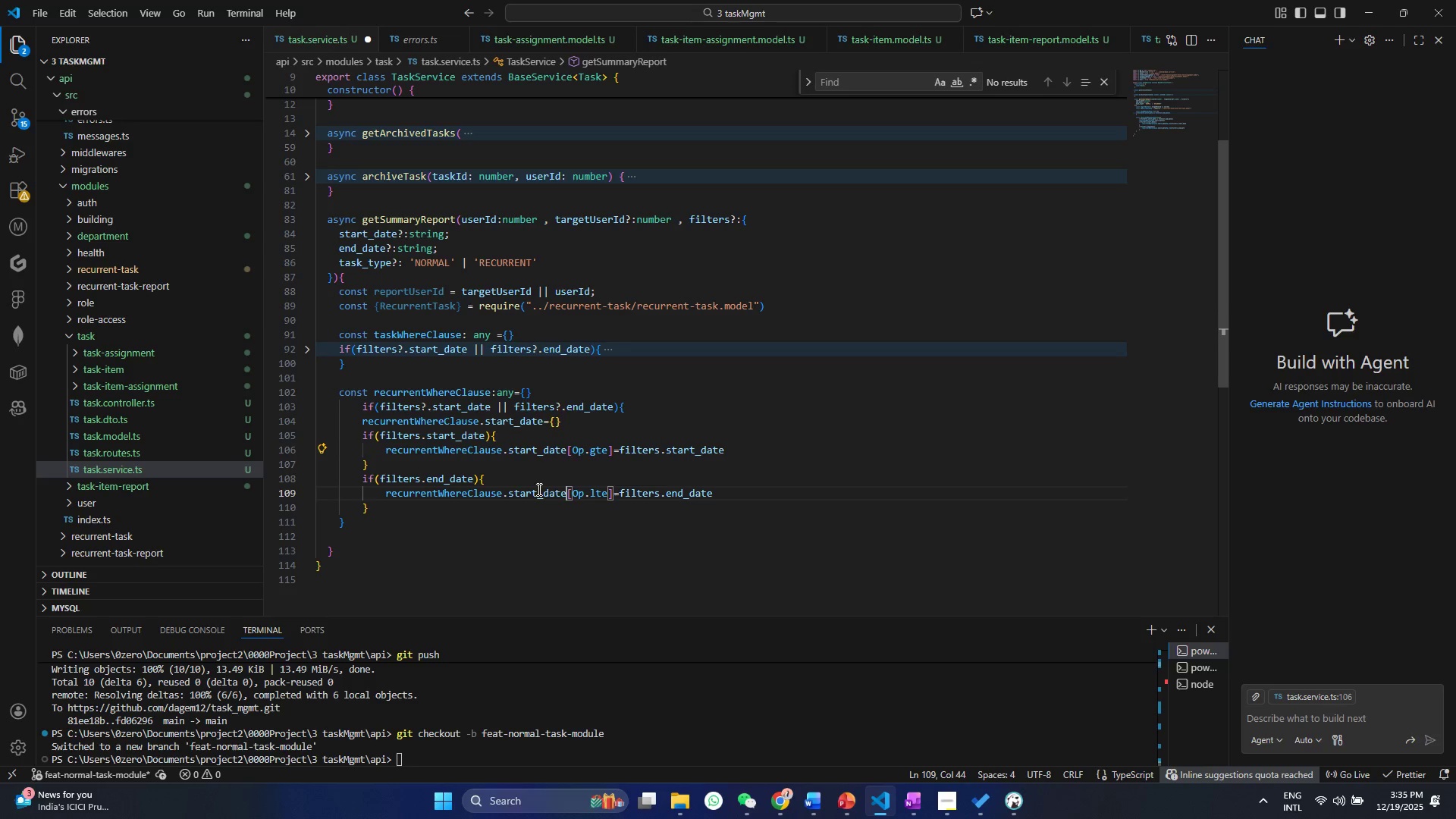 
key(Control+S)
 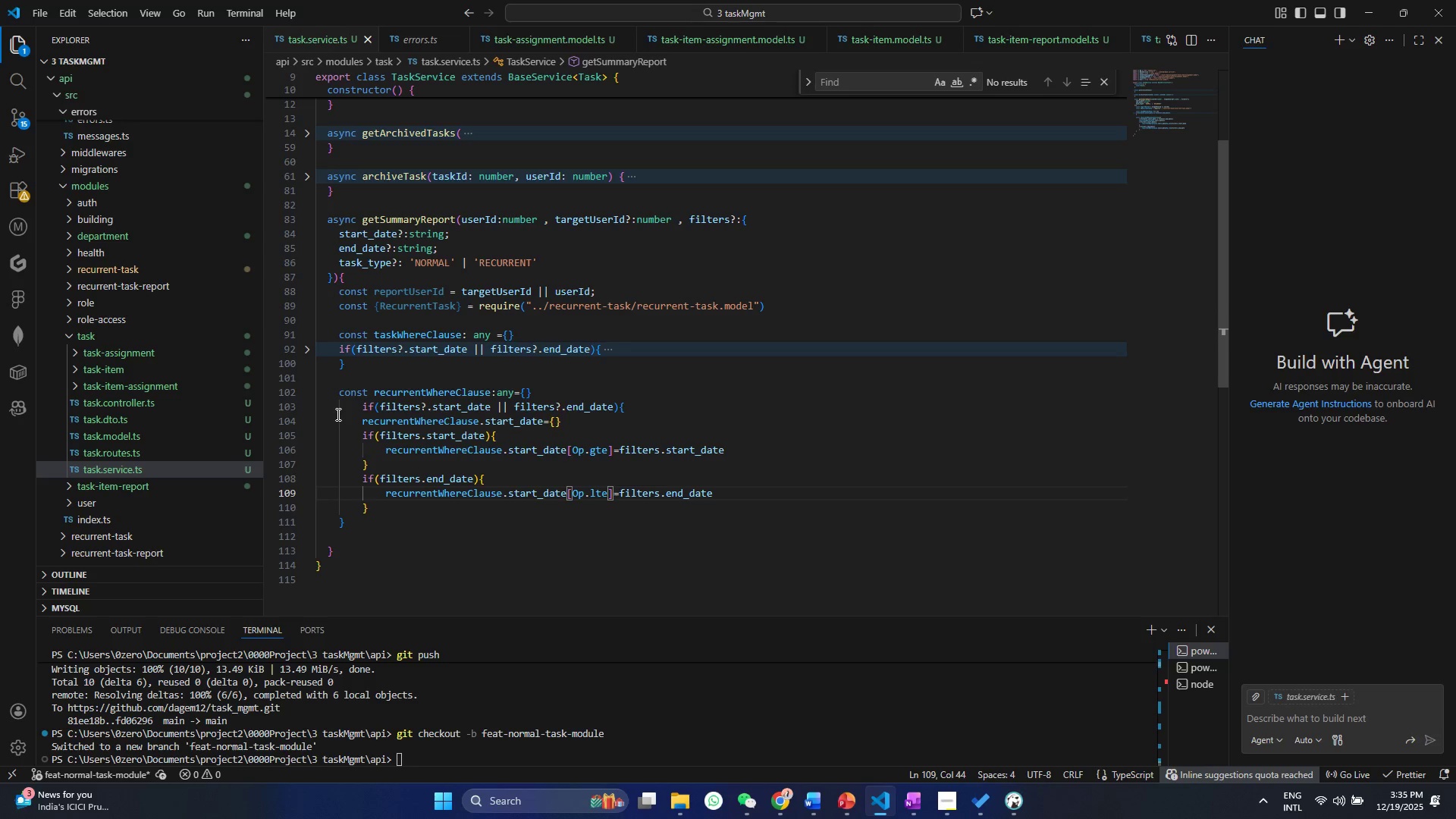 
wait(5.61)
 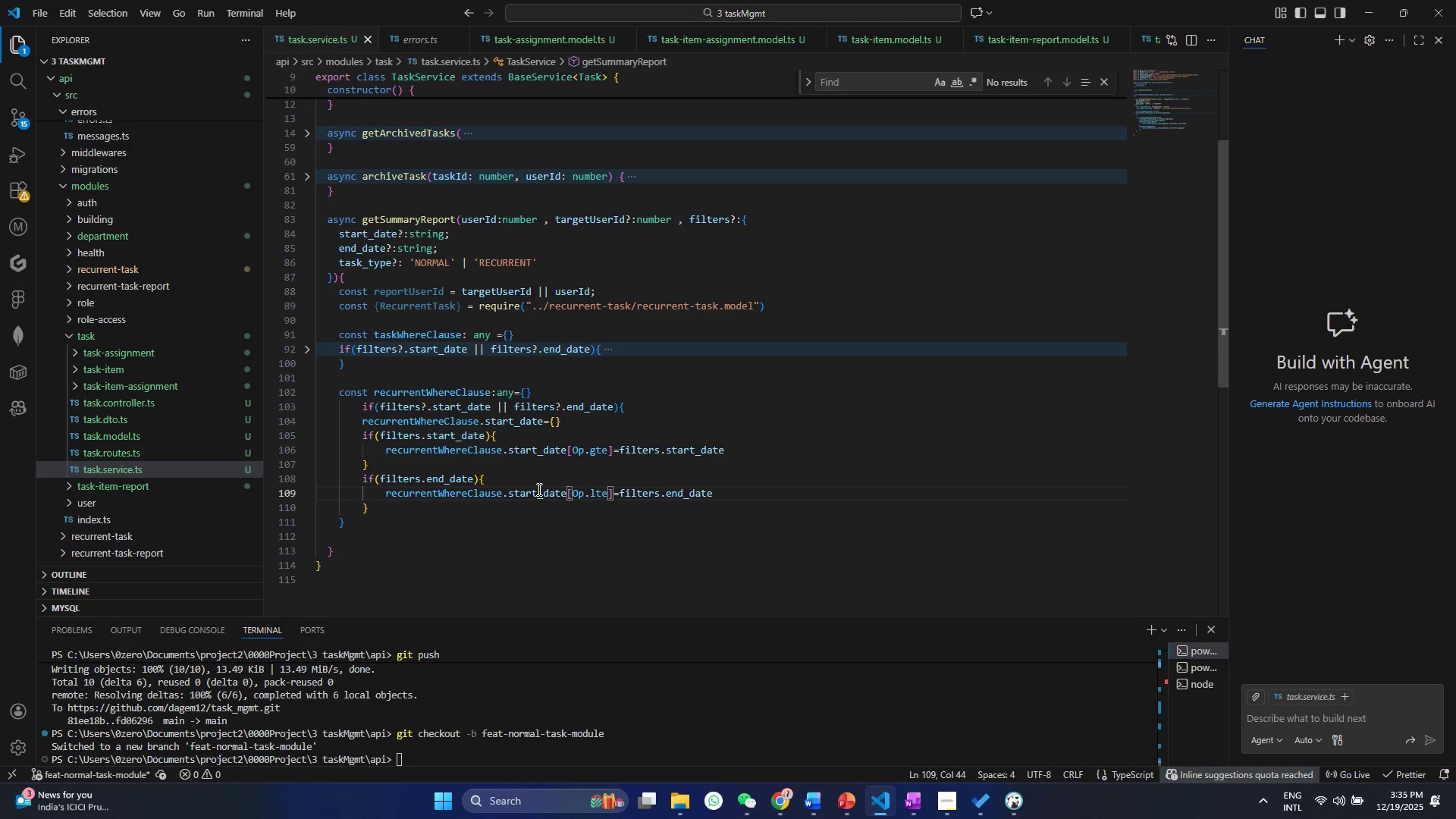 
left_click([306, 411])
 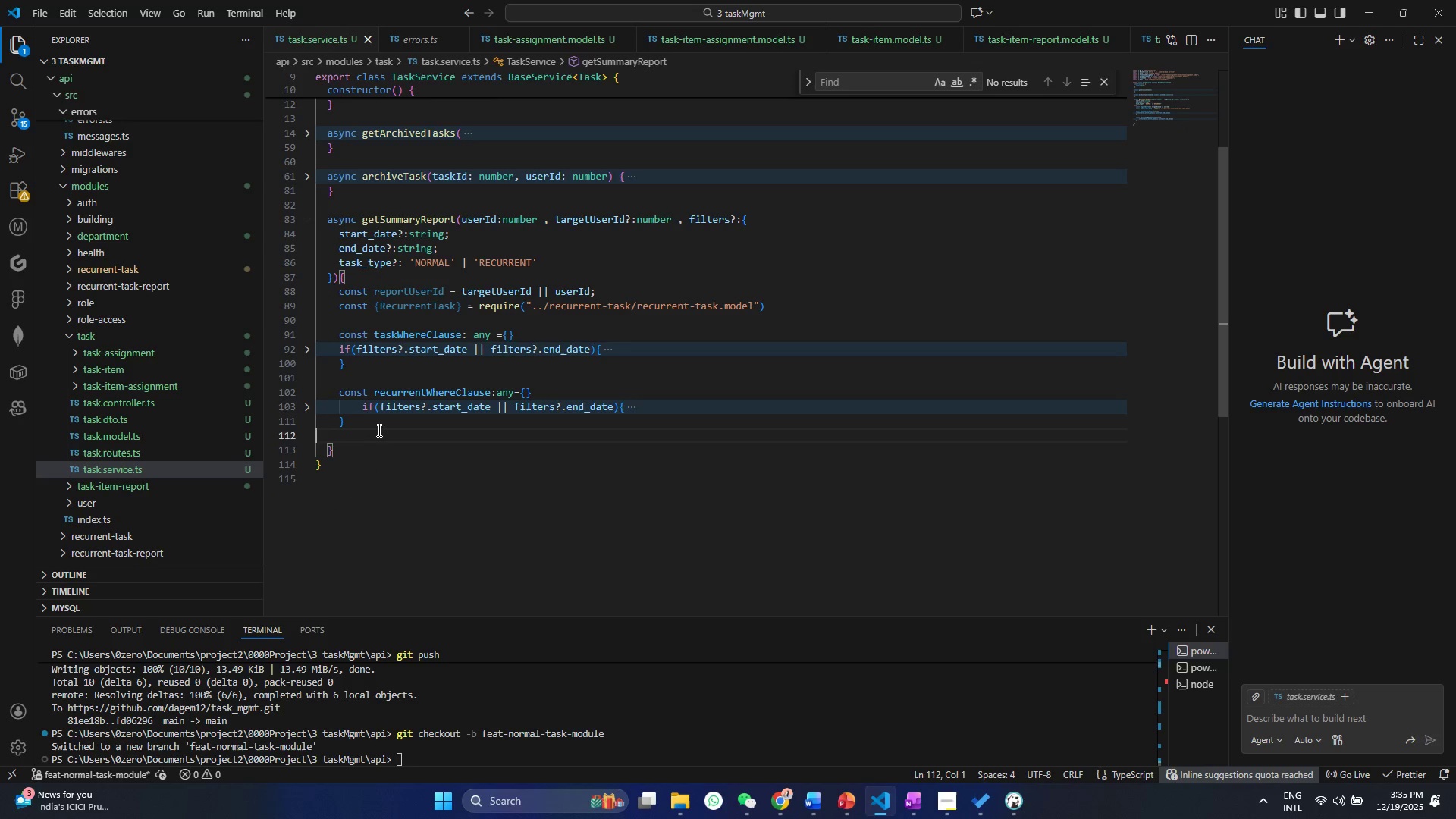 
double_click([370, 424])
 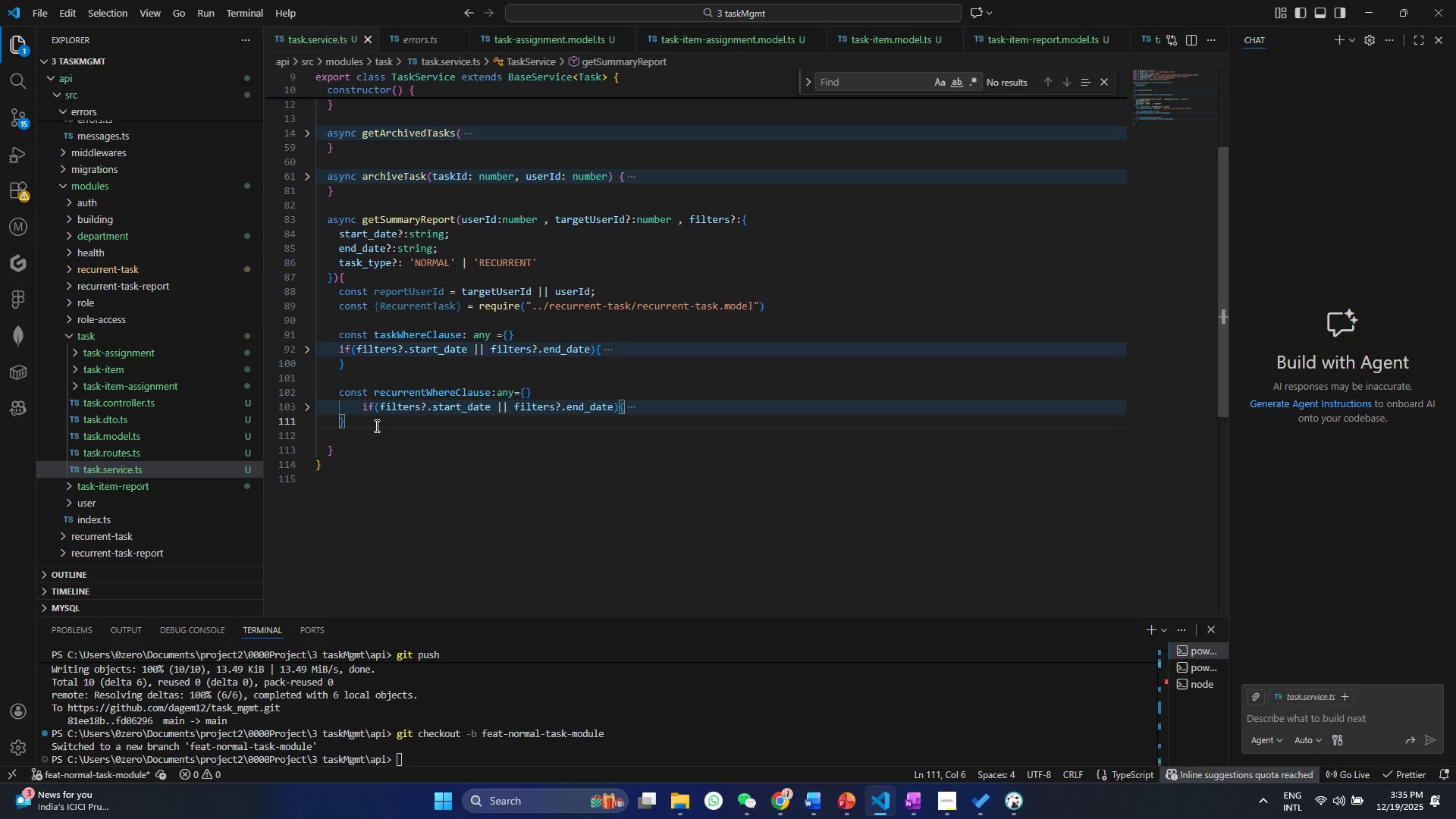 
key(Enter)
 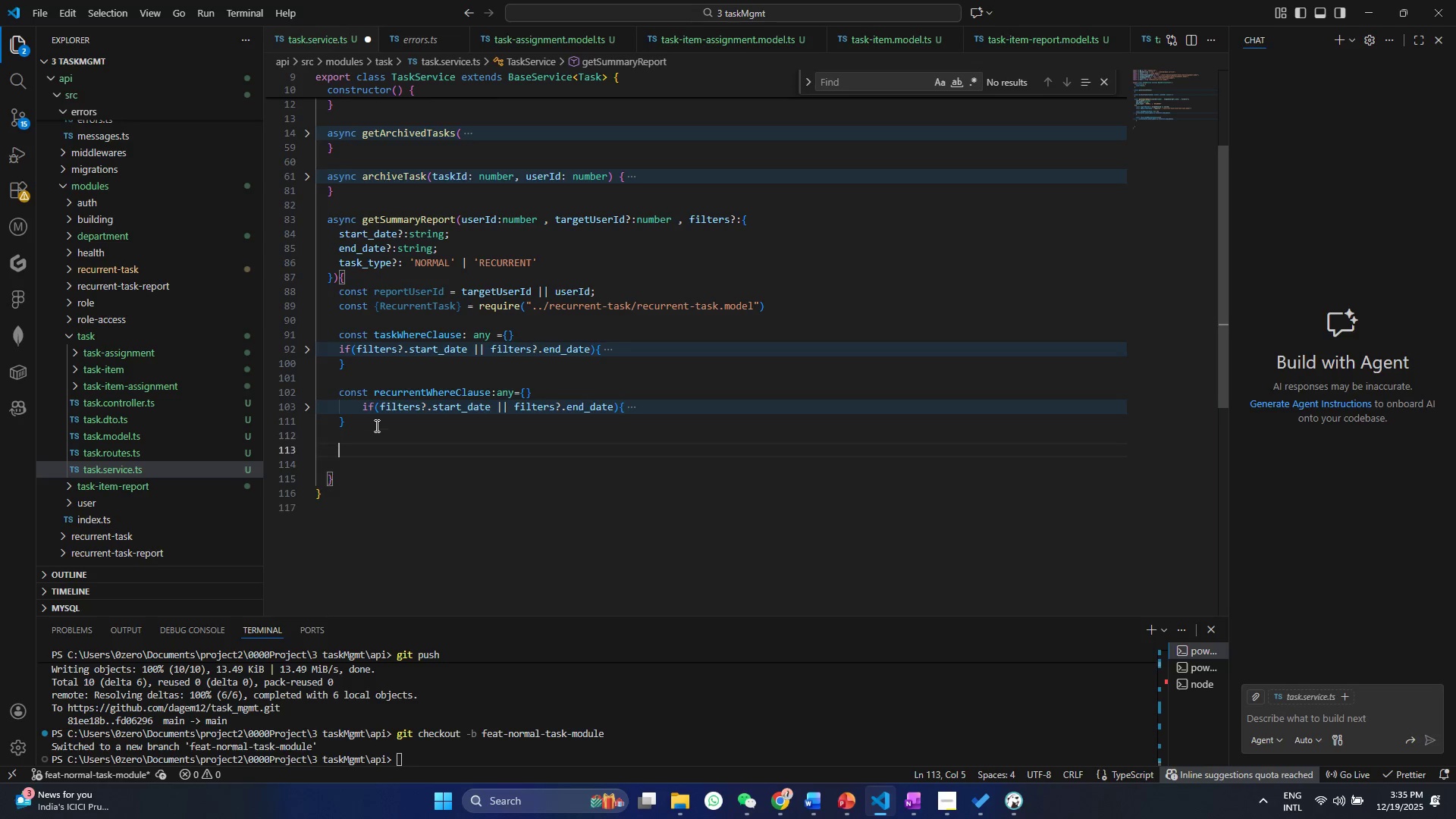 
key(Enter)
 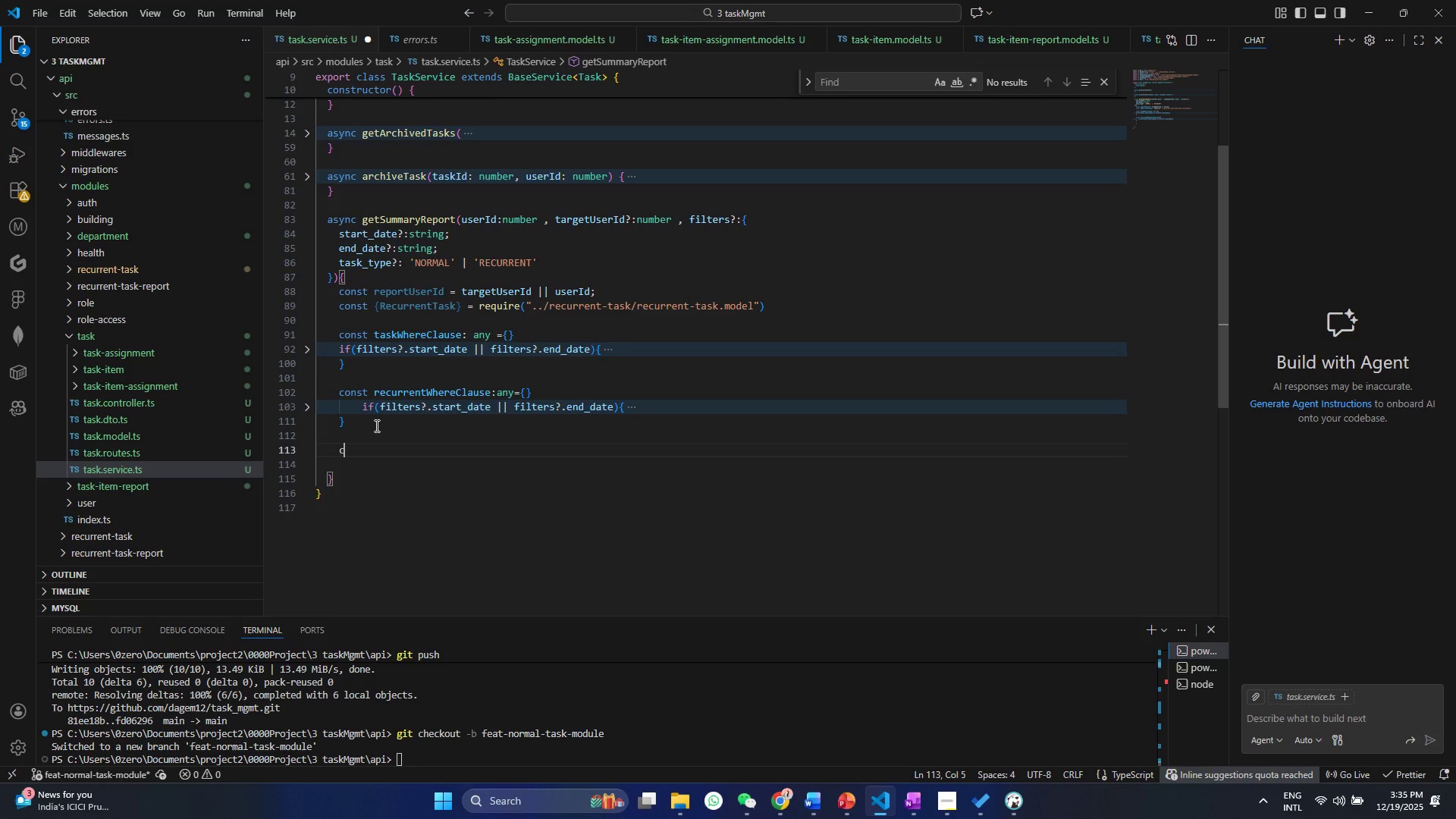 
type(cons)
 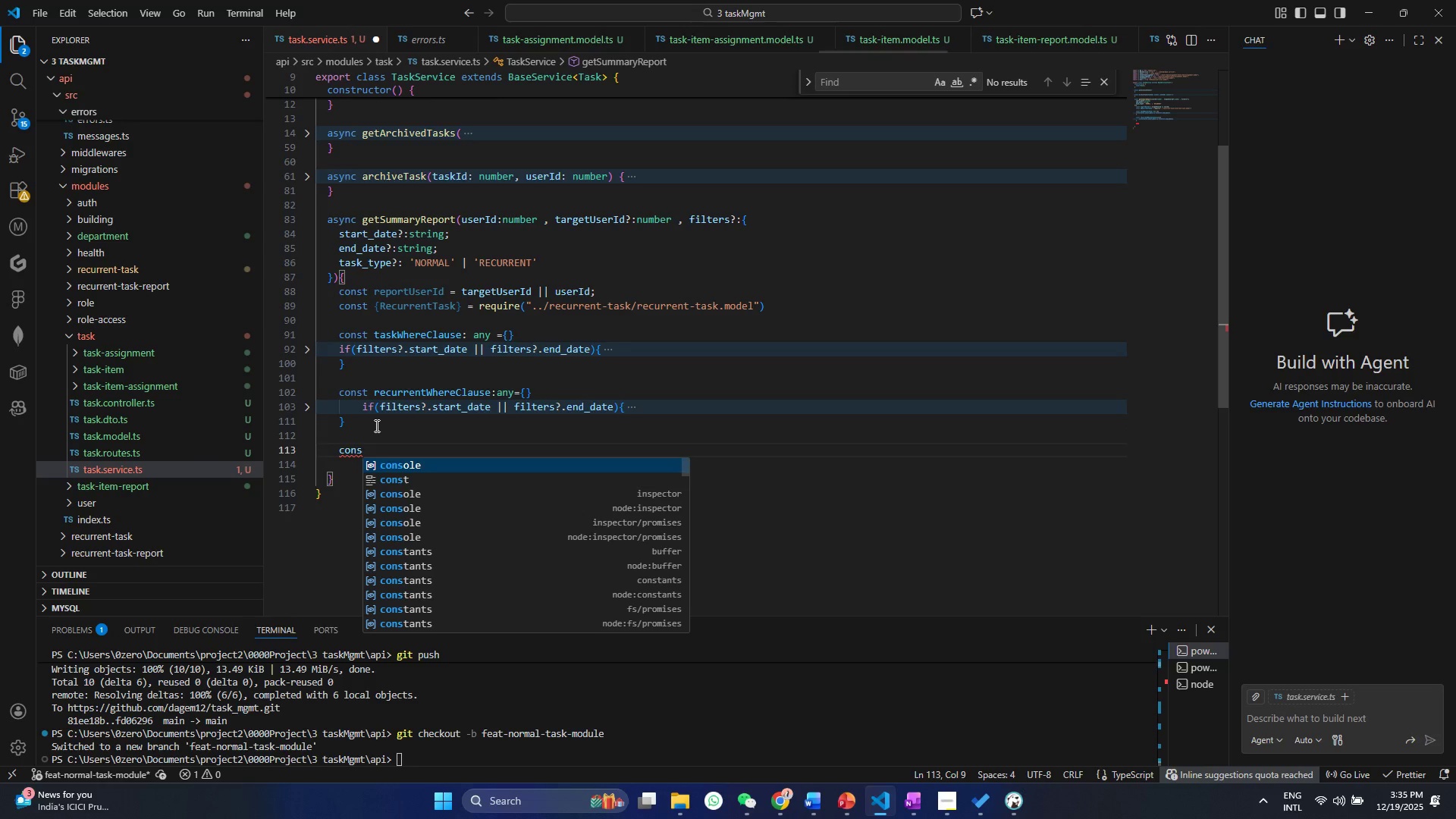 
key(ArrowDown)
 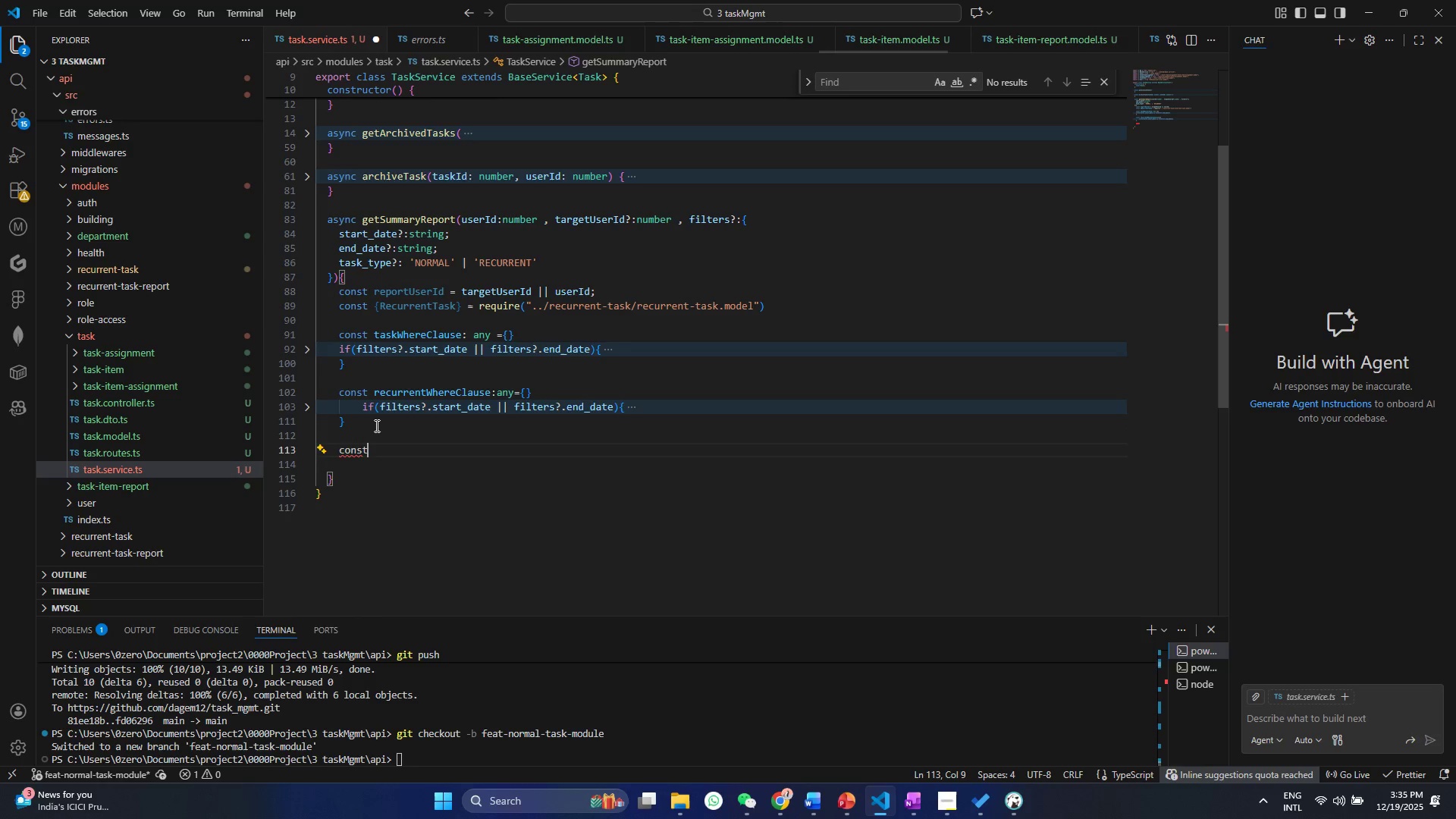 
key(Enter)
 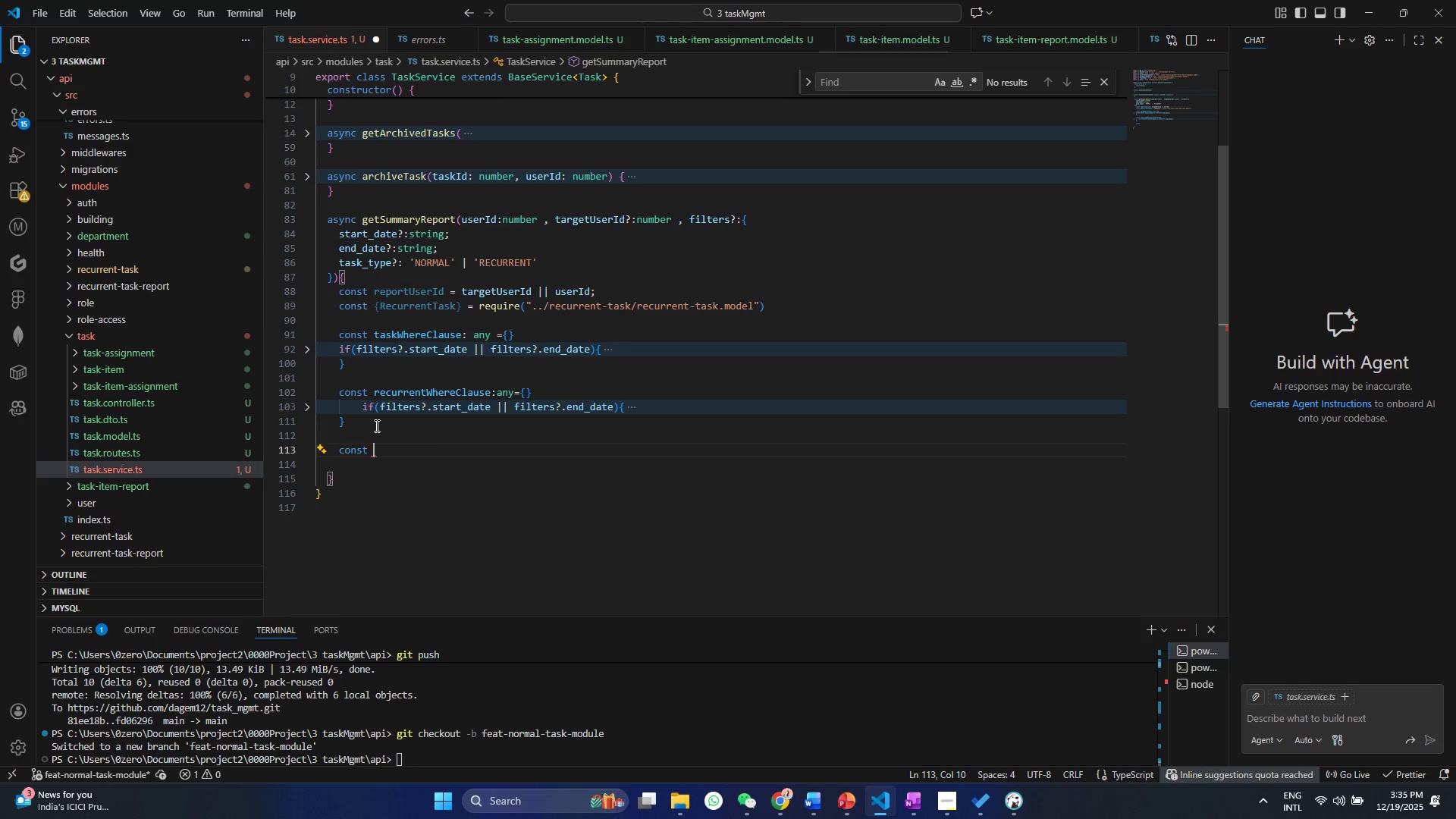 
type( createdTasks = filters?.tas)
 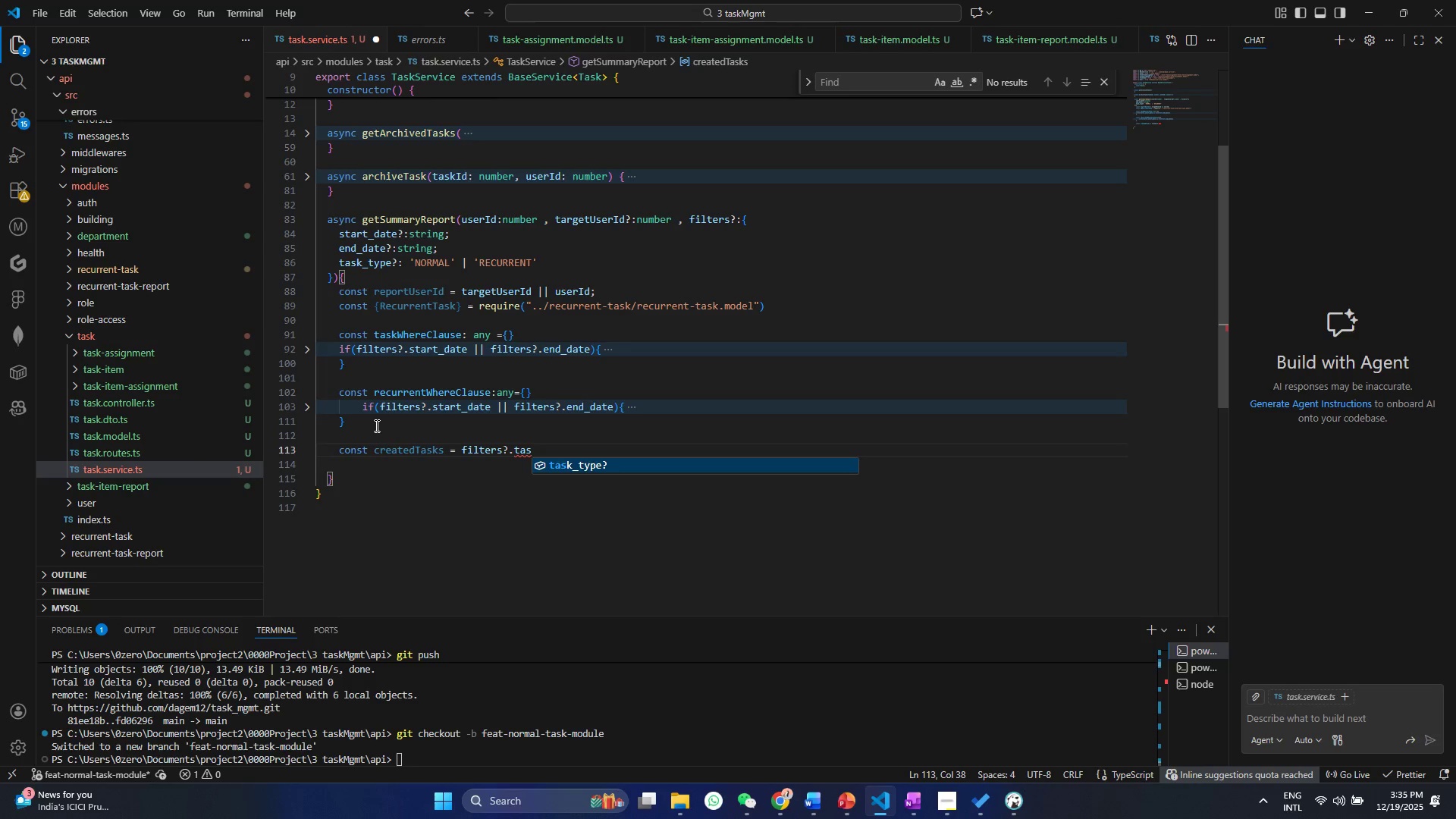 
key(Enter)
 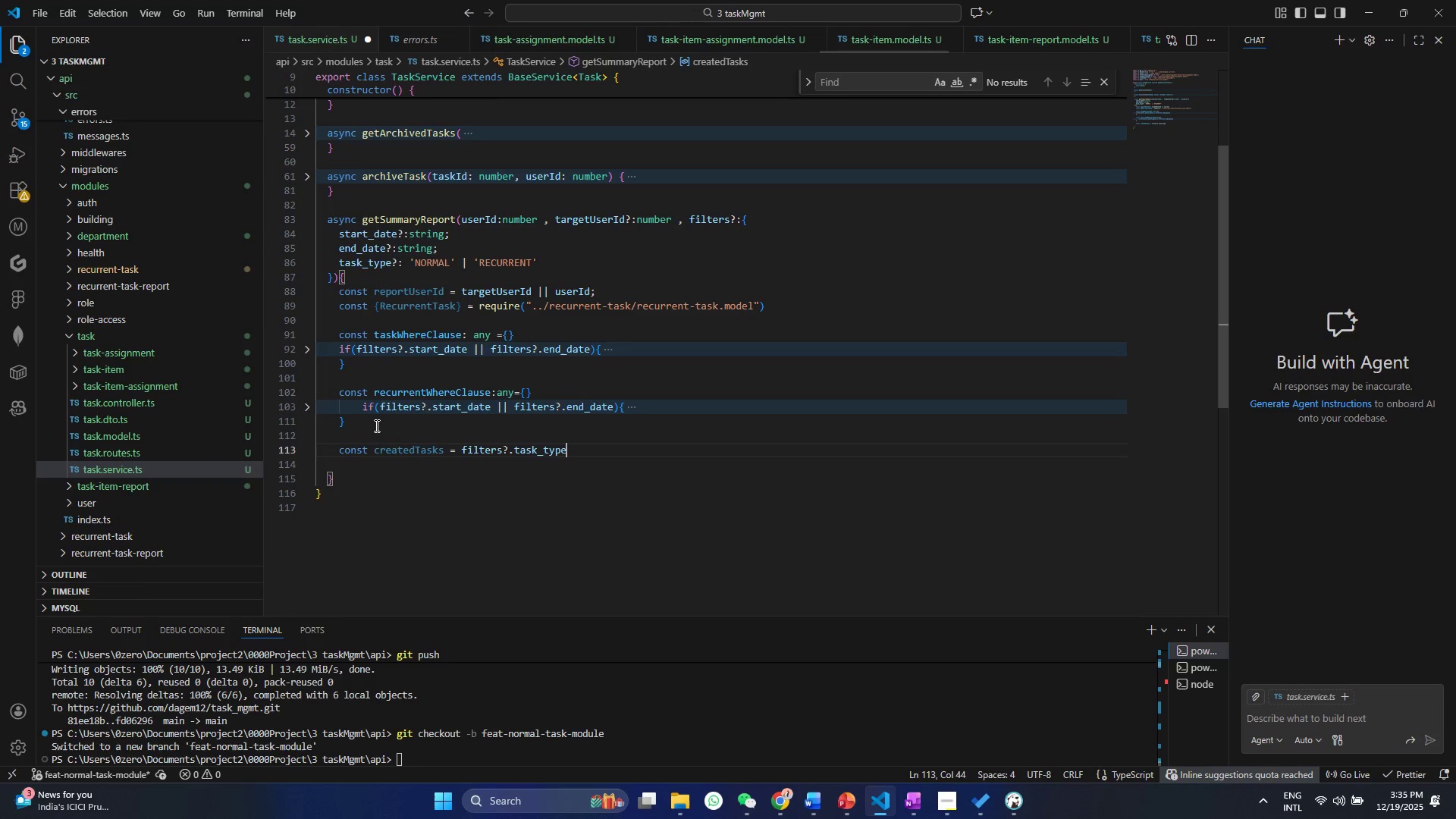 
key(Space)
 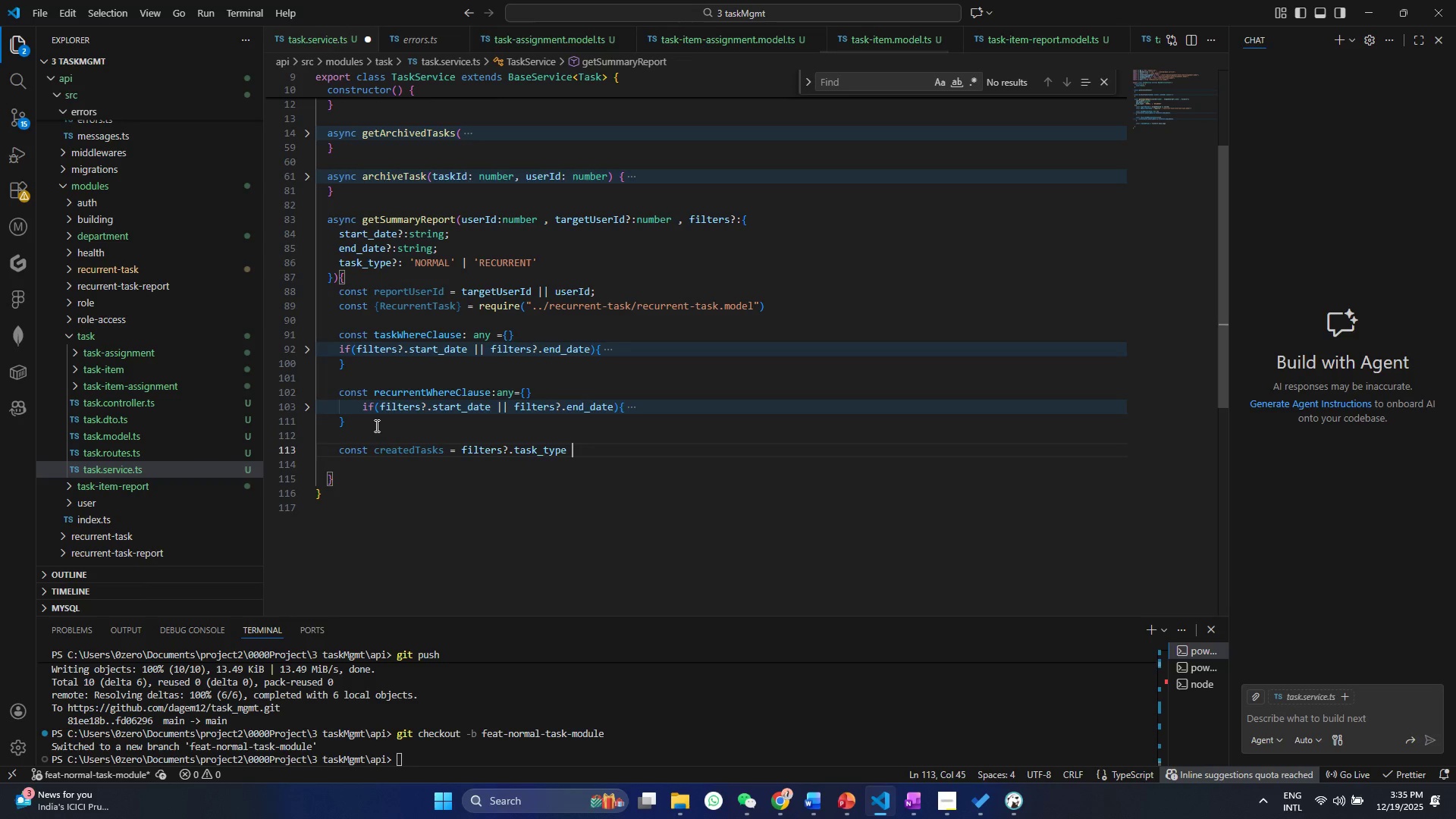 
key(Shift+1)
 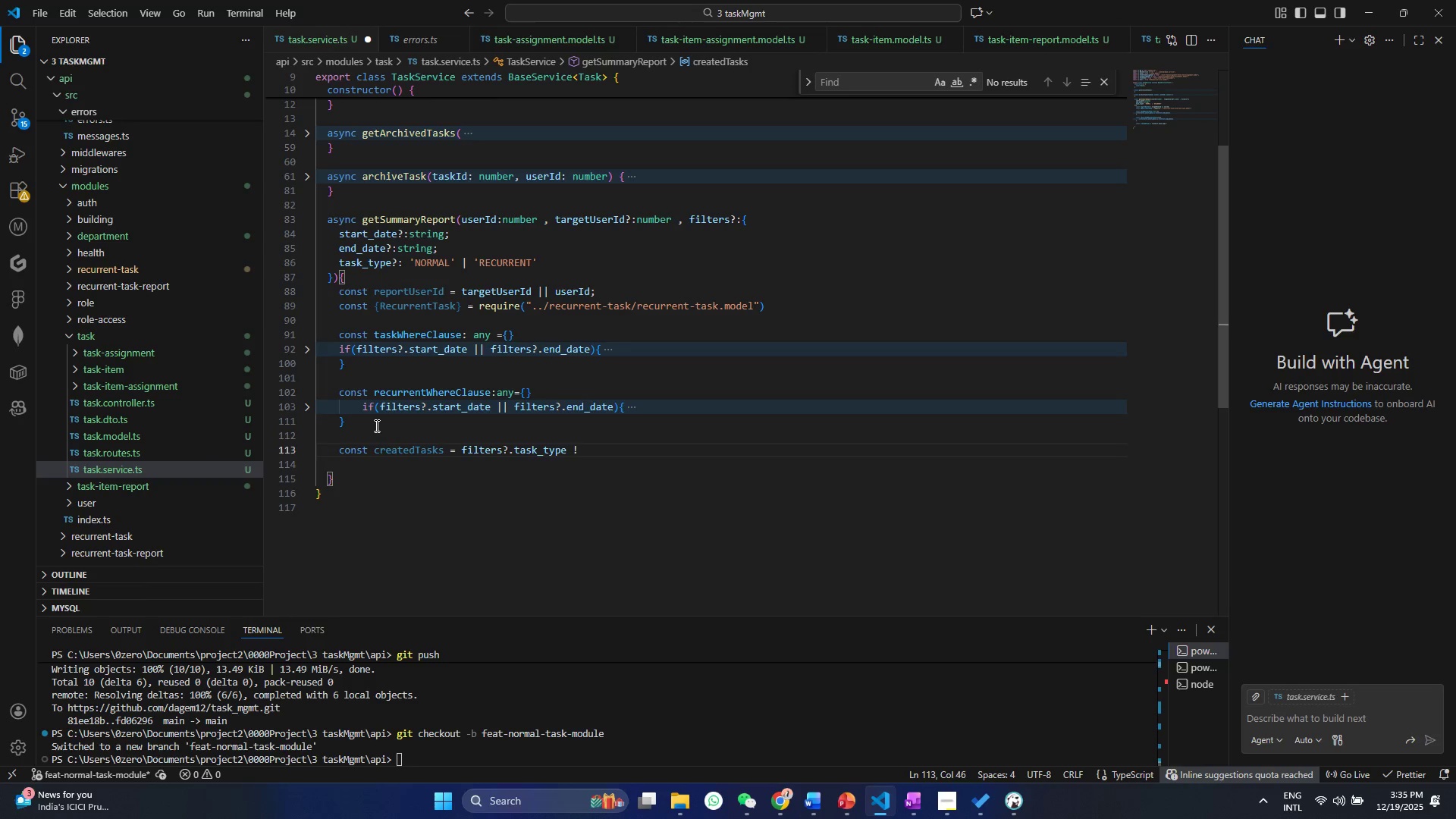 
key(Equal)
 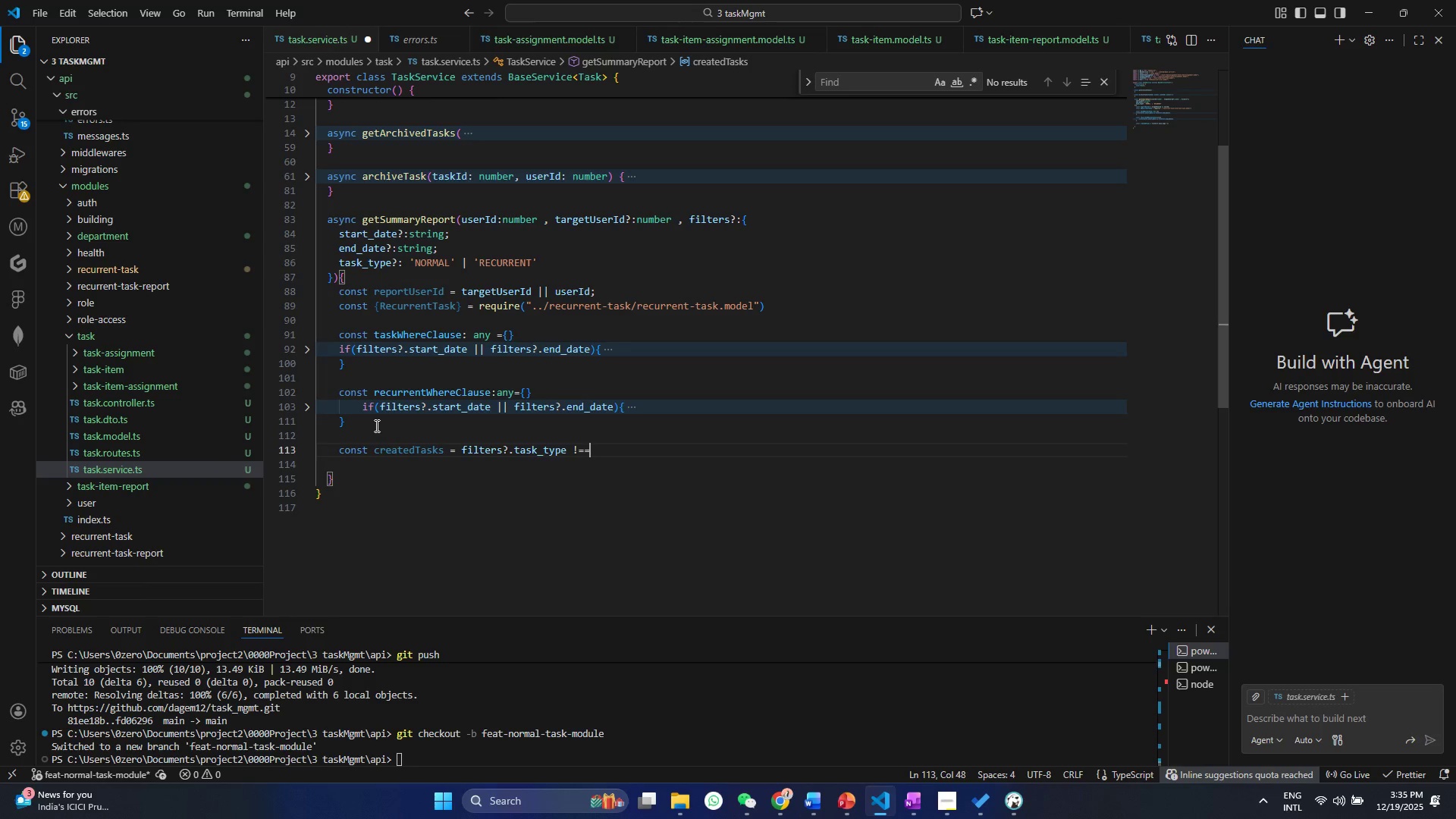 
key(Equal)
 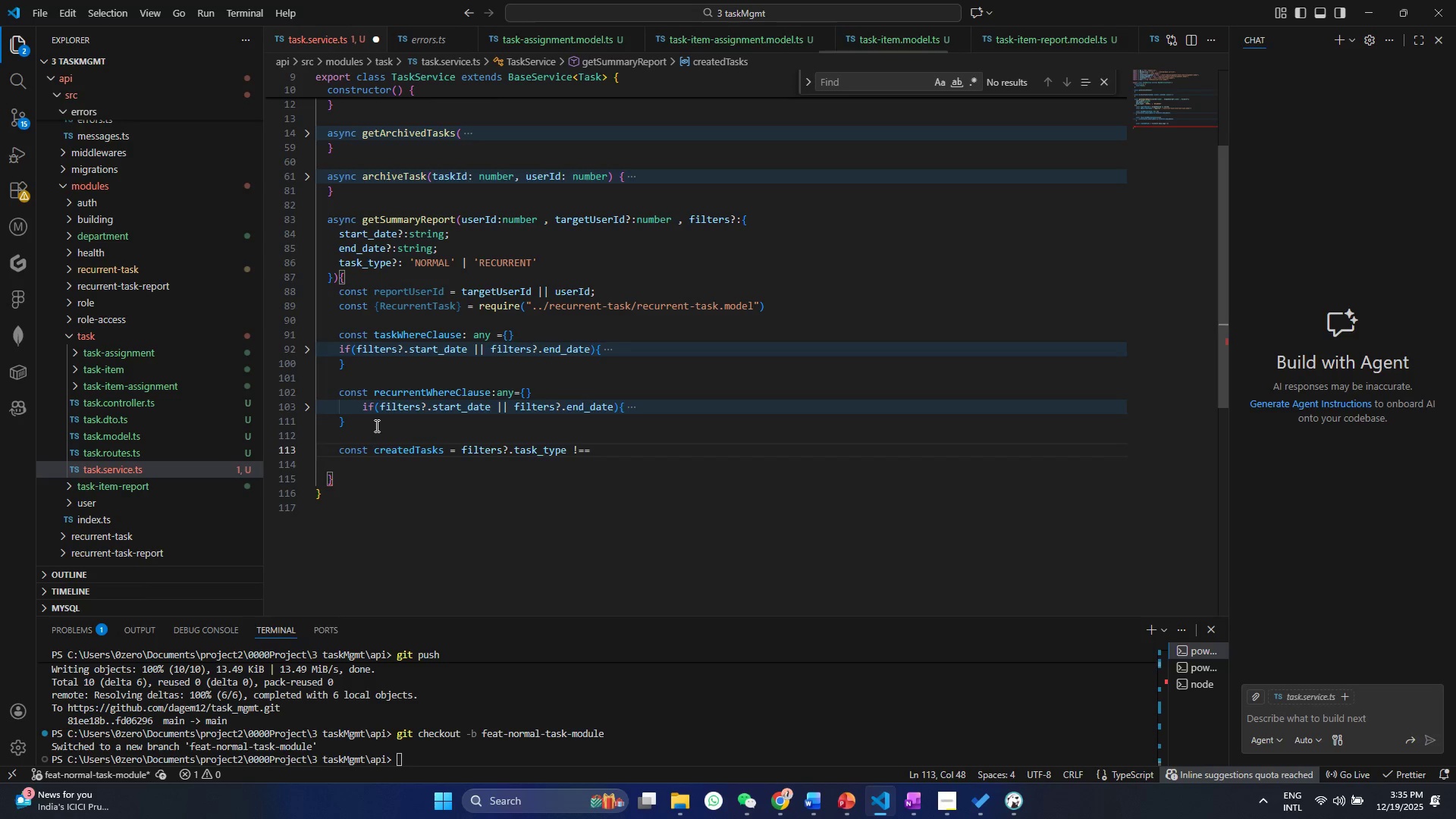 
key(Space)
 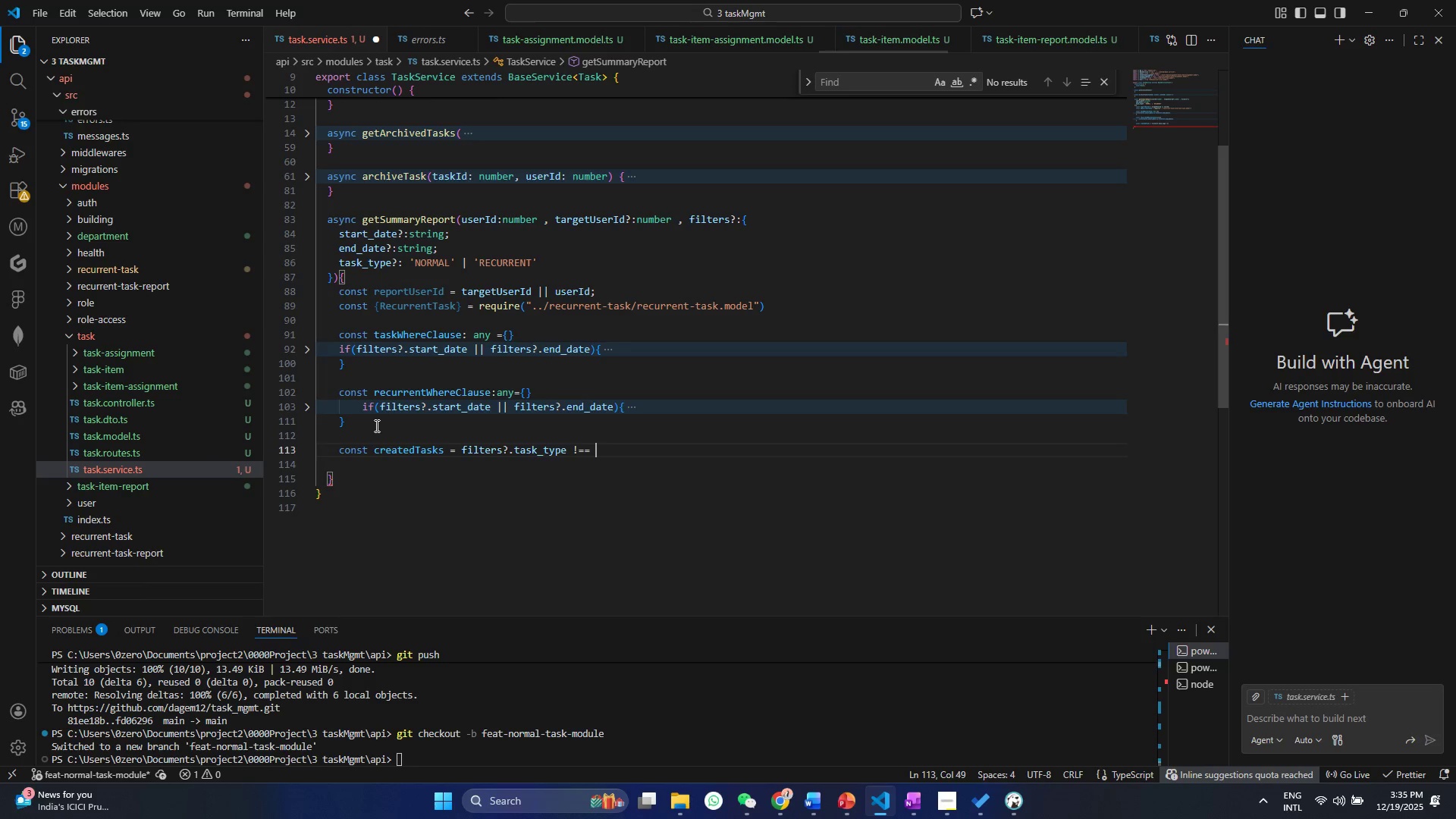 
key(Quote)
 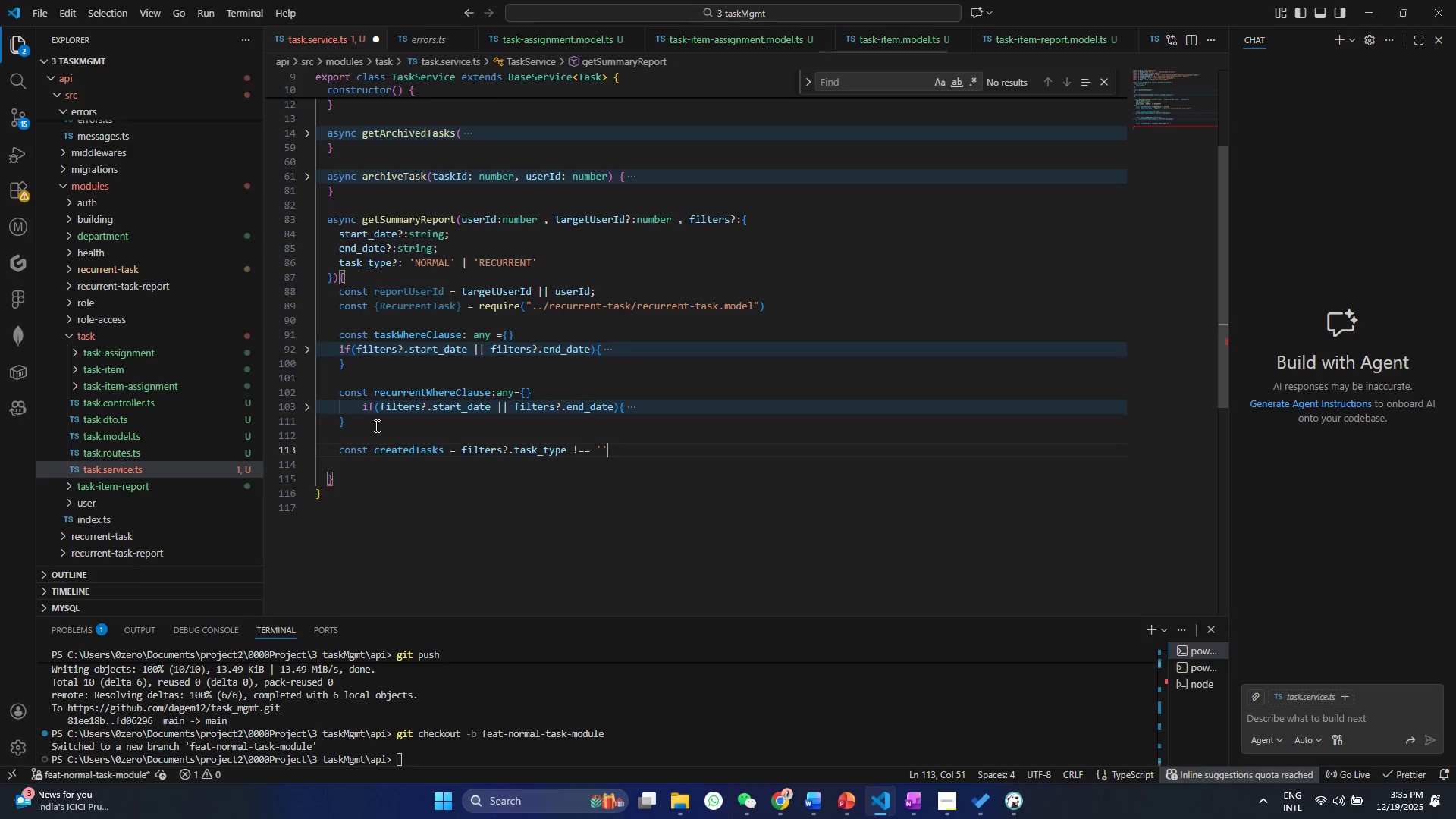 
key(Quote)
 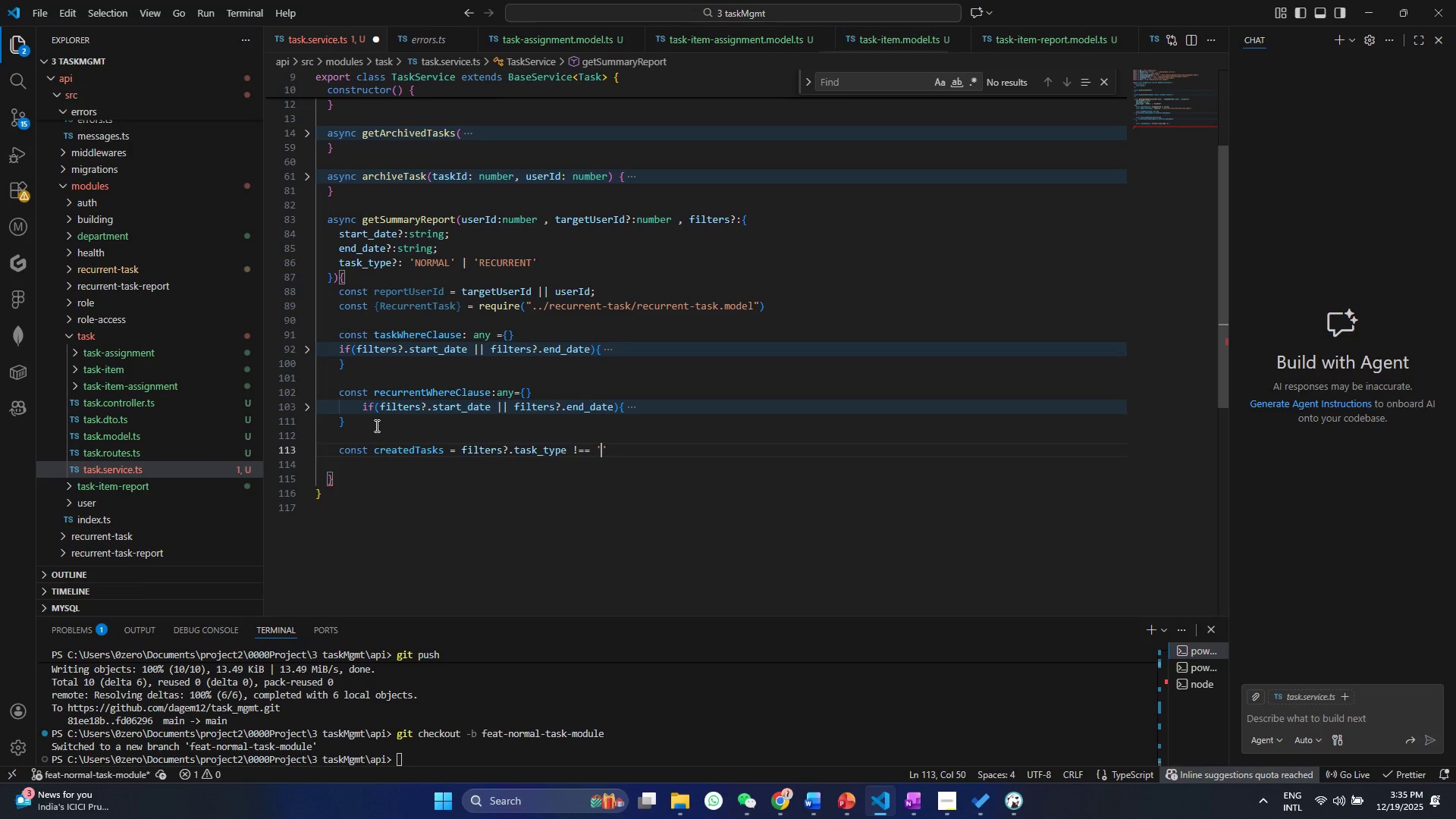 
key(ArrowLeft)
 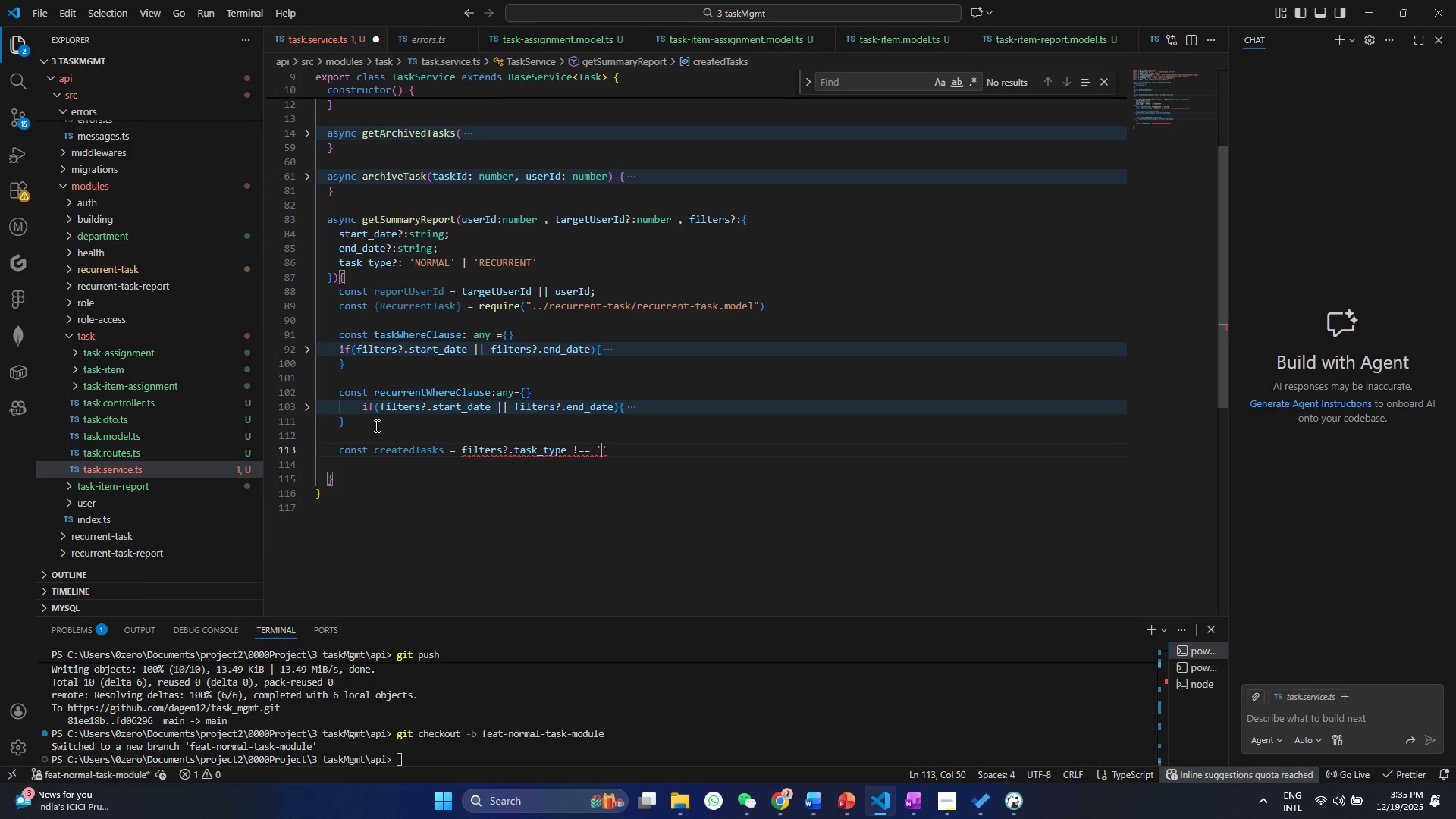 
type(RECURRENT)
 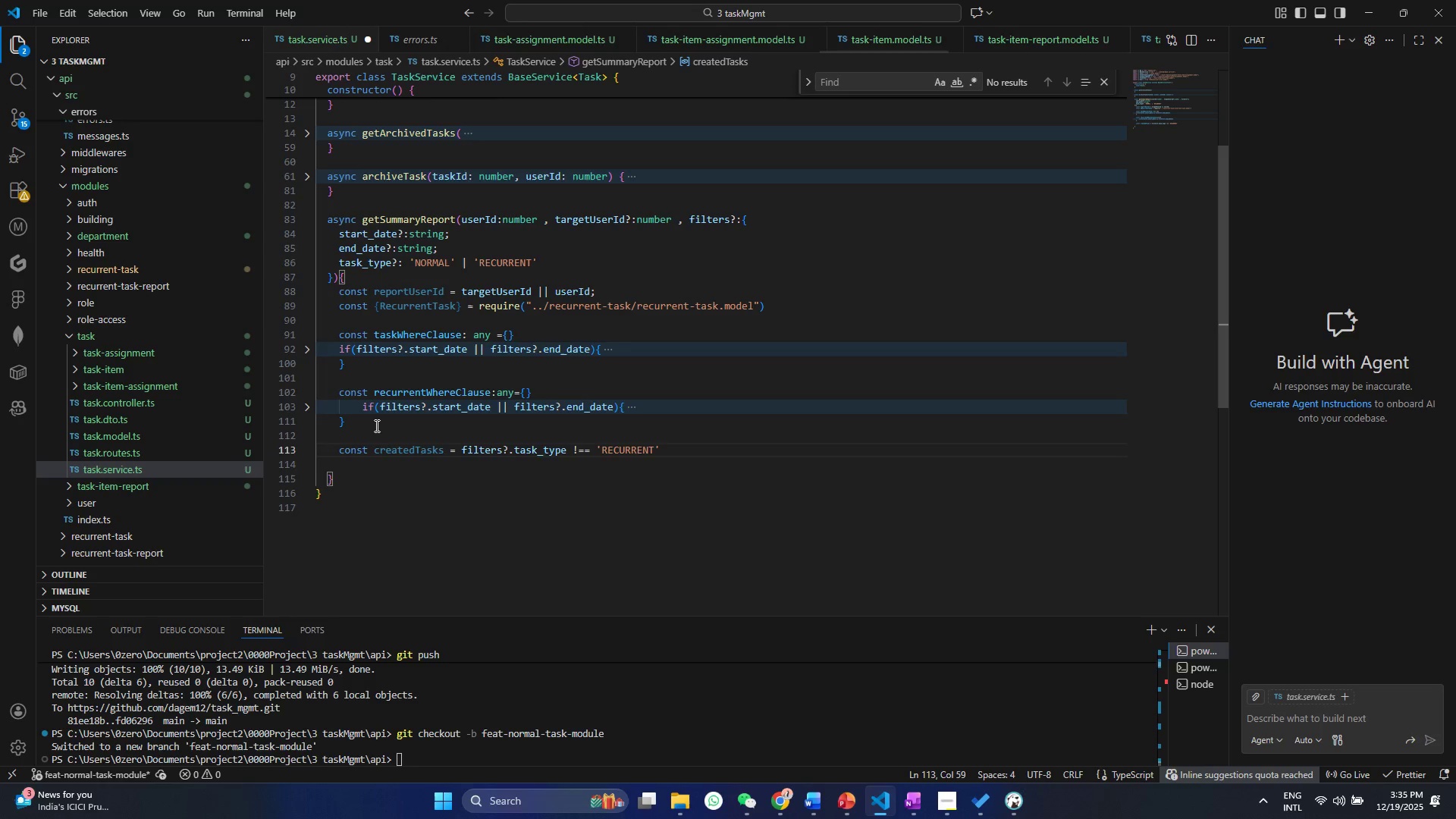 
key(Control+ControlLeft)
 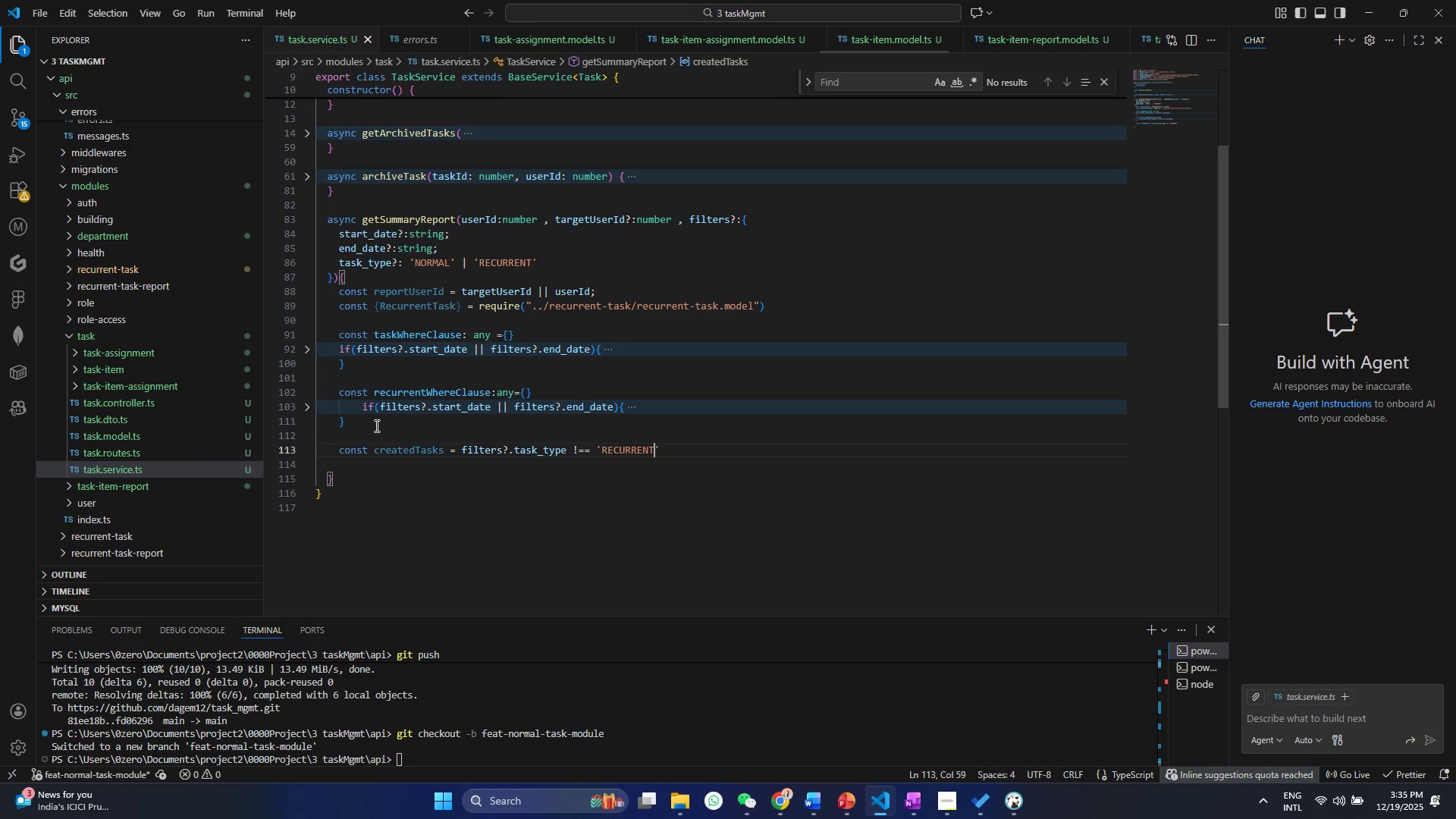 
key(Control+S)
 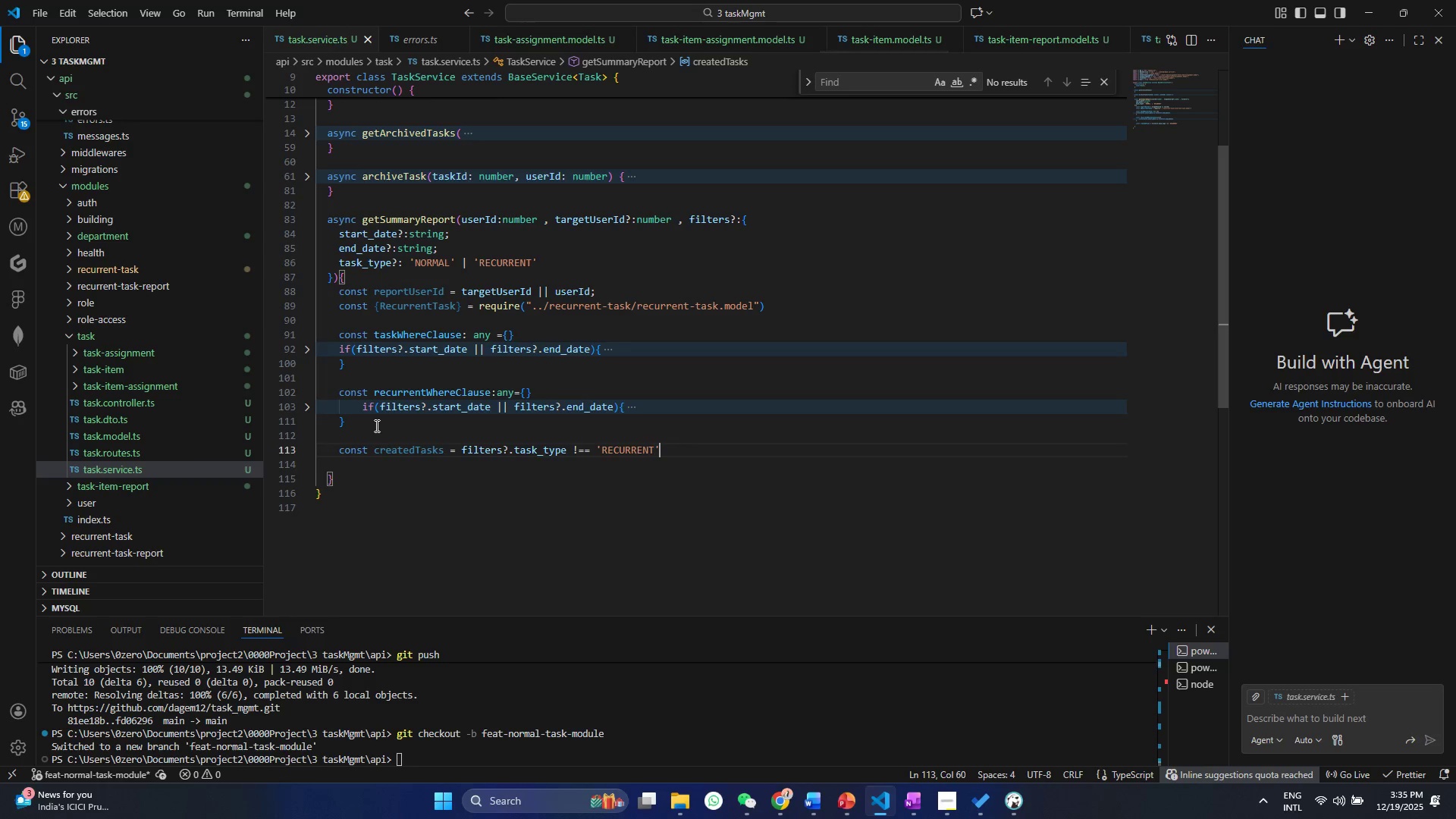 
key(ArrowRight)
 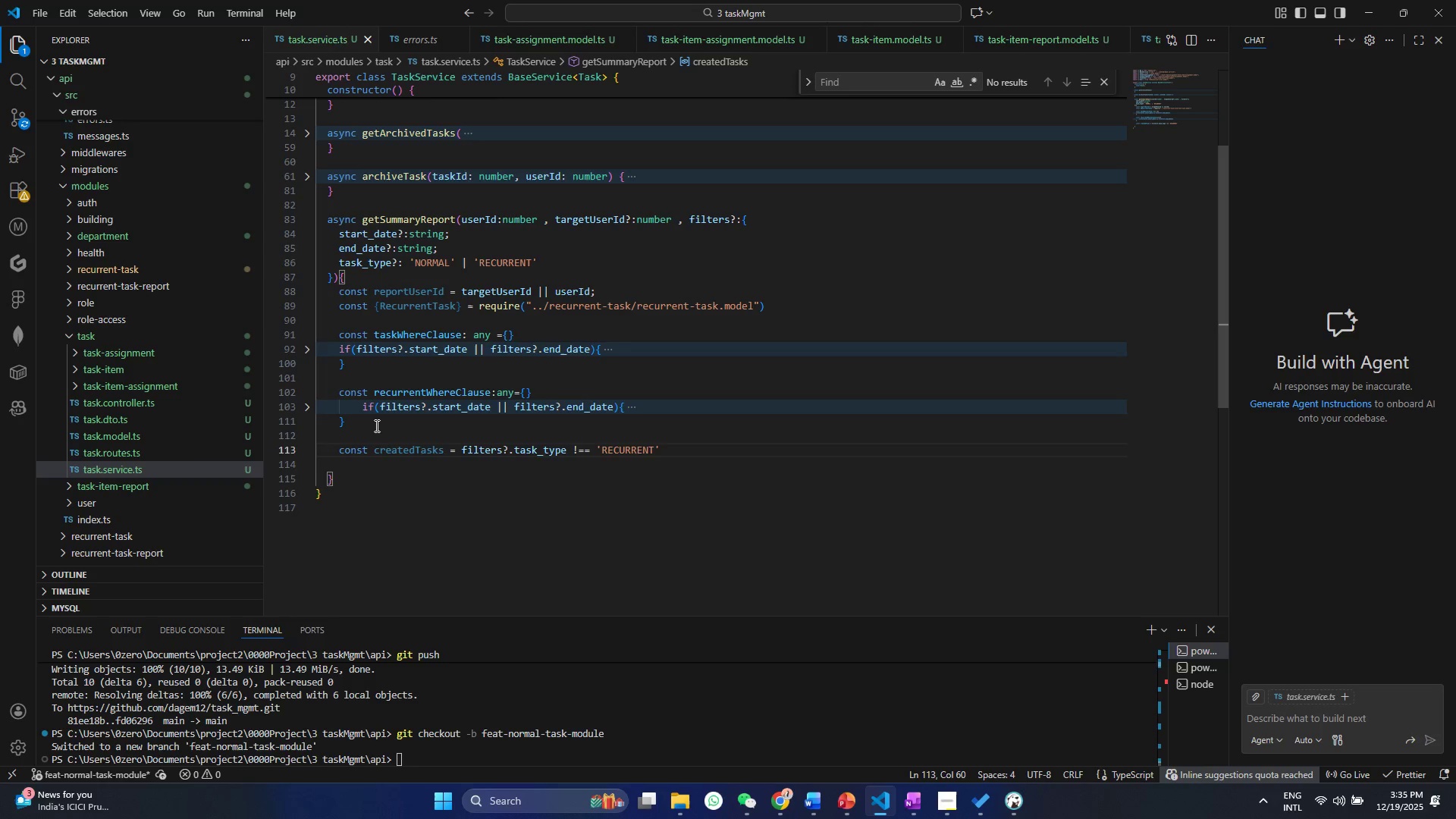 
key(Shift+Slash)
 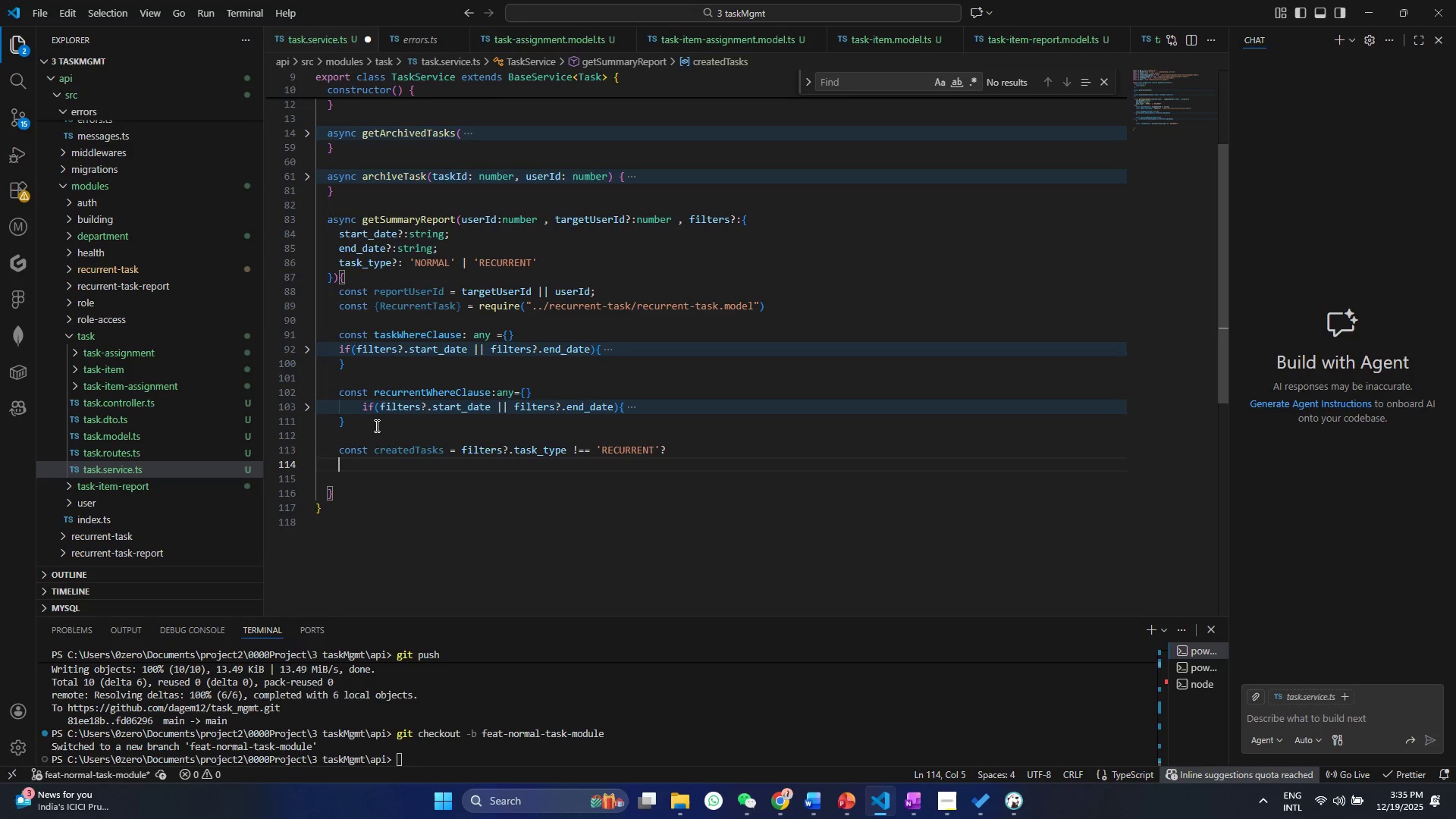 
key(Enter)
 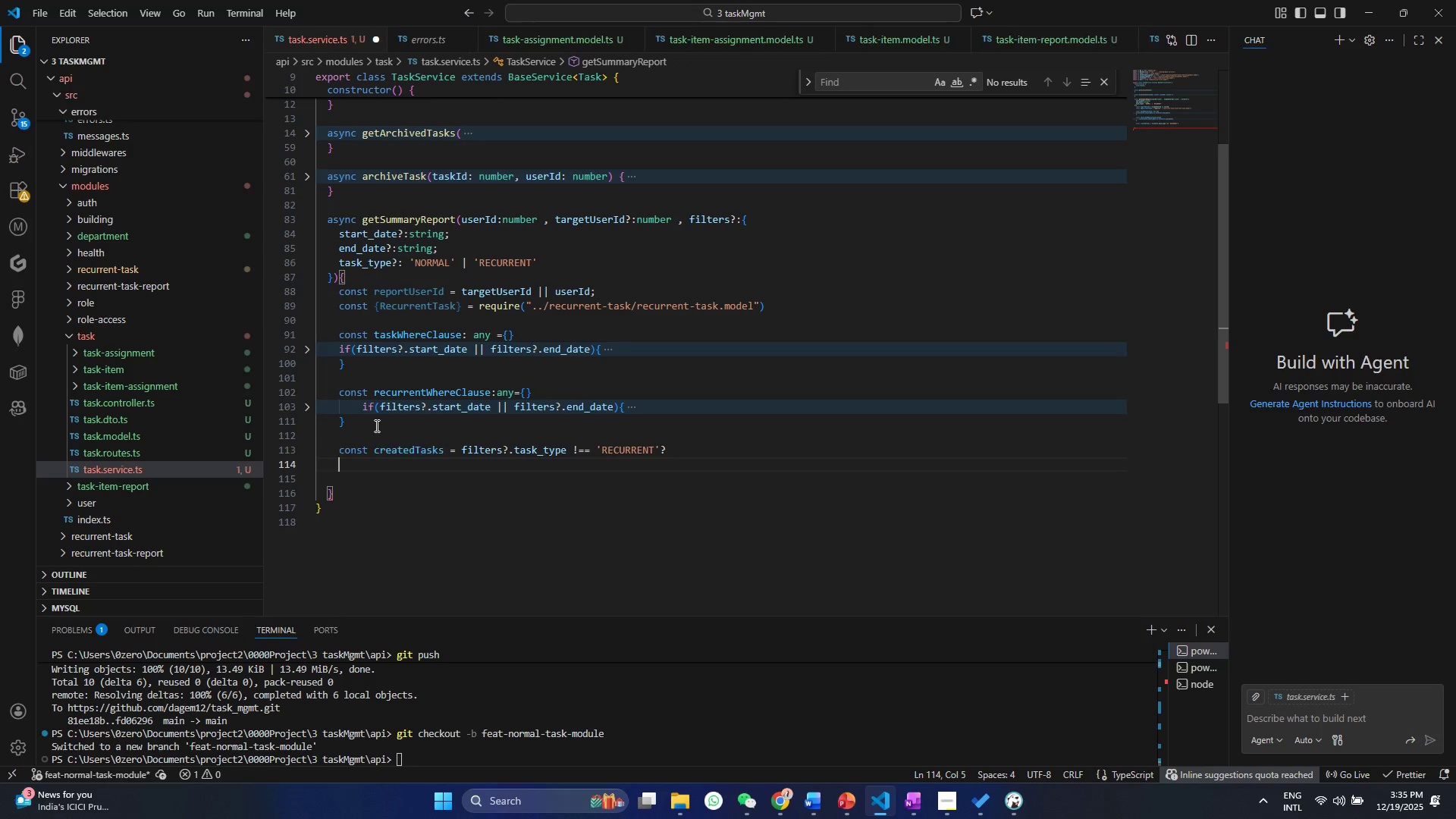 
type(awa)
 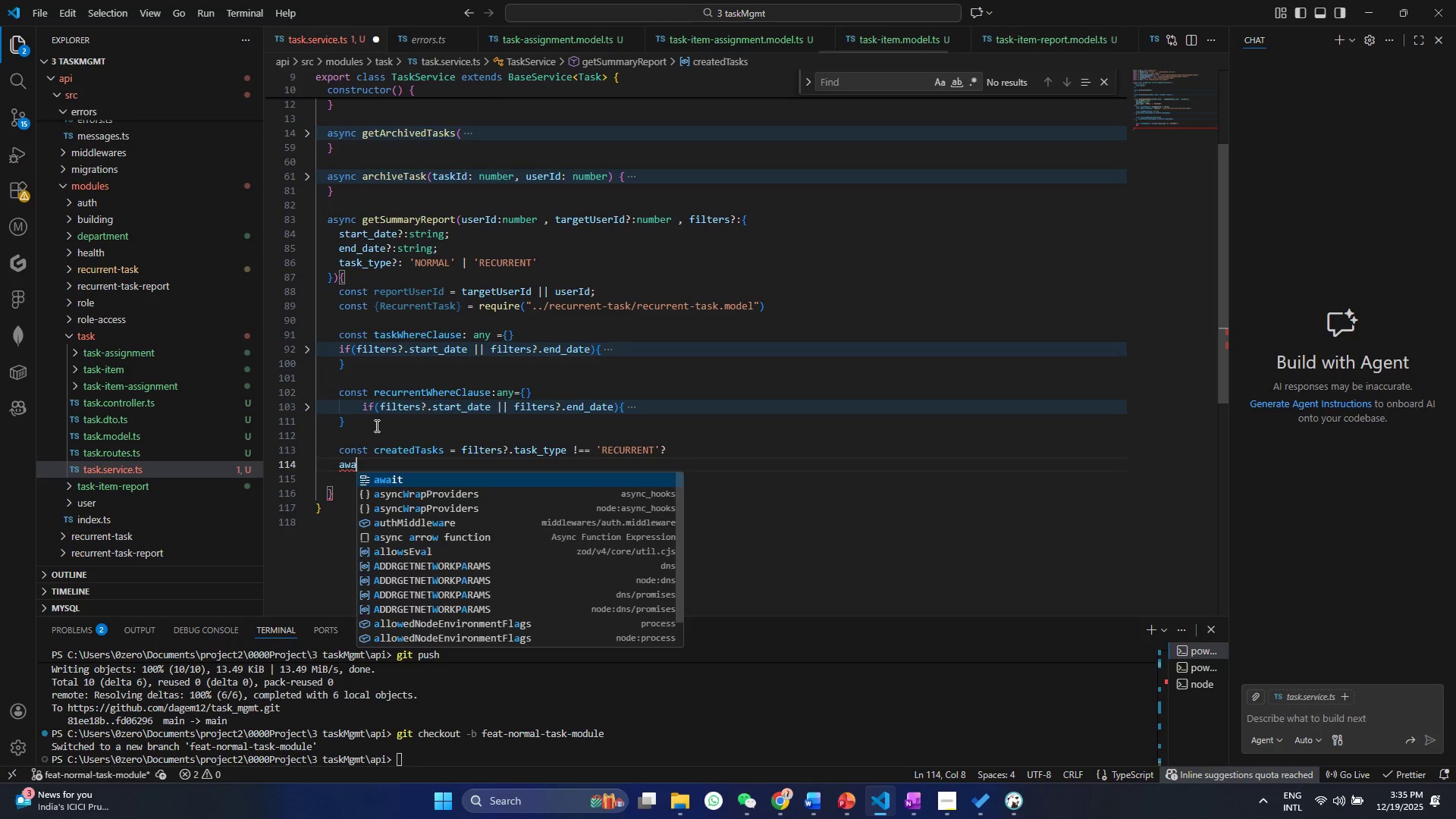 
key(Enter)
 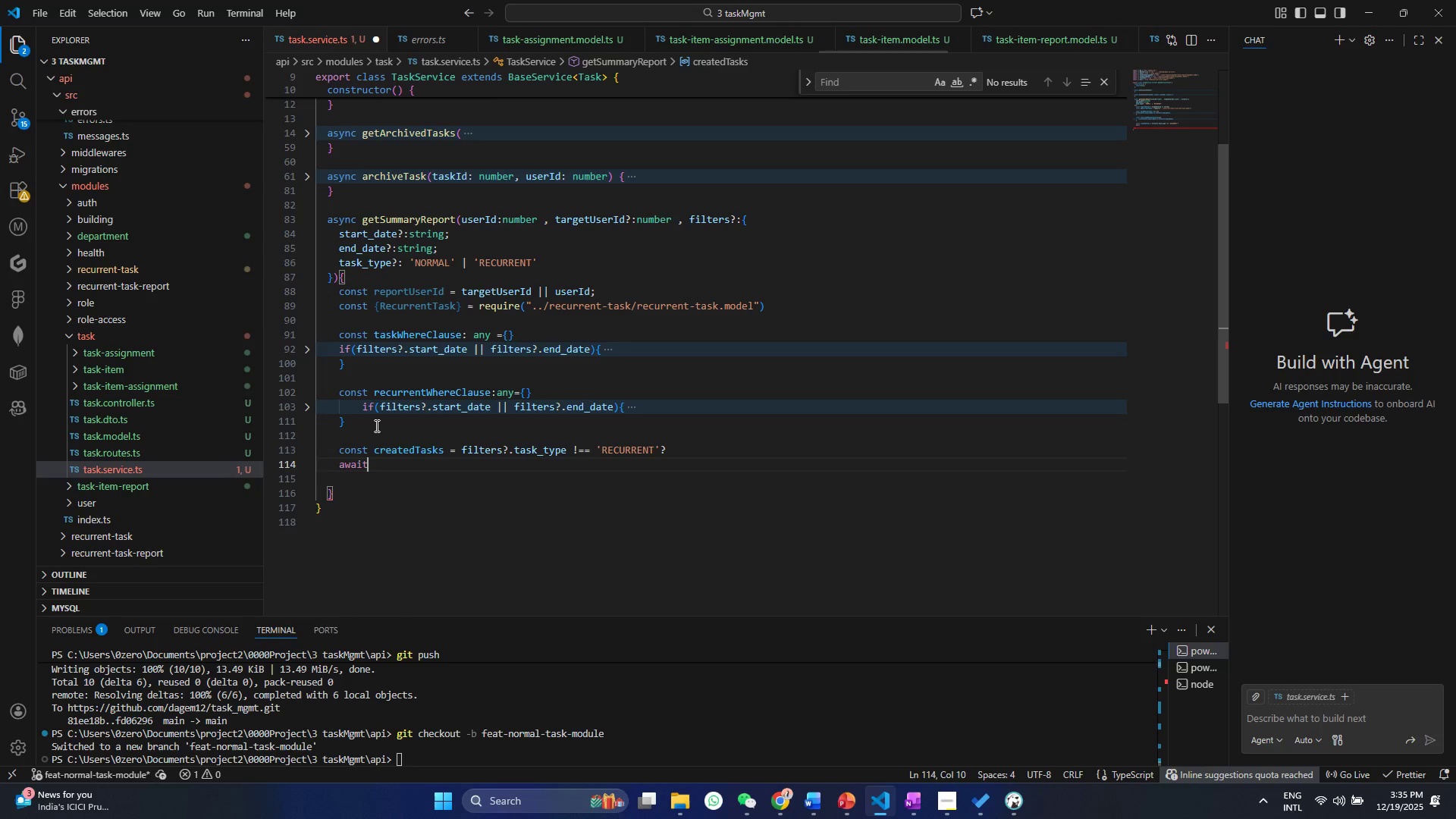 
type( Tas)
 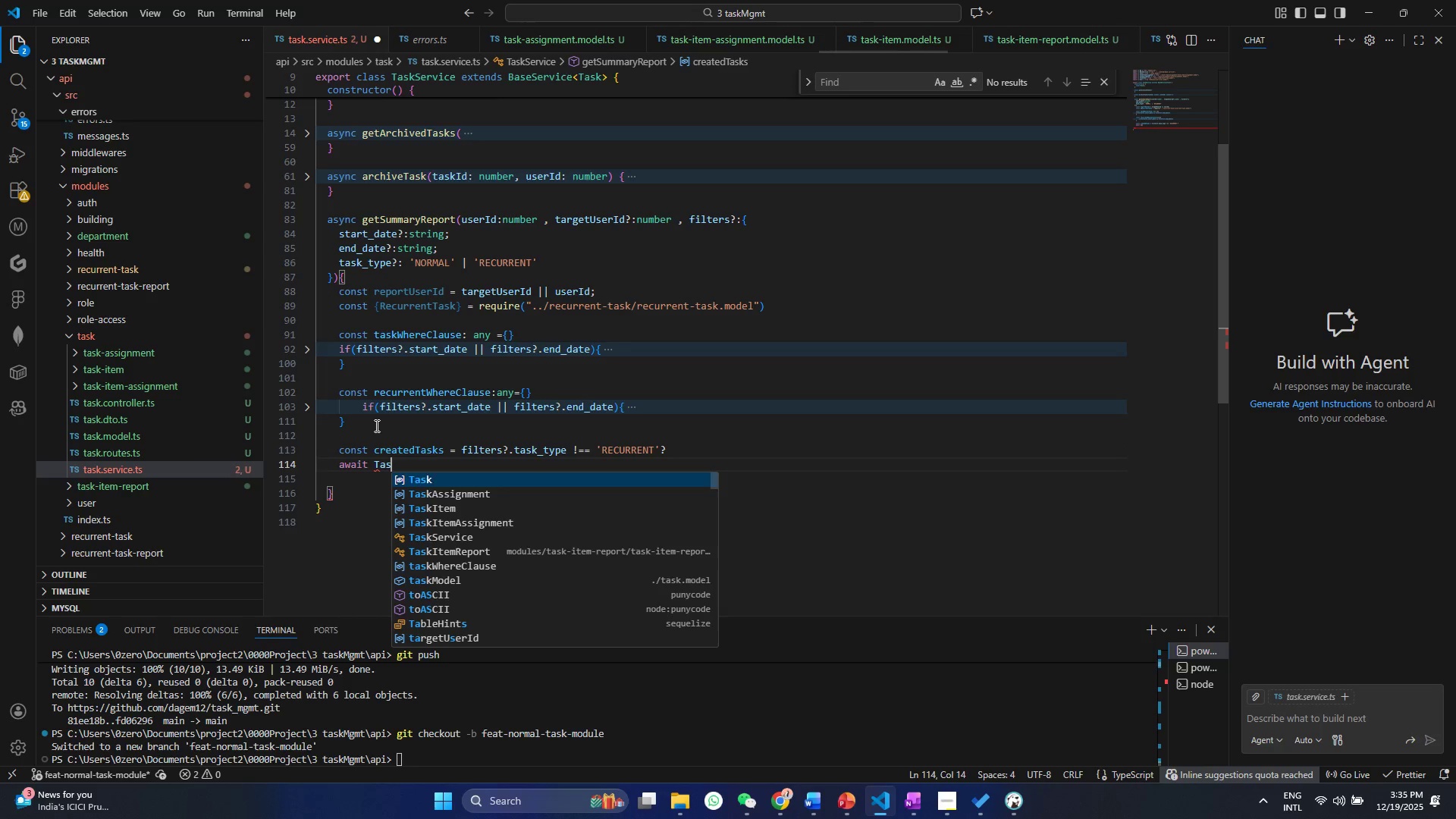 
key(Enter)
 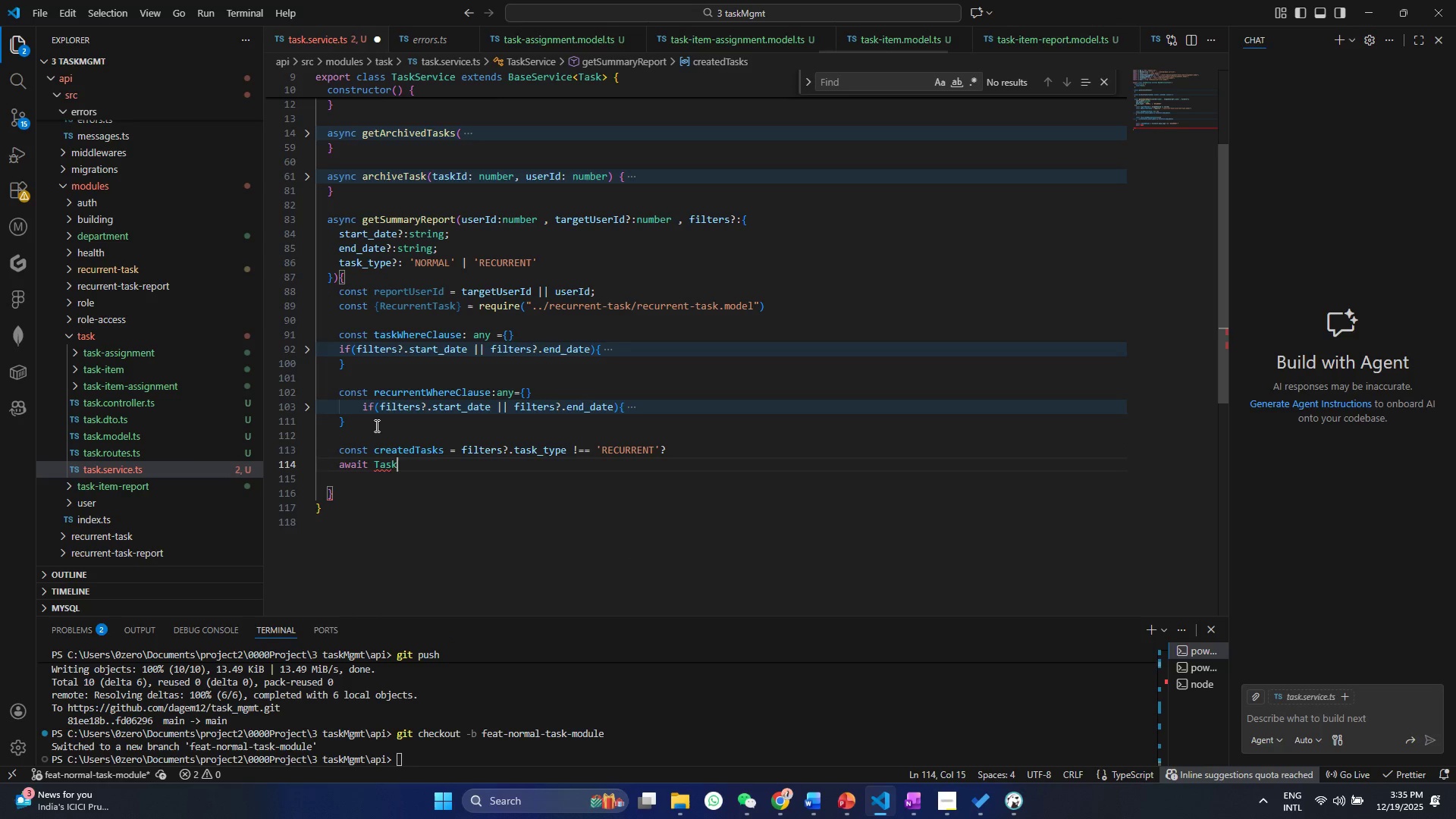 
type(.find)
 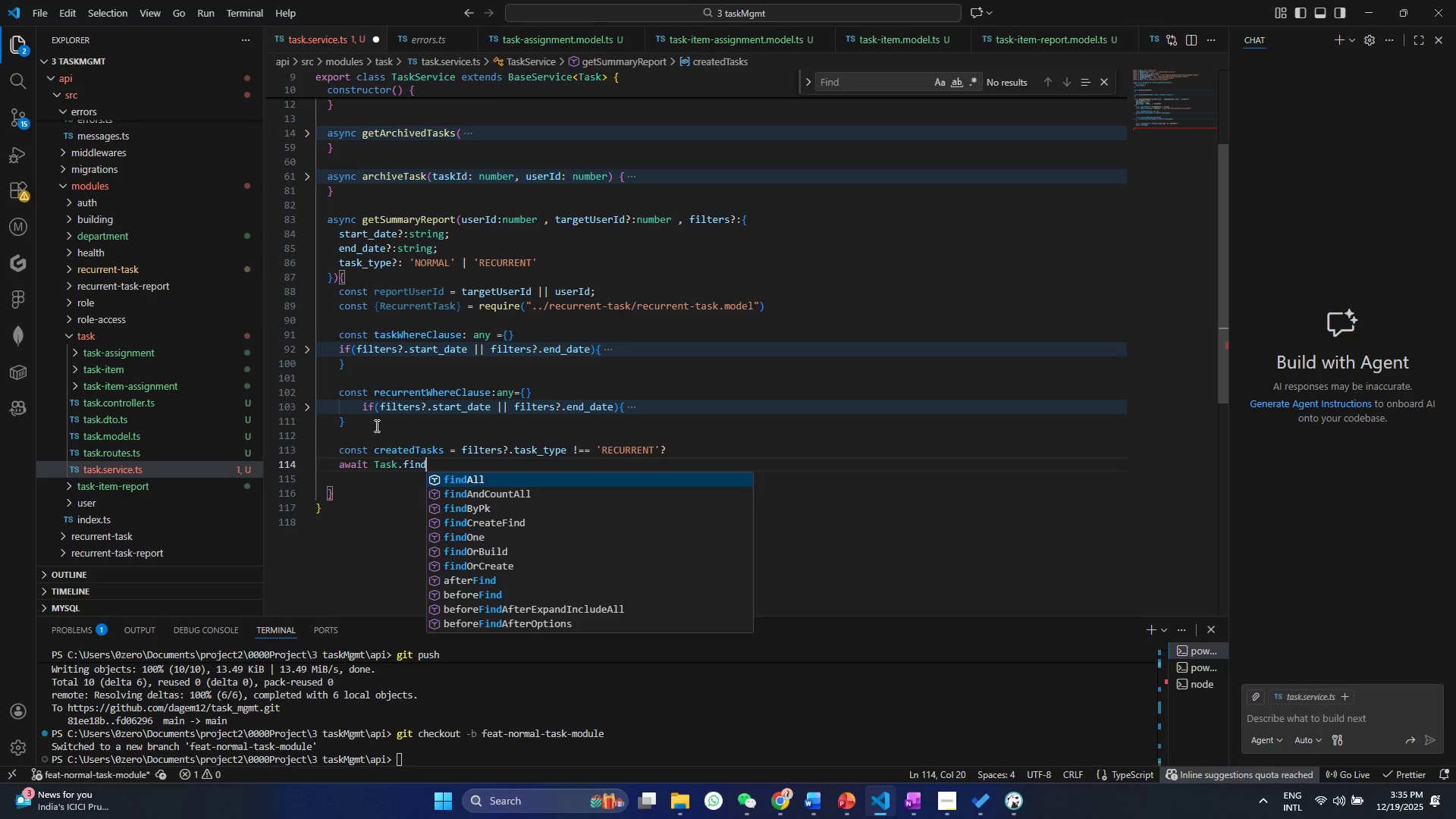 
key(Enter)
 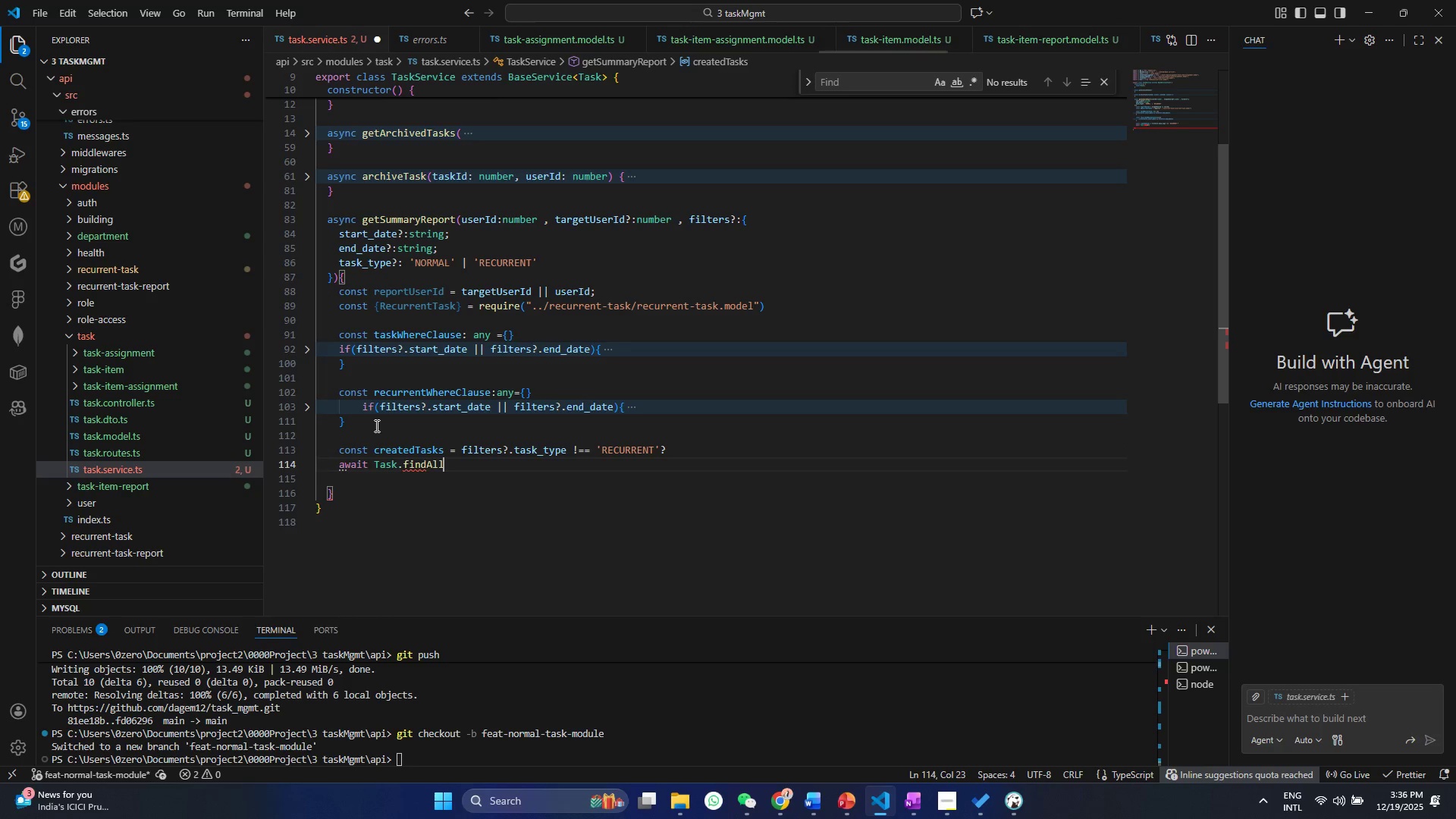 
key(Shift+9)
 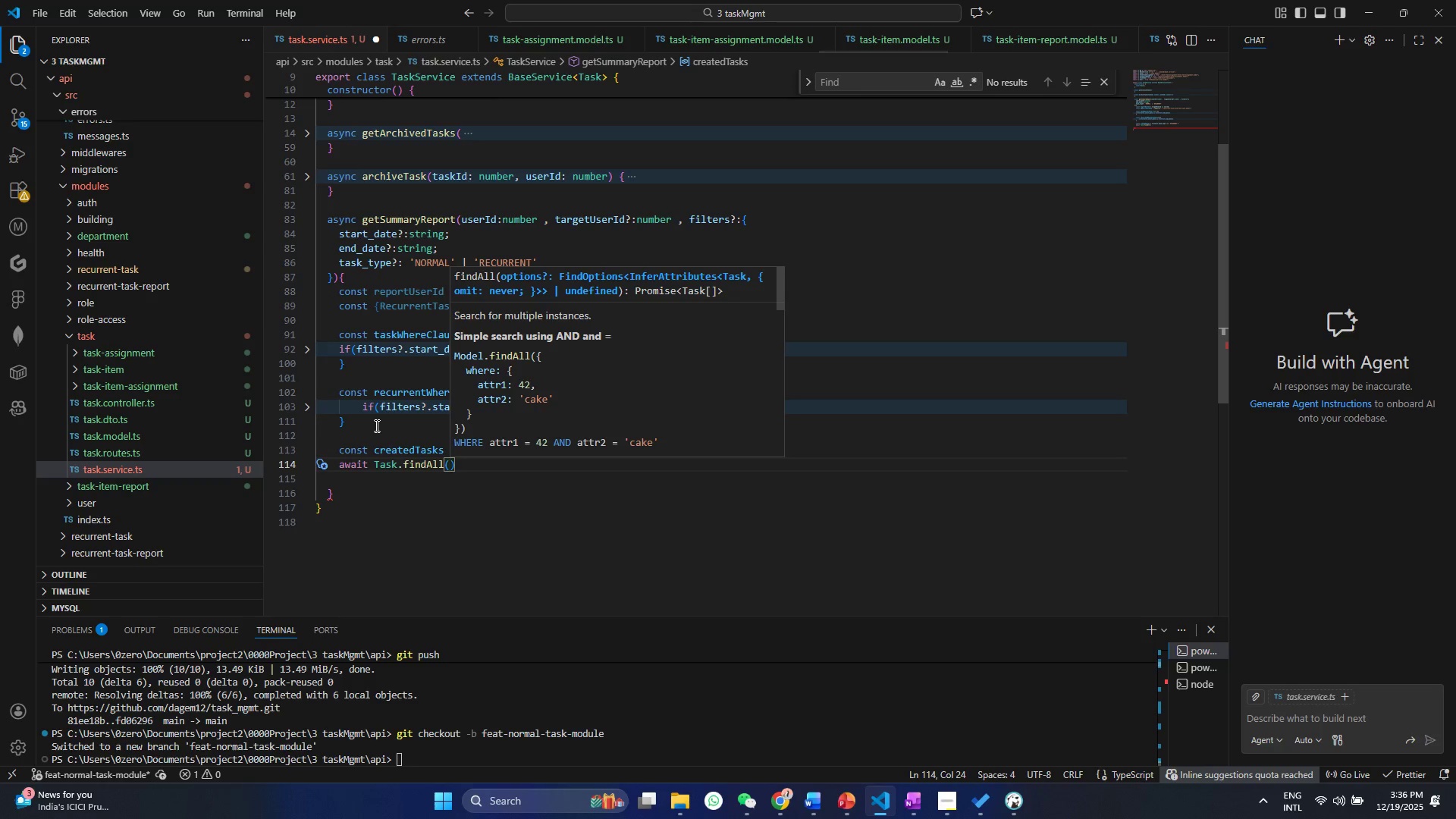 
key(Shift+BracketLeft)
 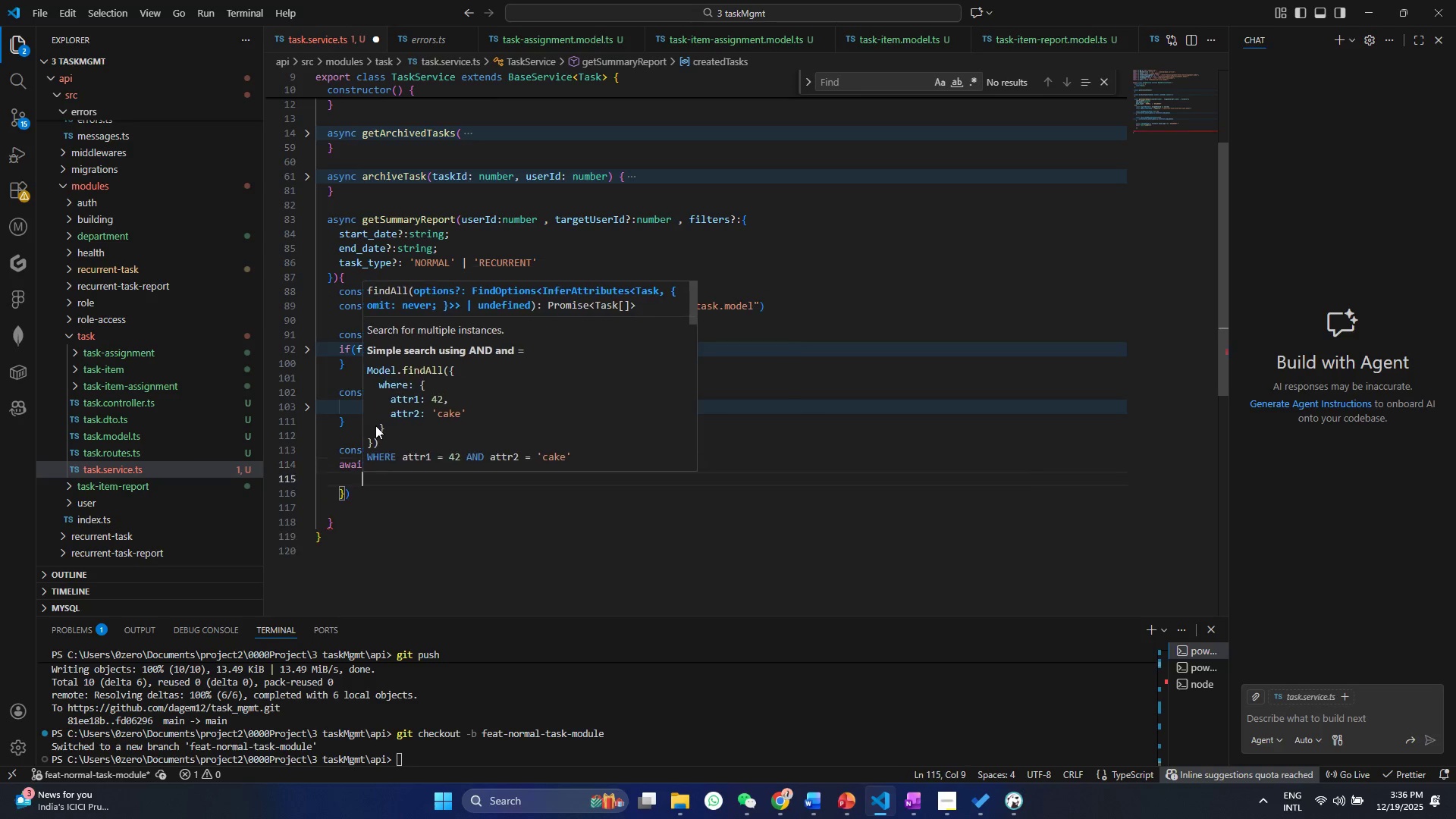 
key(Enter)
 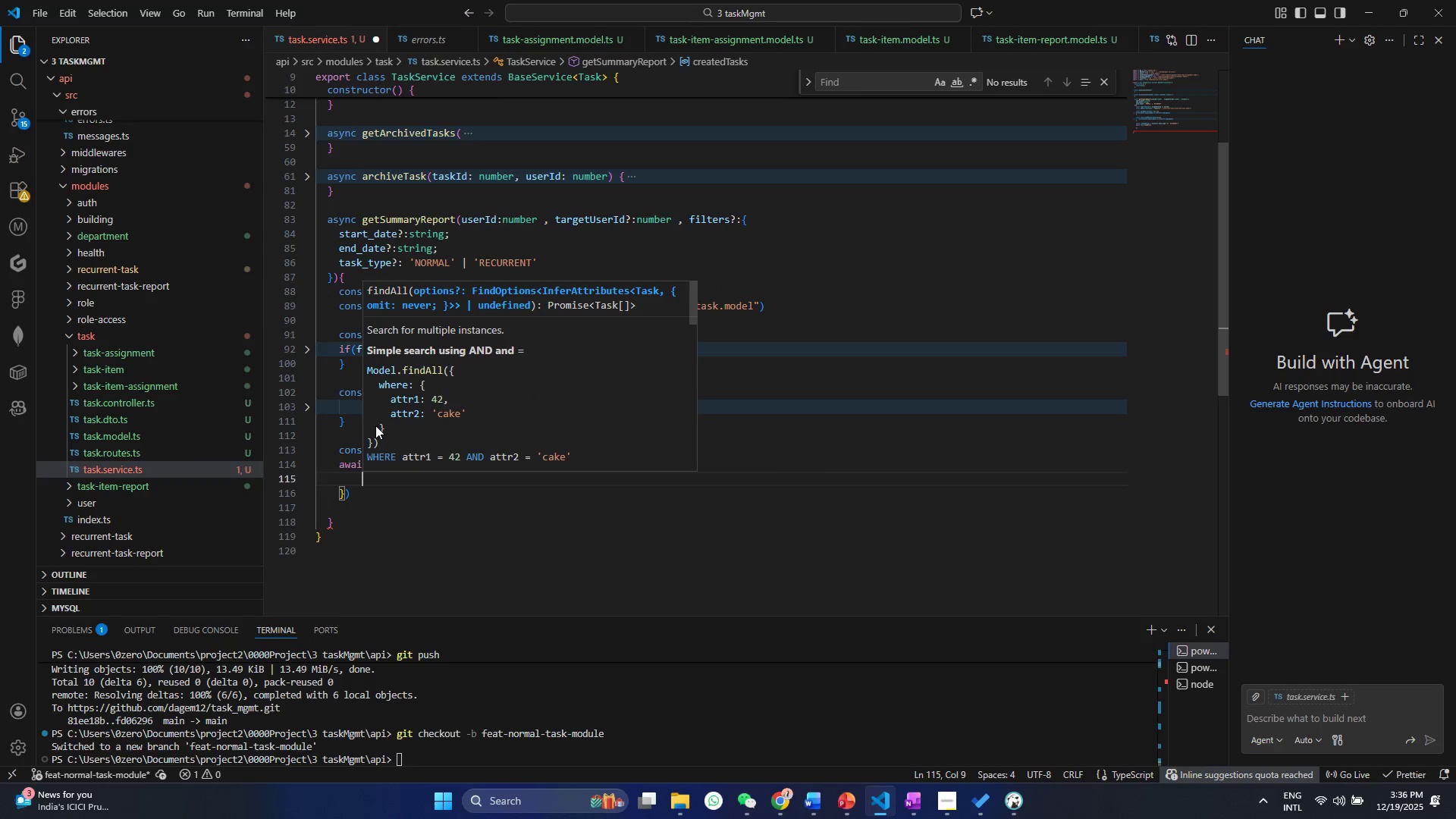 
key(Control+ControlLeft)
 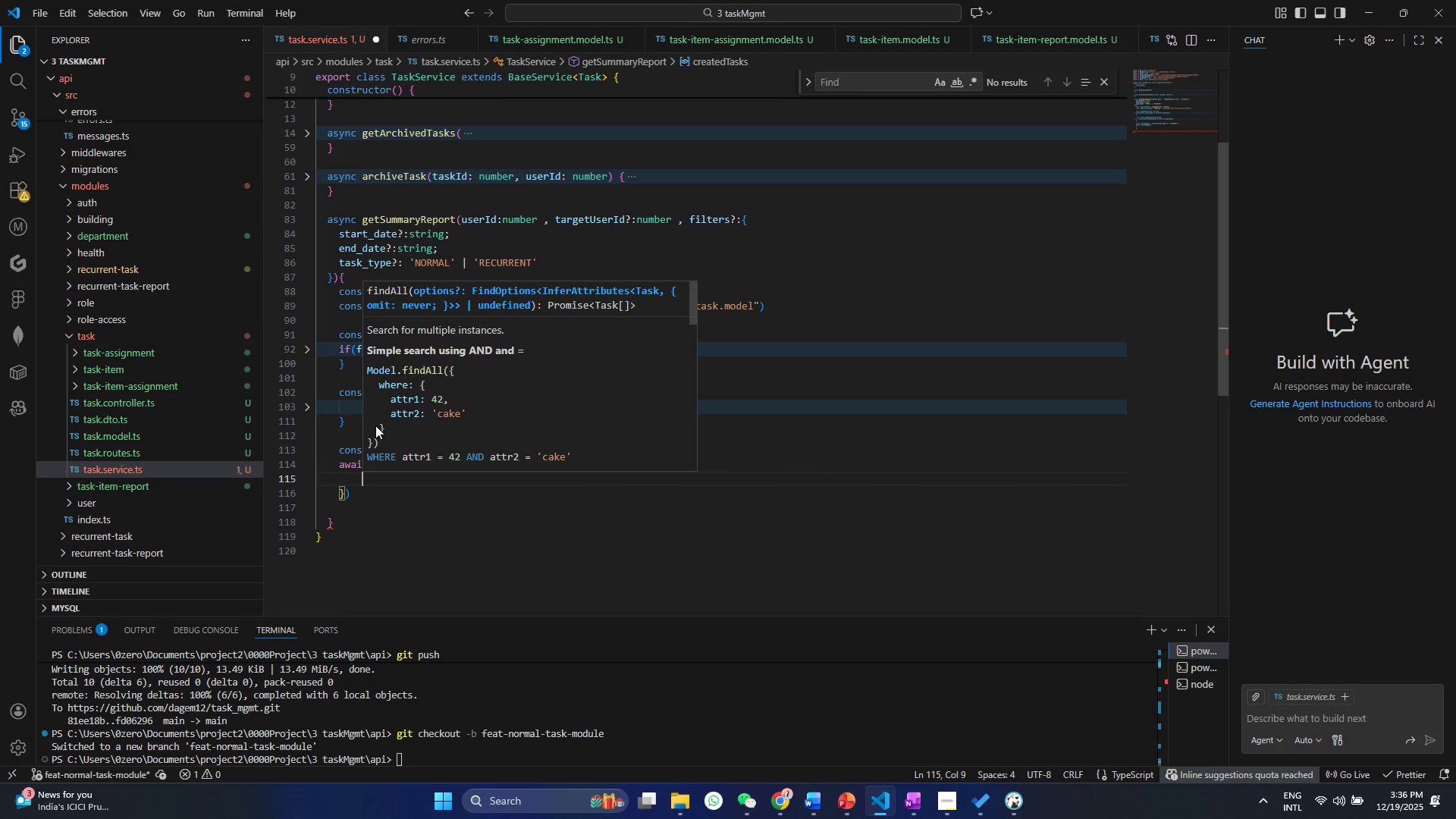 
key(Control+S)
 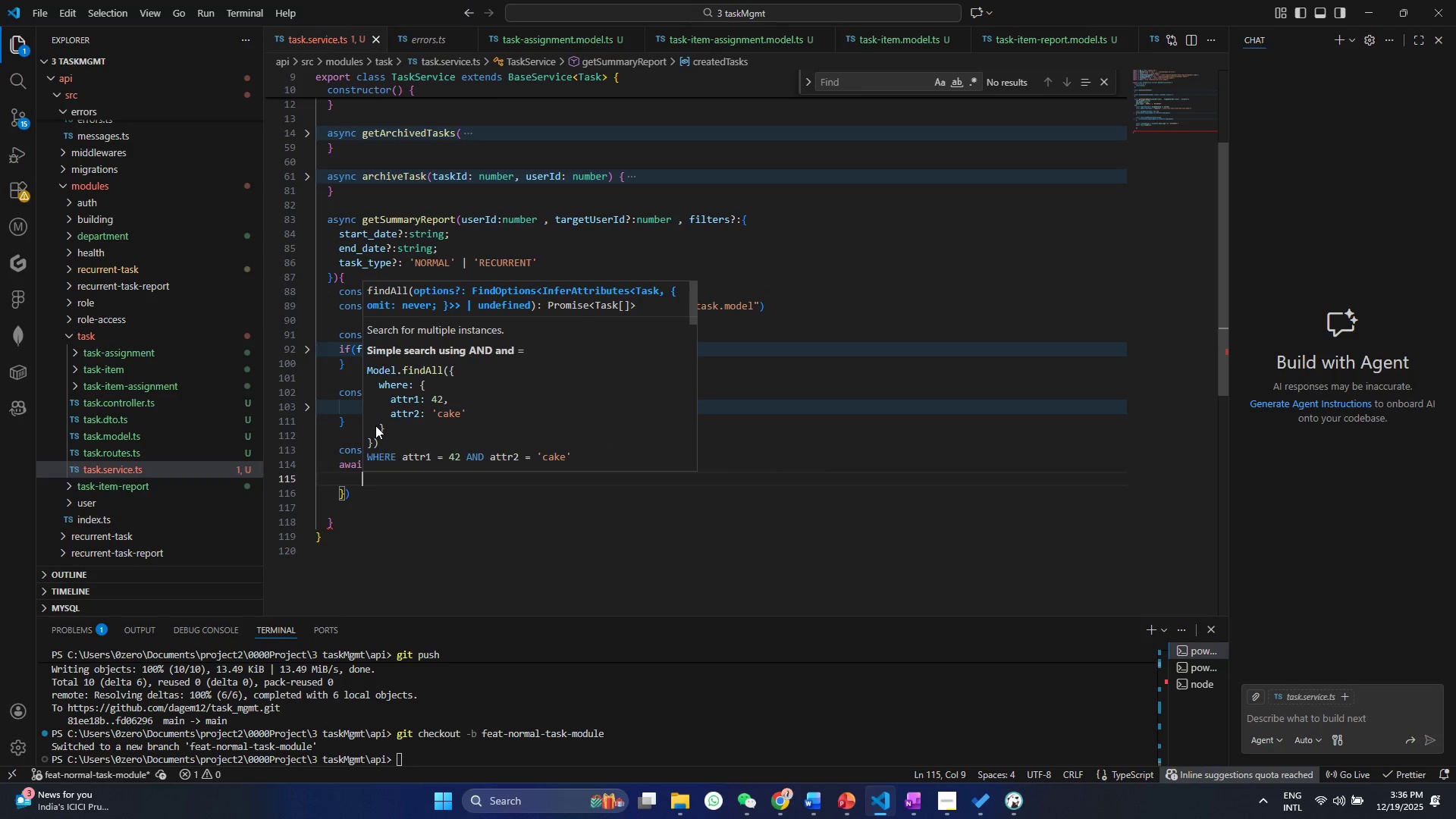 
type(whe)
 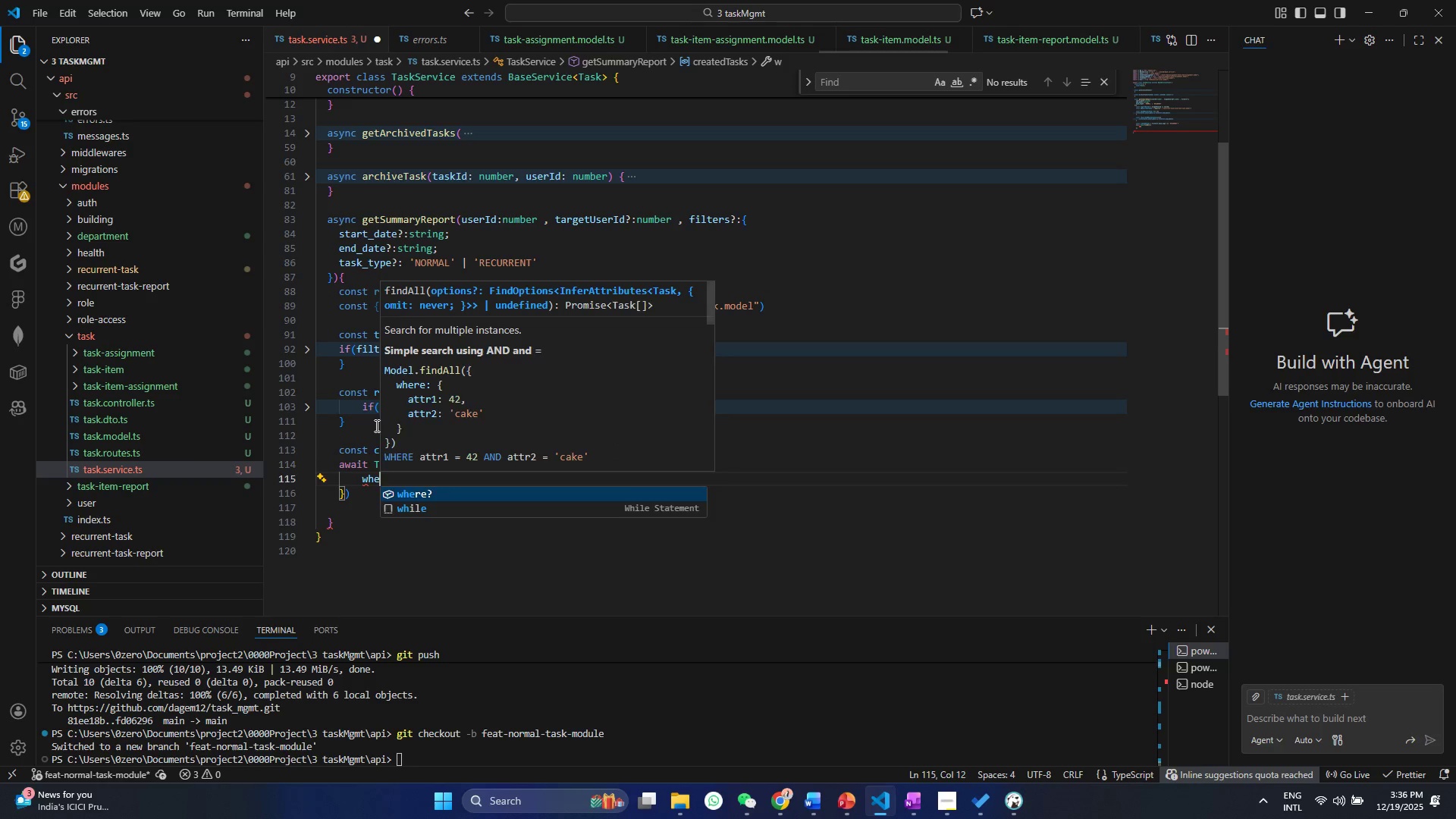 
key(Enter)
 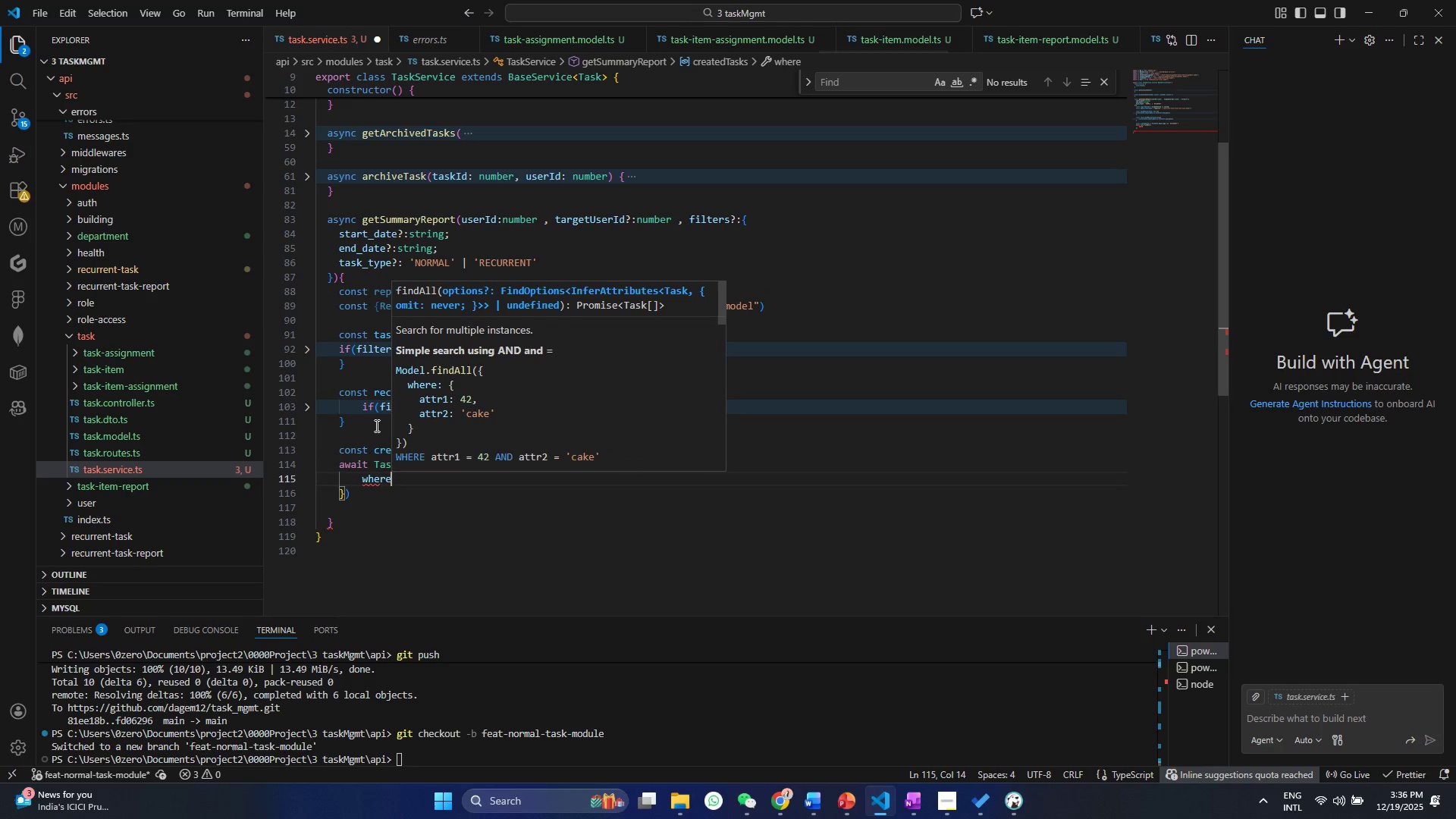 
key(Shift+Semicolon)
 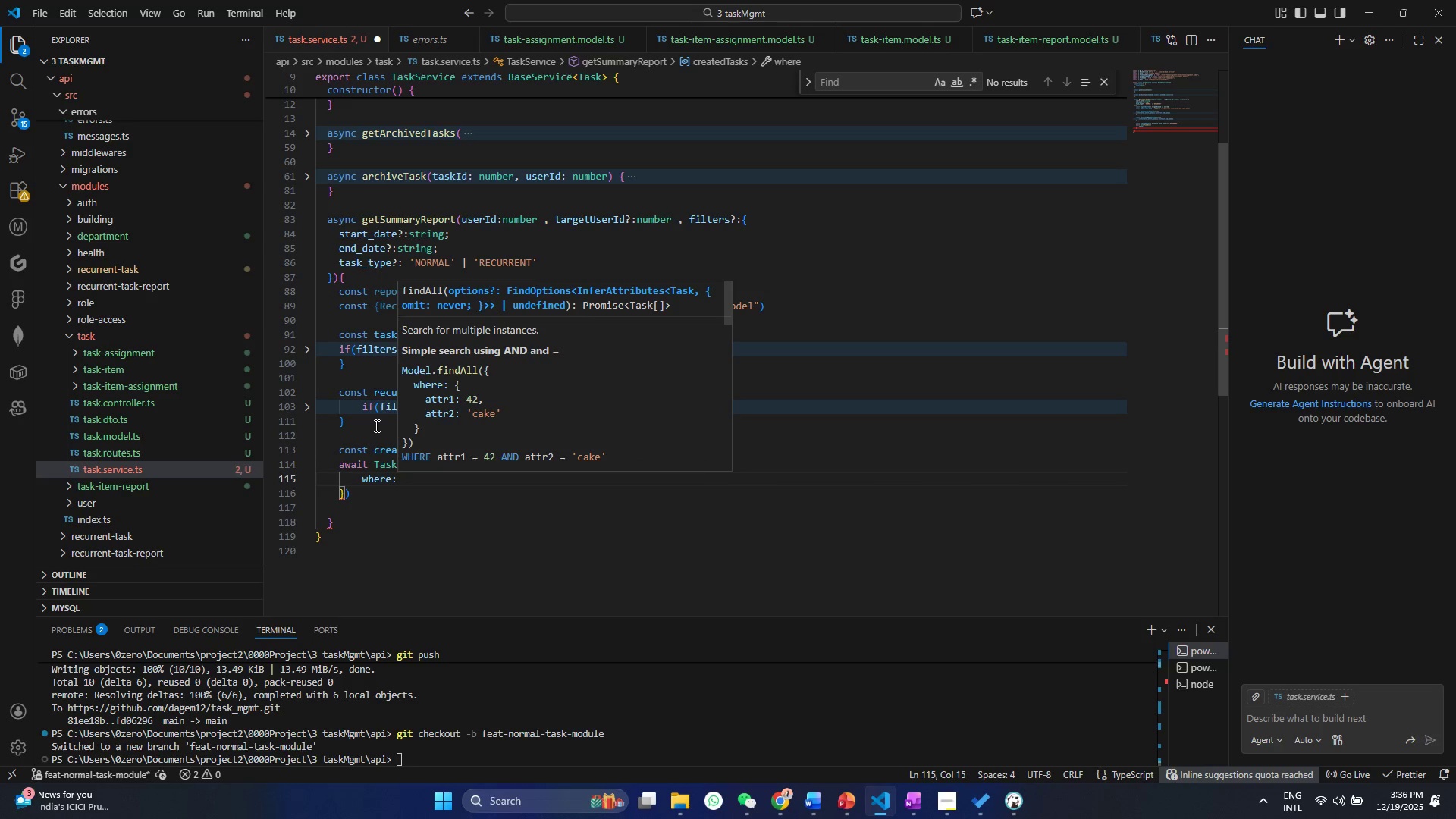 
key(Shift+BracketLeft)
 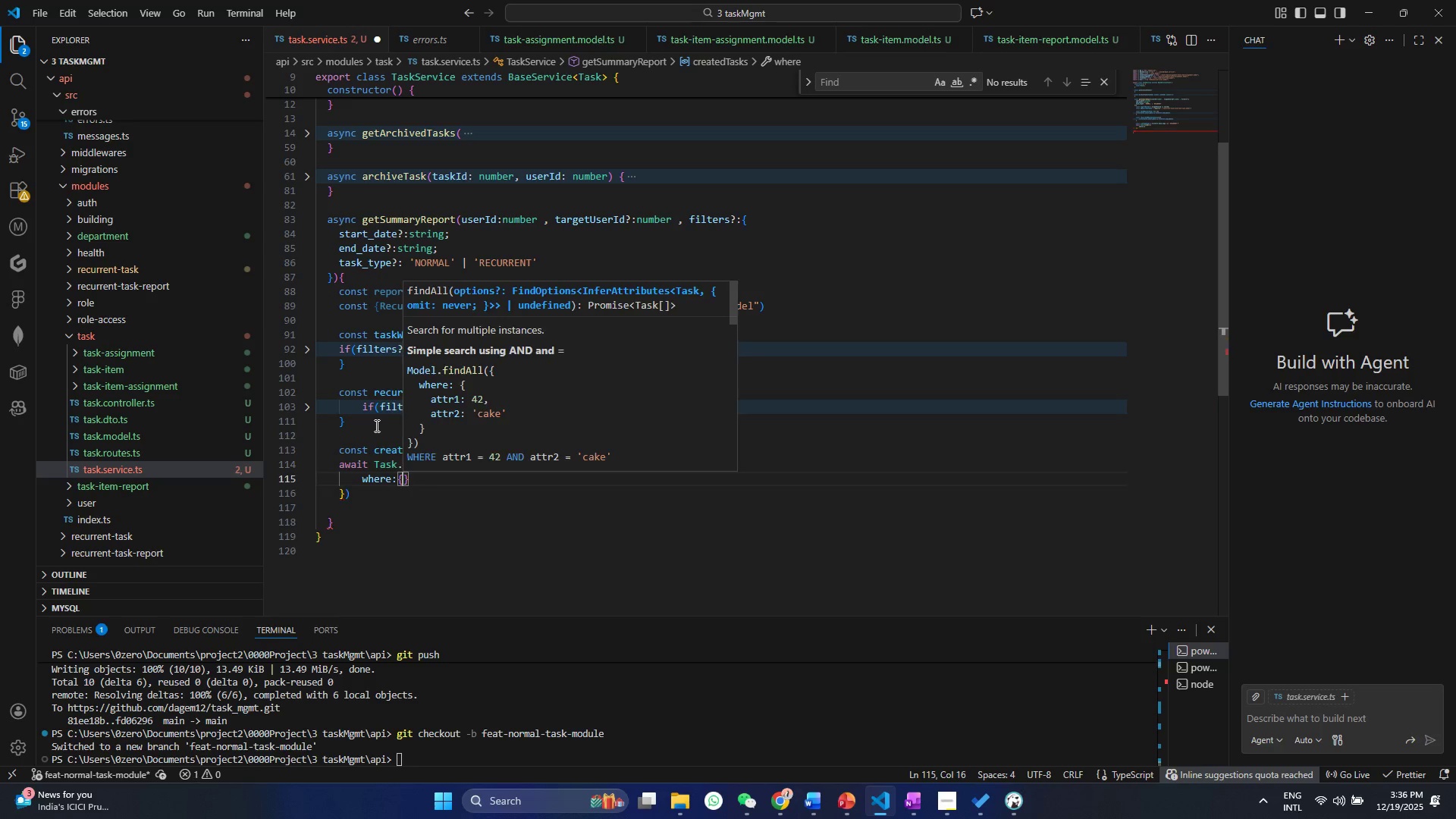 
key(Enter)
 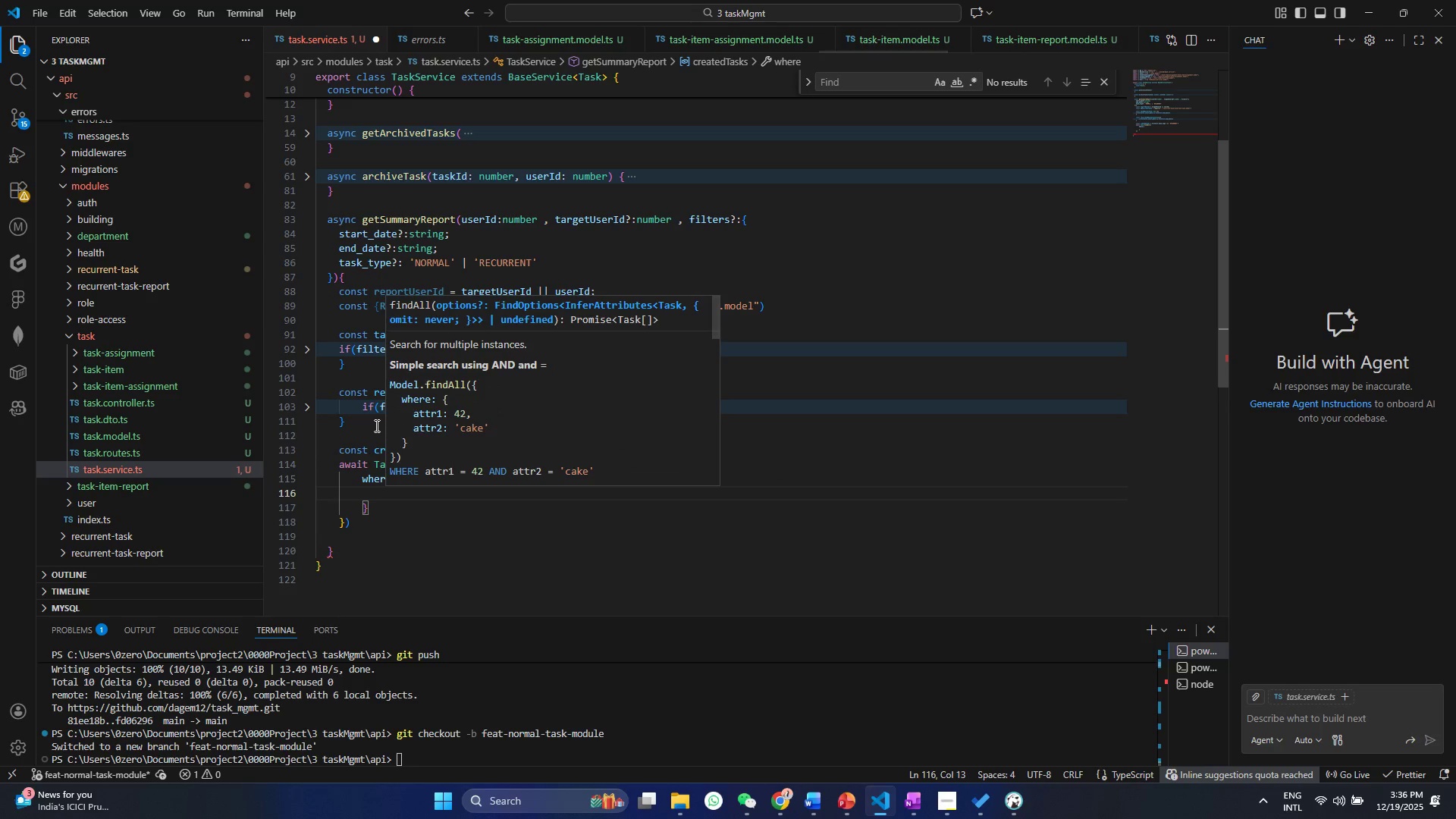 
type(cre)
 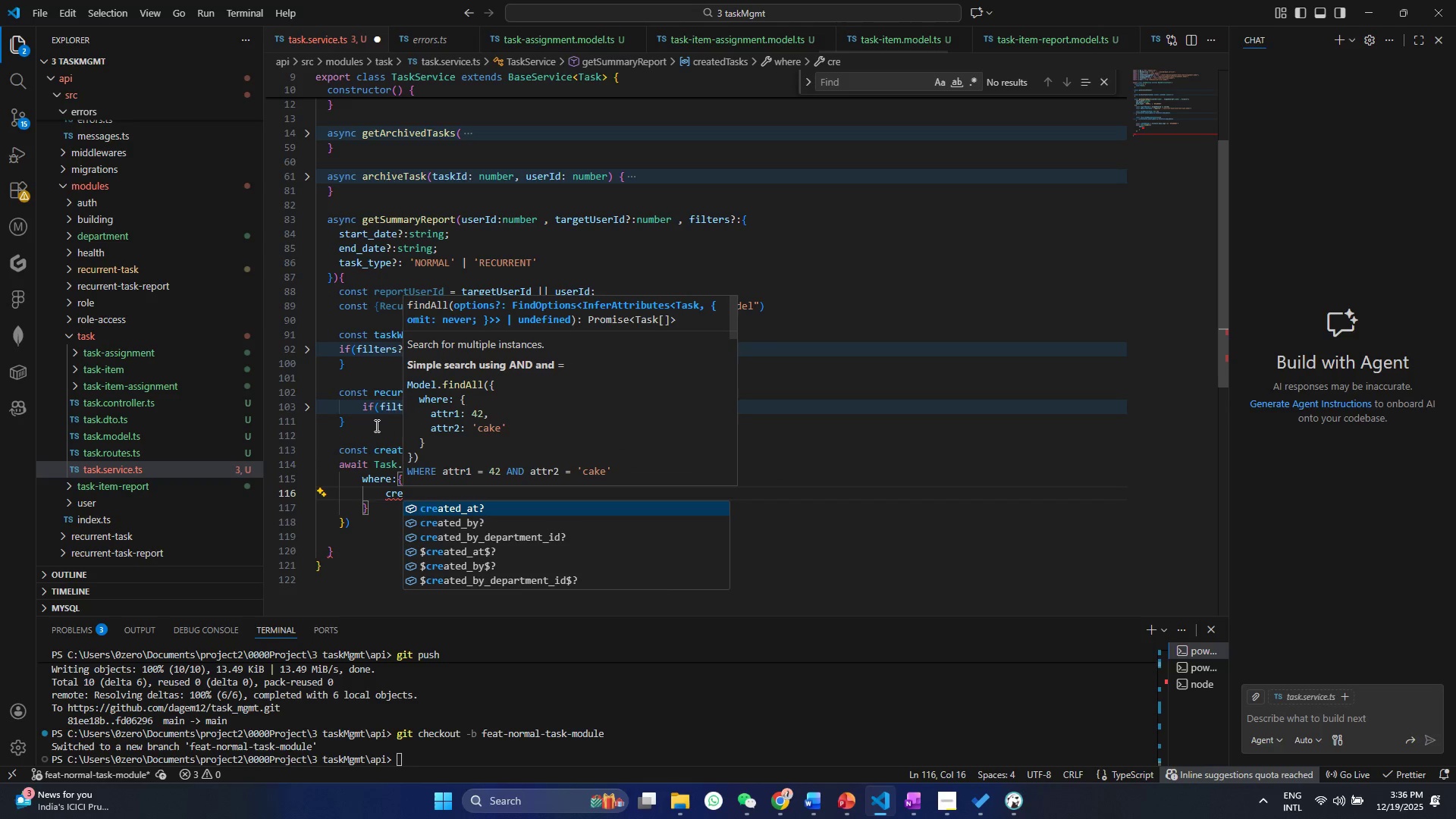 
key(ArrowDown)
 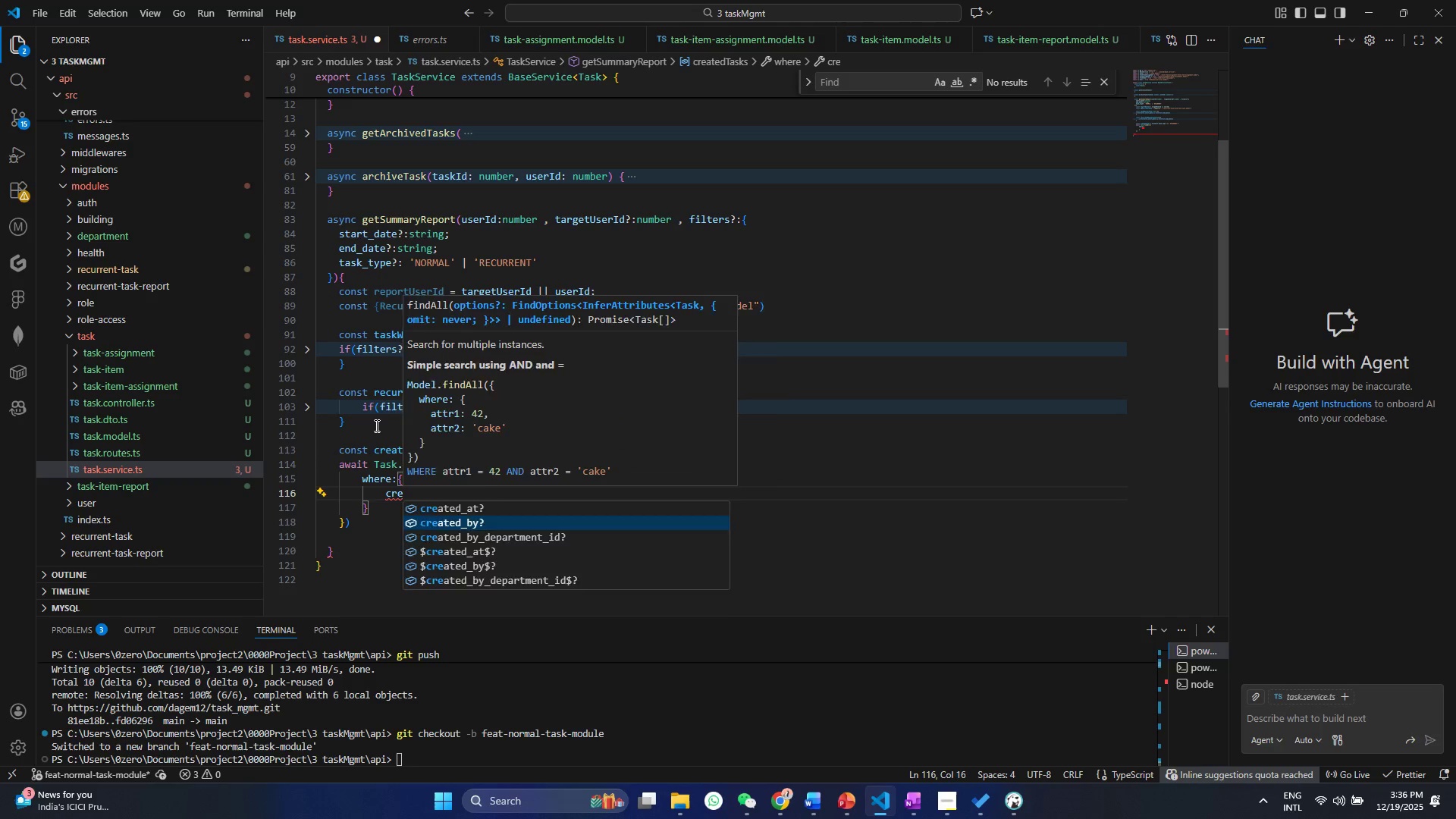 
key(Enter)
 